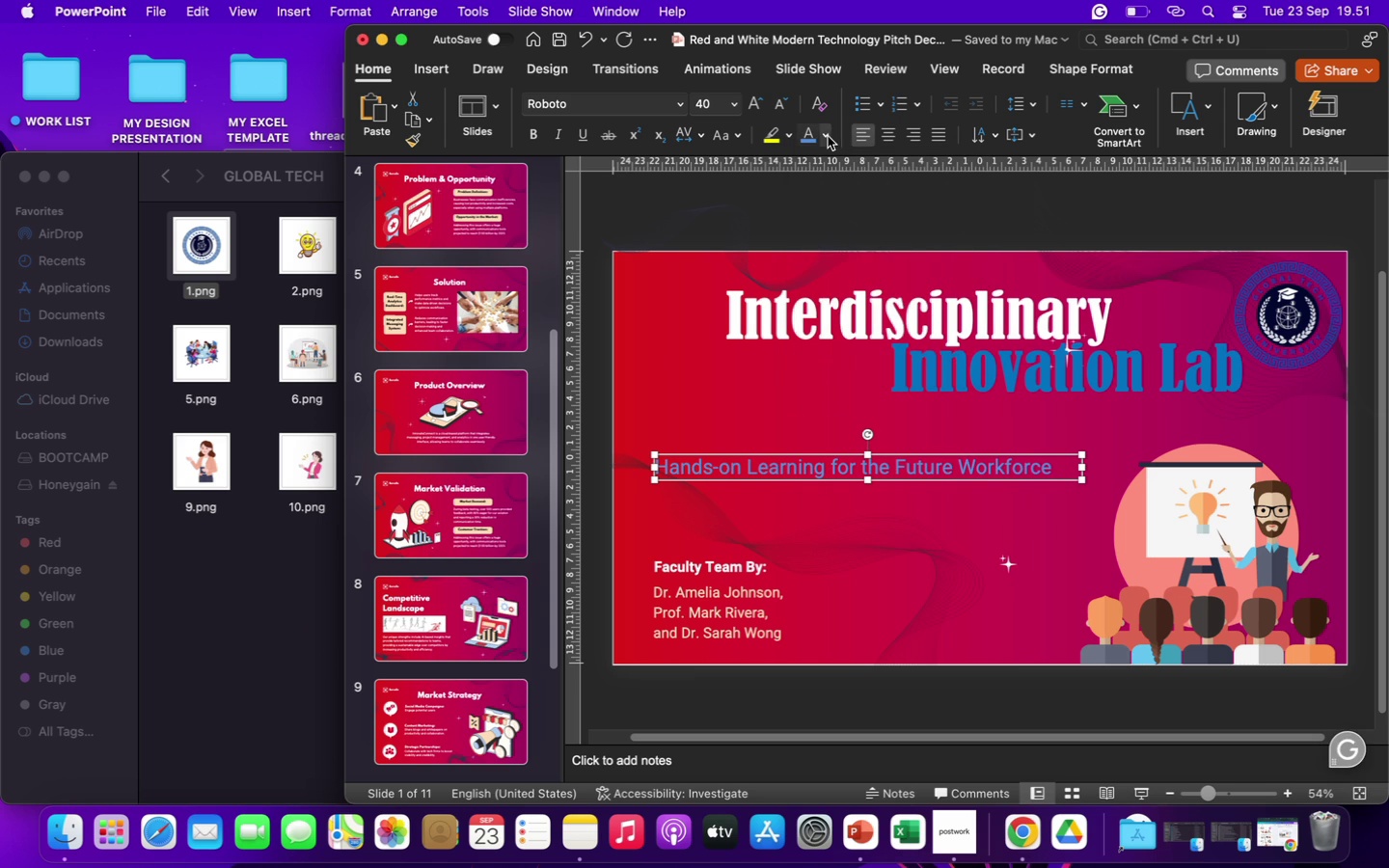 
left_click([827, 136])
 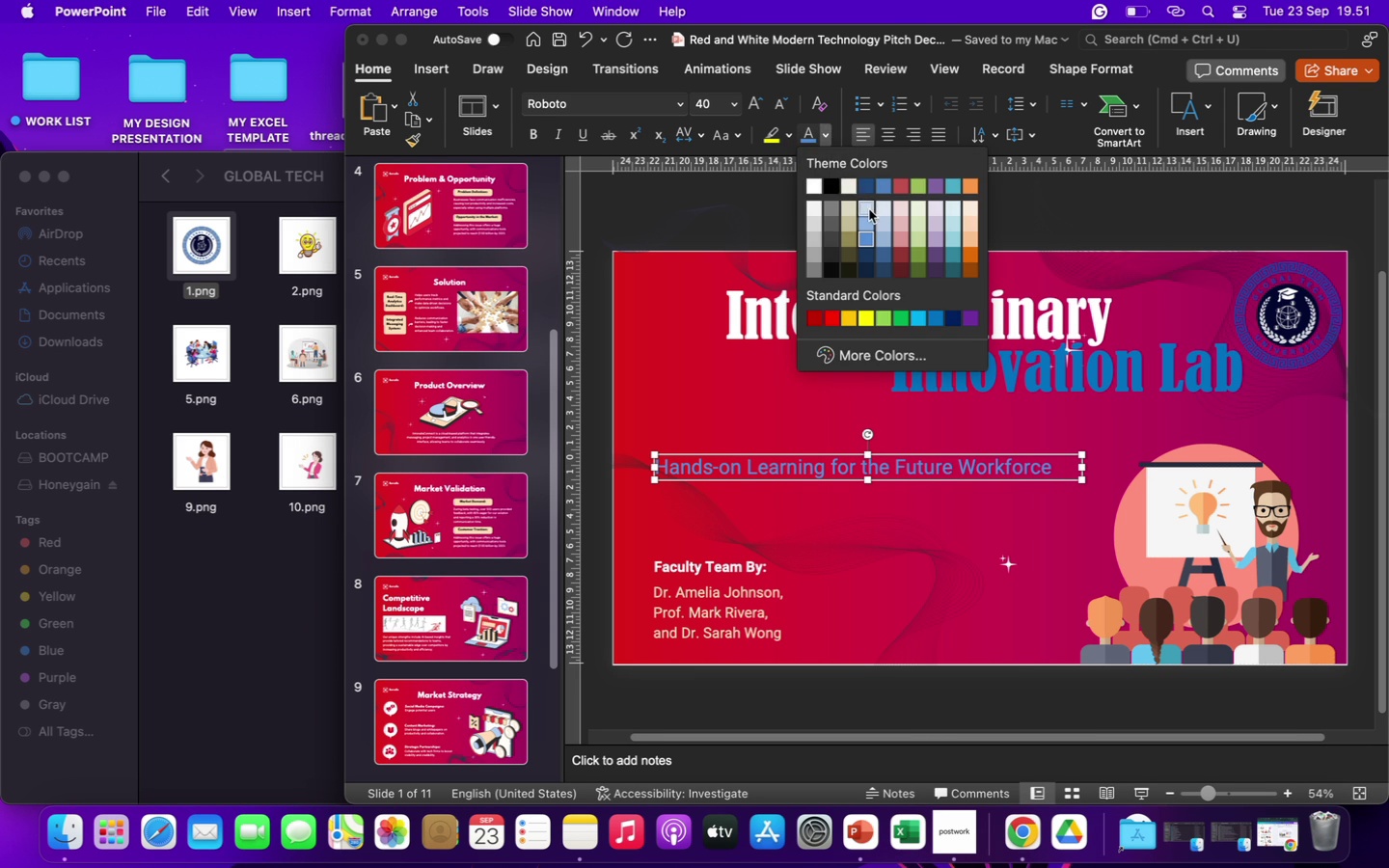 
left_click([869, 209])
 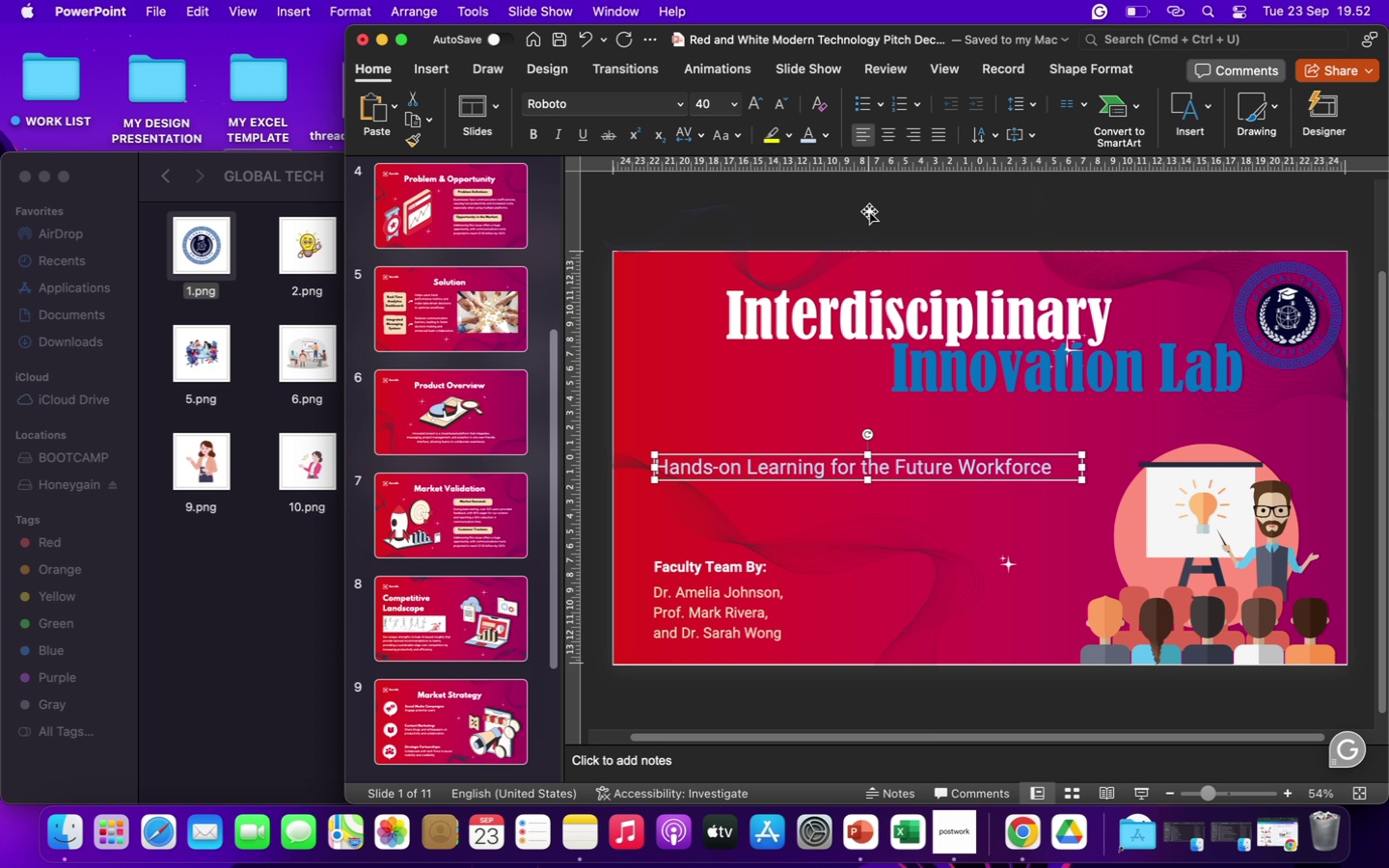 
wait(113.8)
 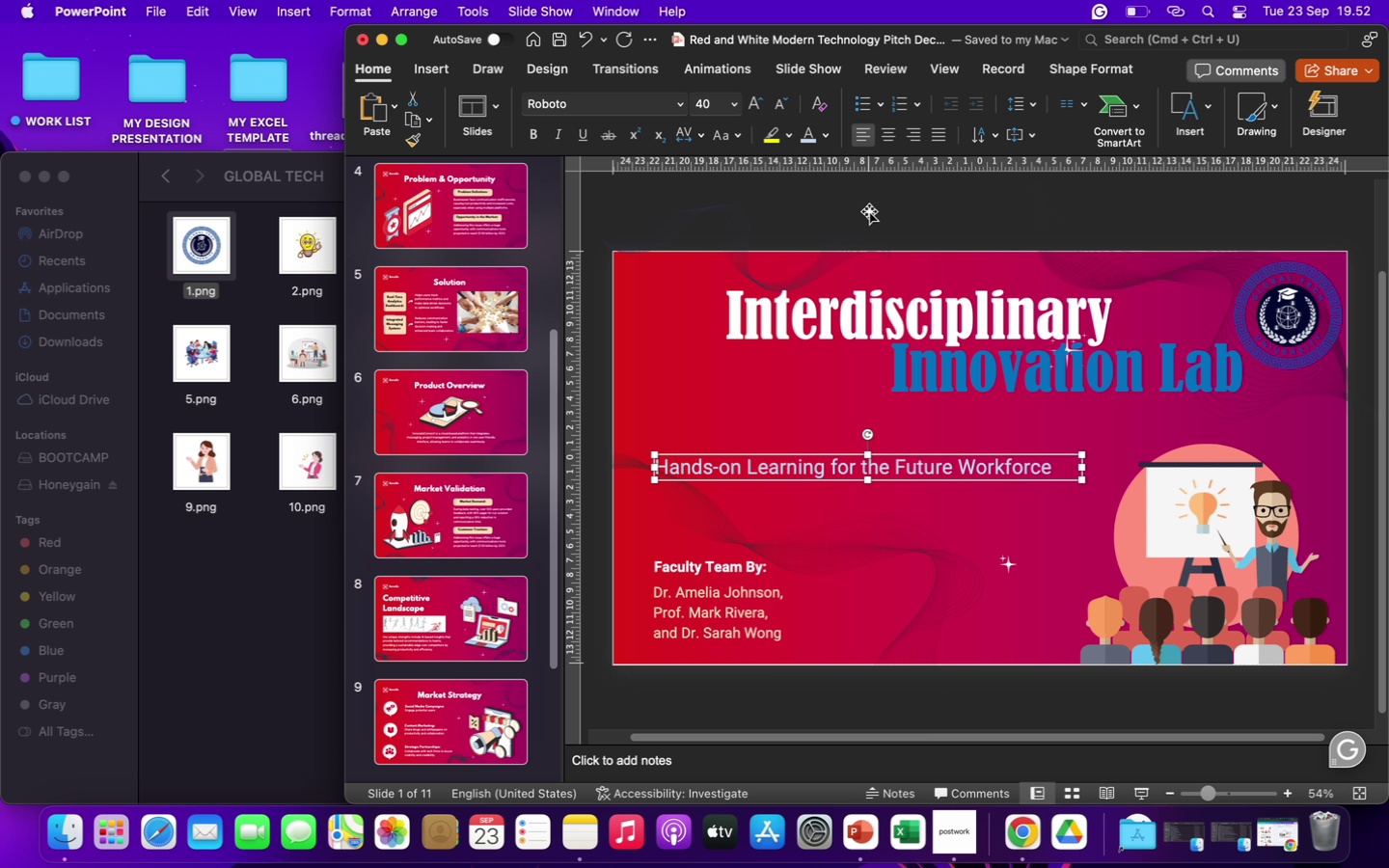 
left_click([846, 484])
 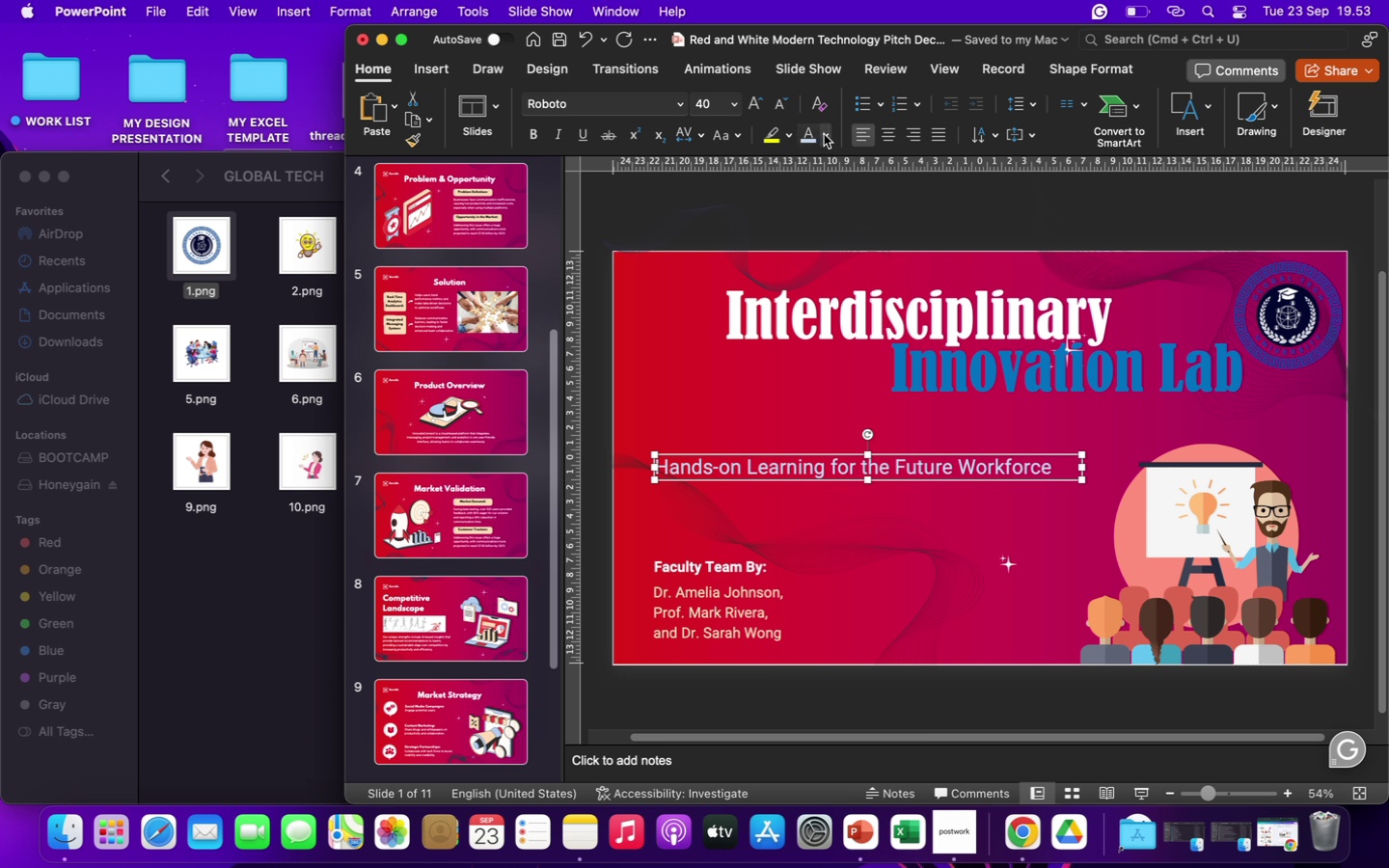 
left_click([825, 134])
 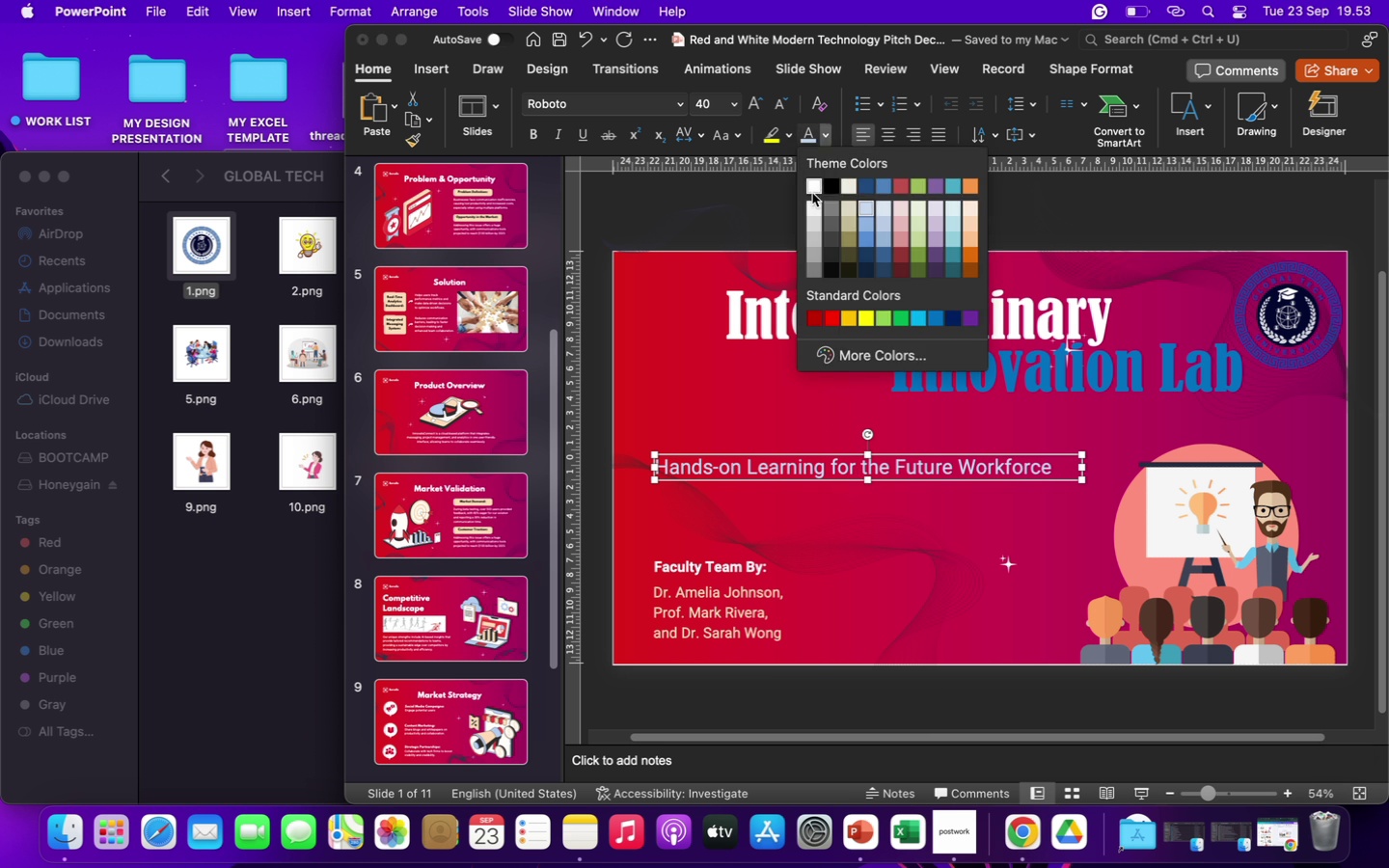 
left_click([812, 193])
 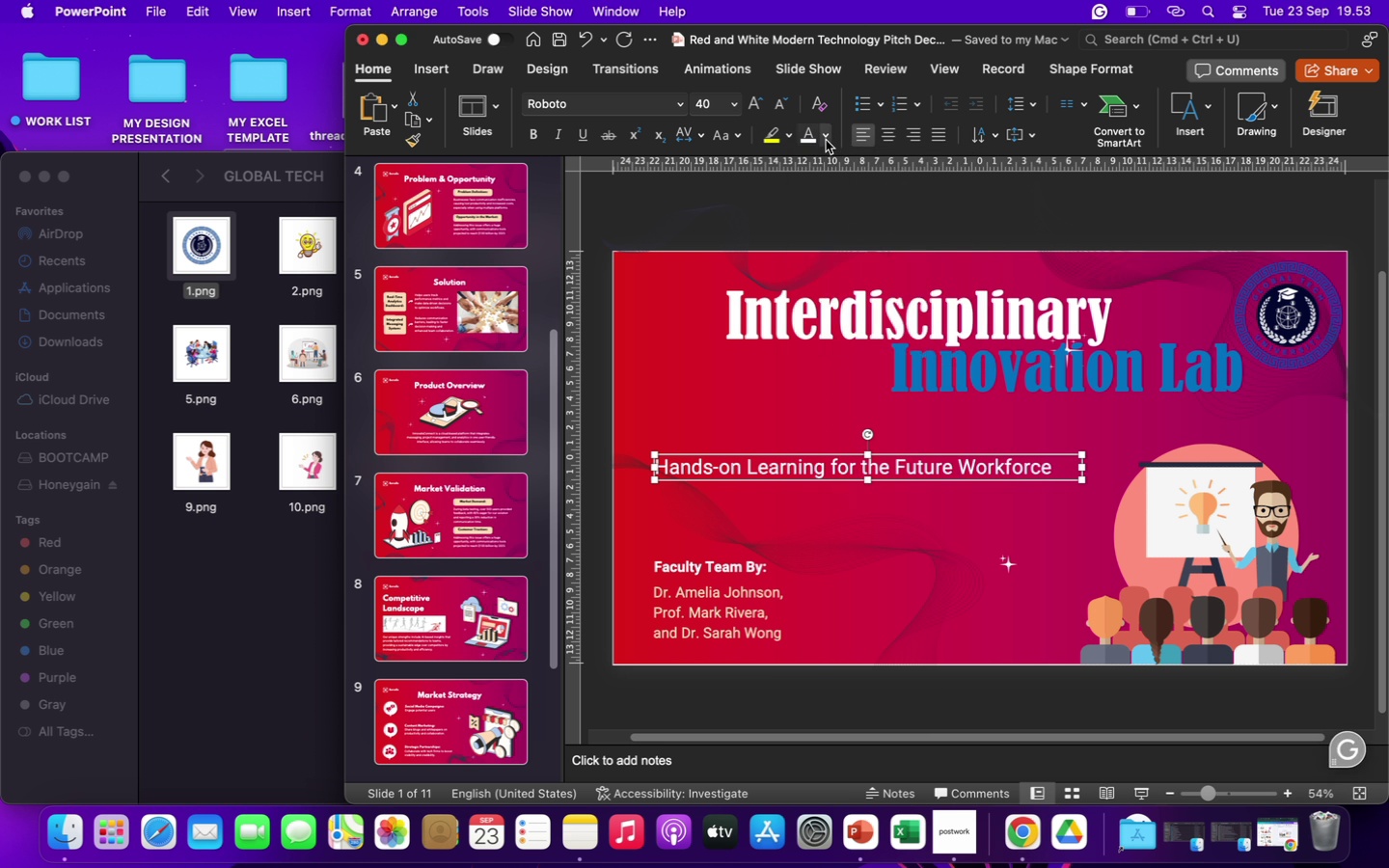 
left_click([826, 140])
 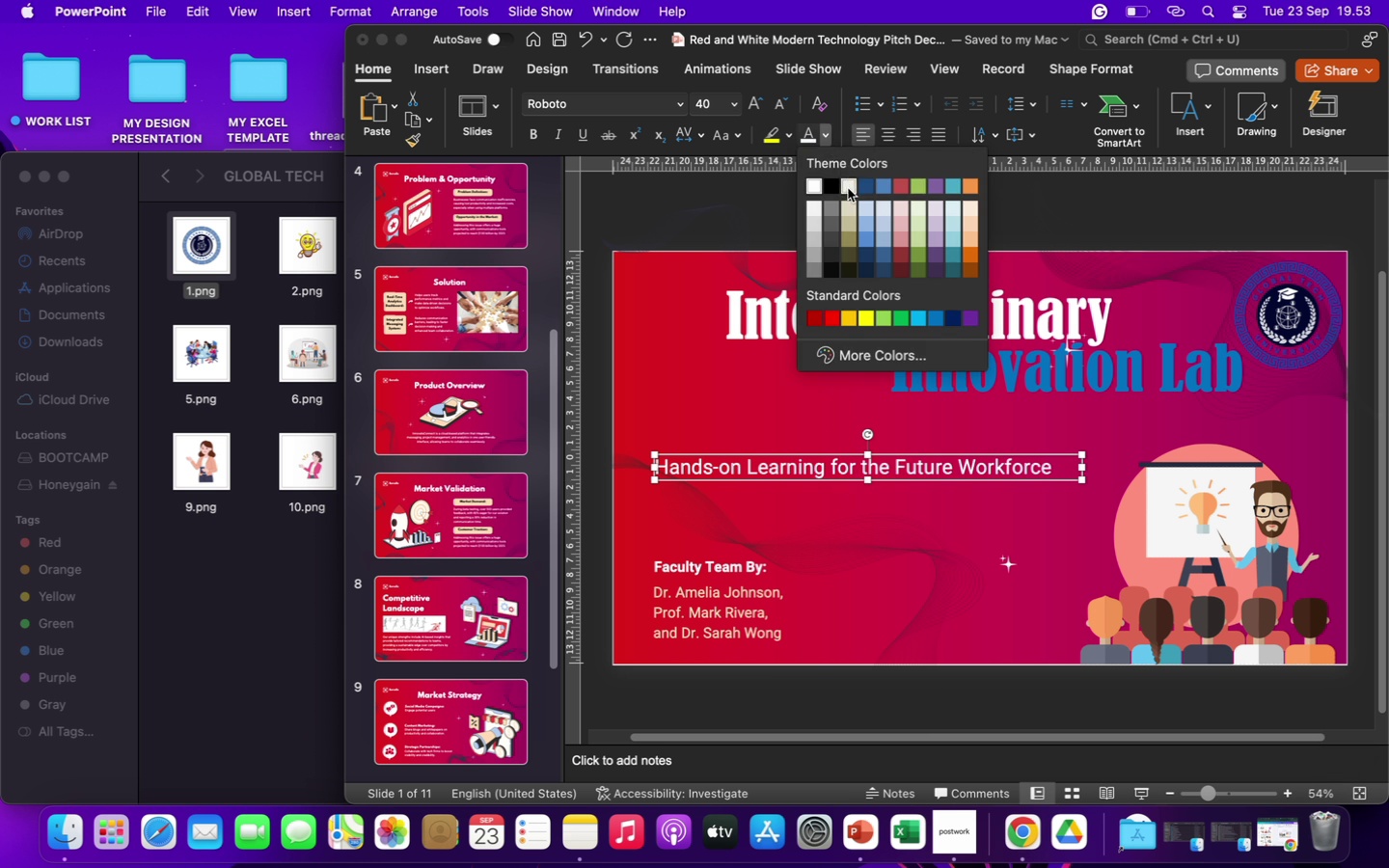 
left_click([848, 188])
 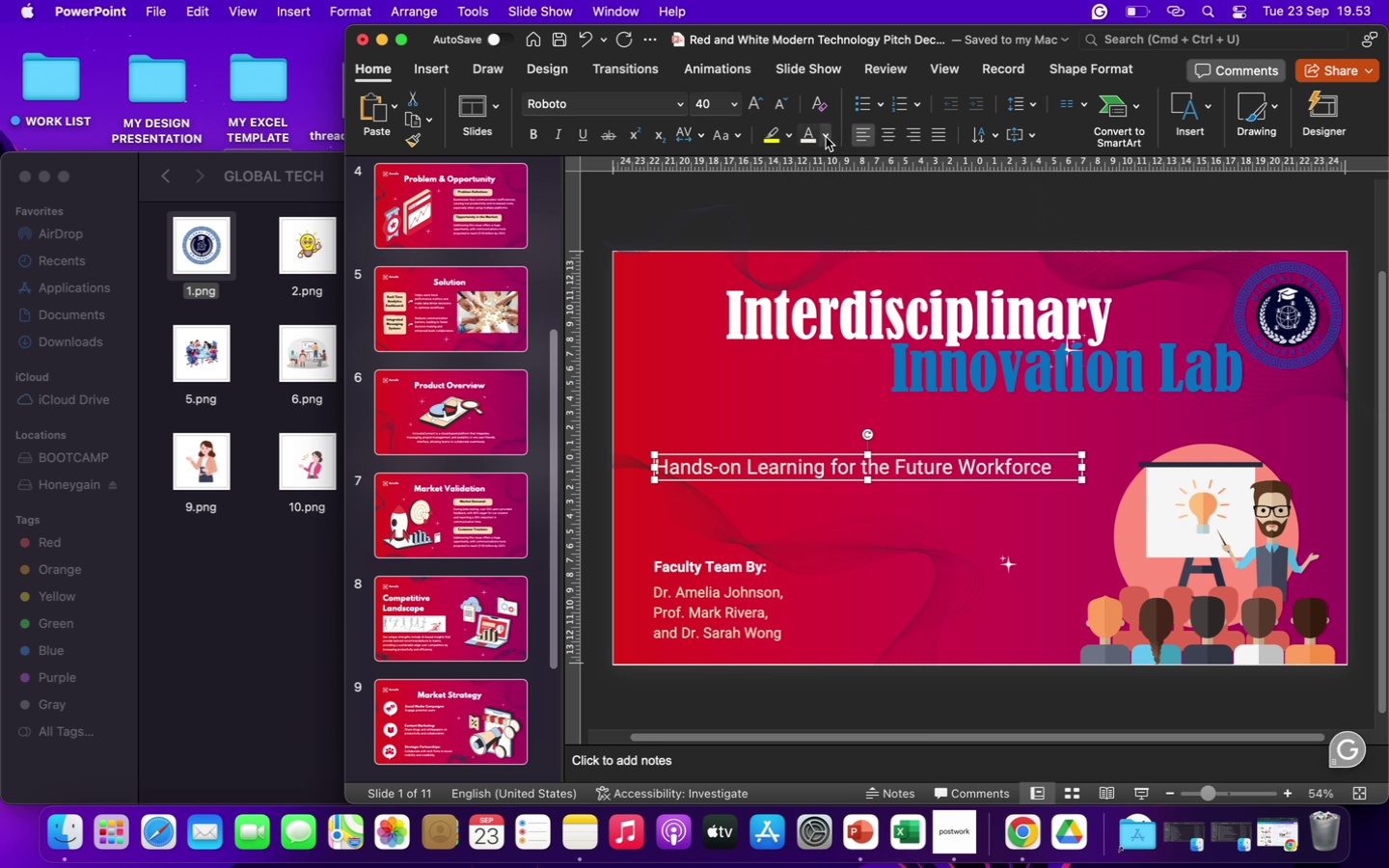 
left_click([826, 137])
 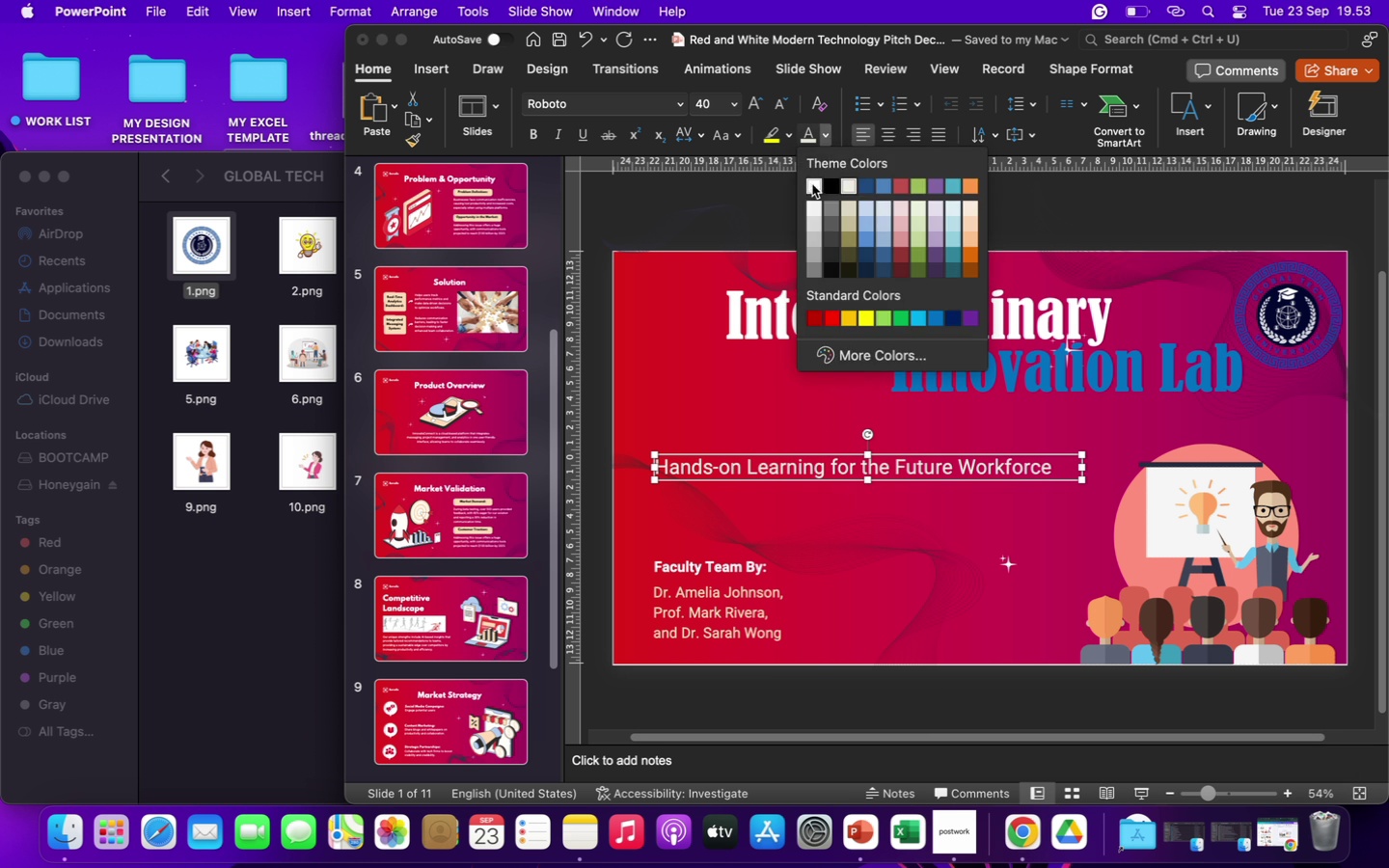 
left_click([812, 184])
 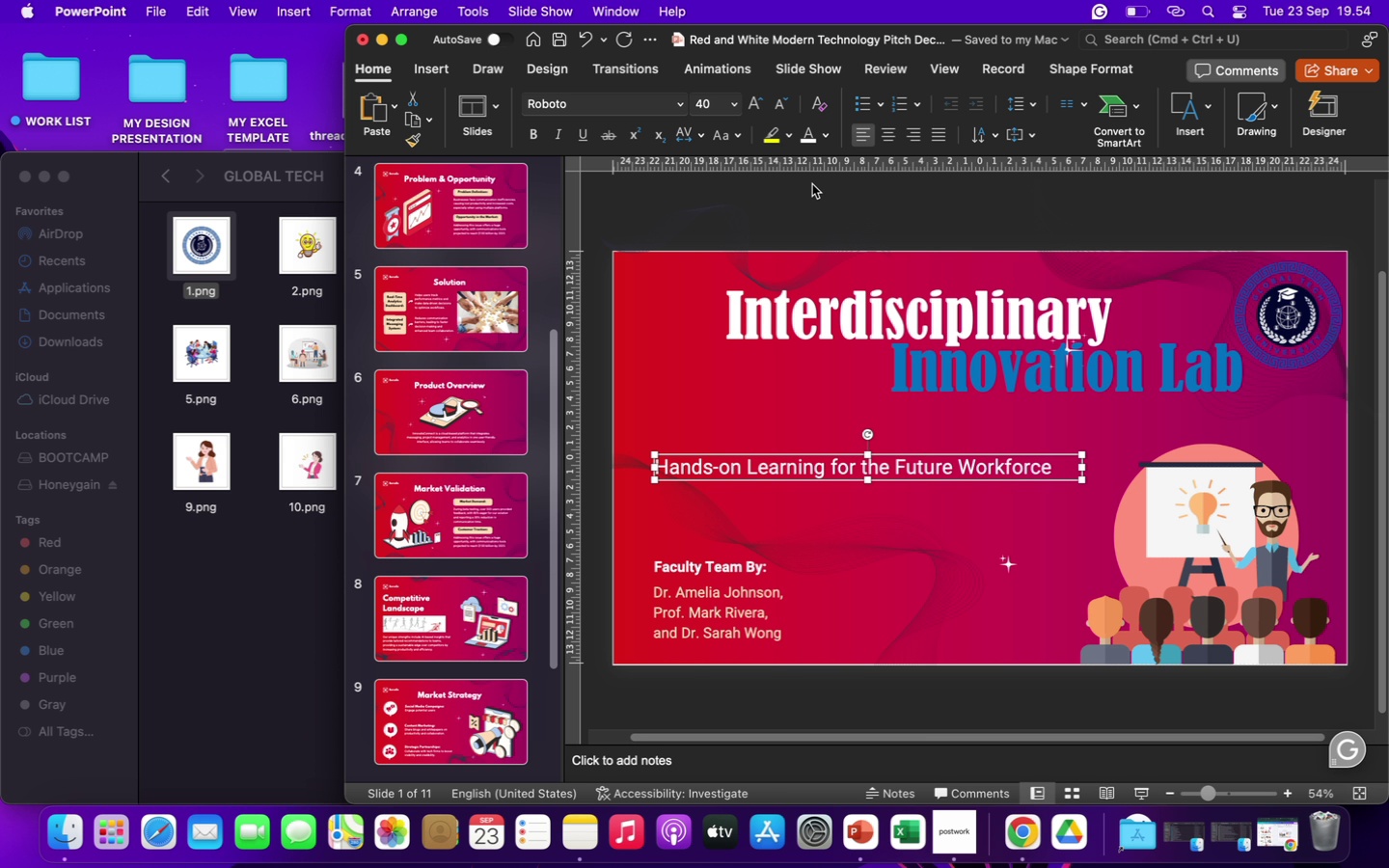 
wait(70.61)
 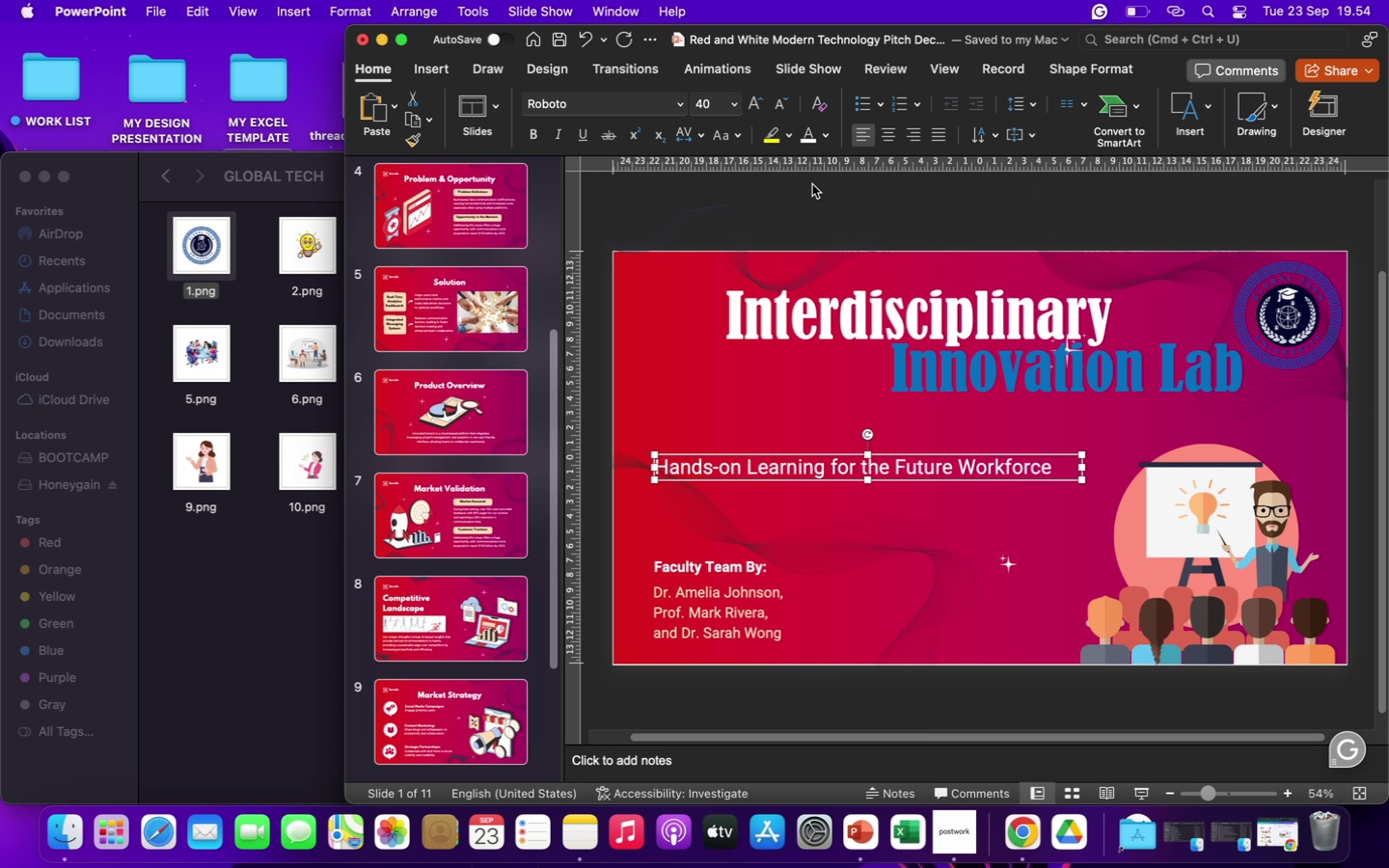 
left_click([719, 534])
 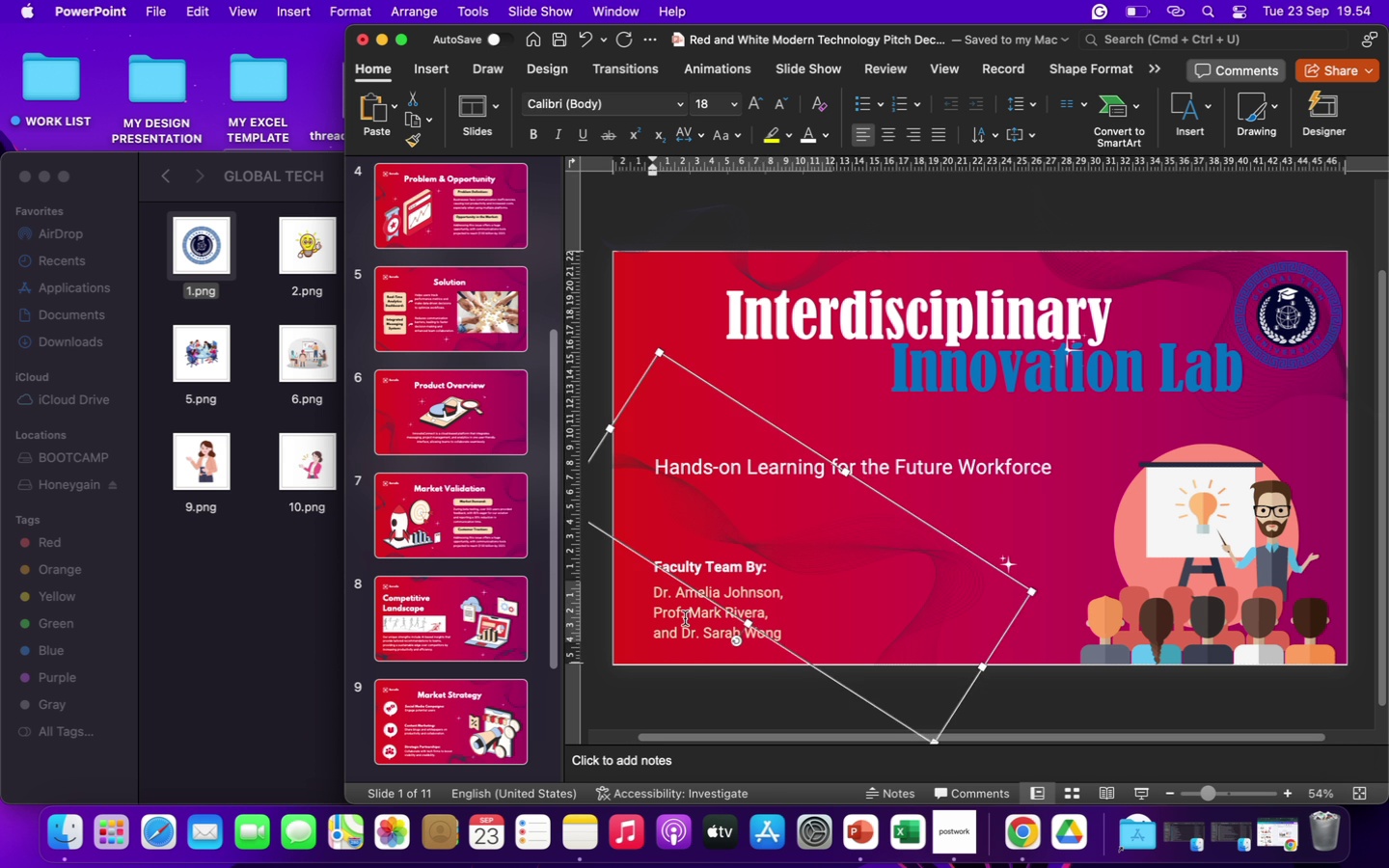 
left_click([685, 618])
 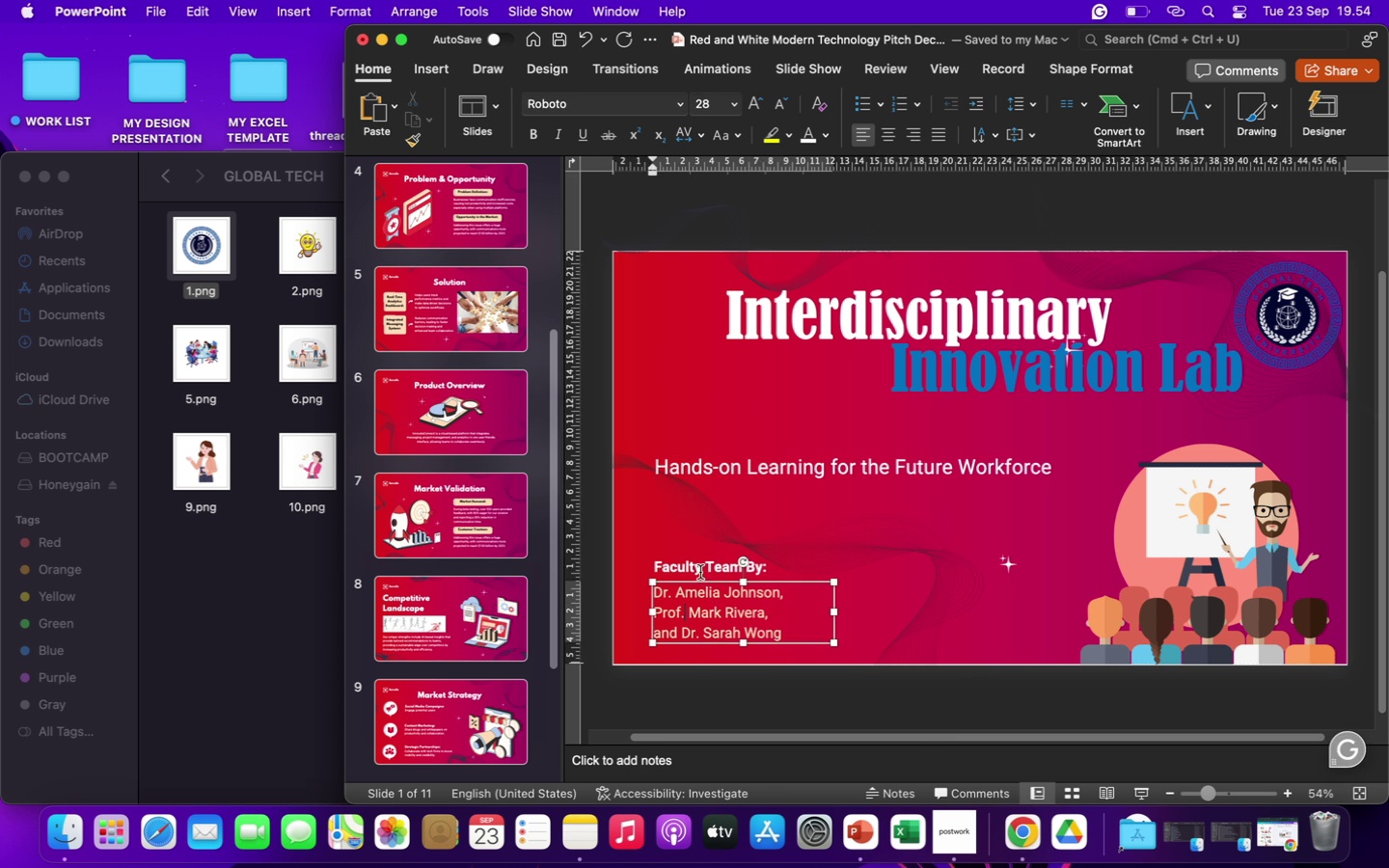 
left_click([700, 572])
 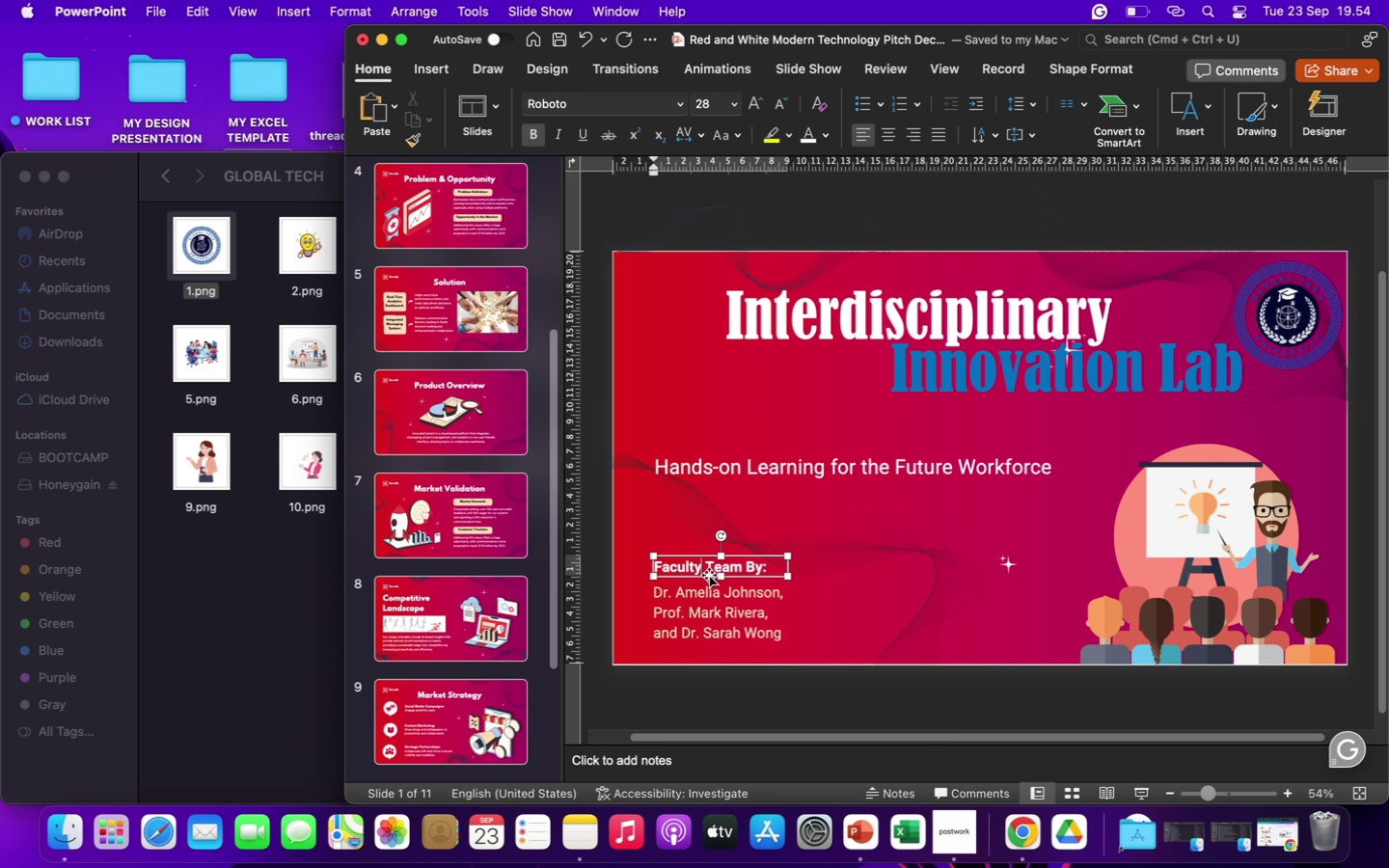 
left_click_drag(start_coordinate=[709, 575], to_coordinate=[709, 559])
 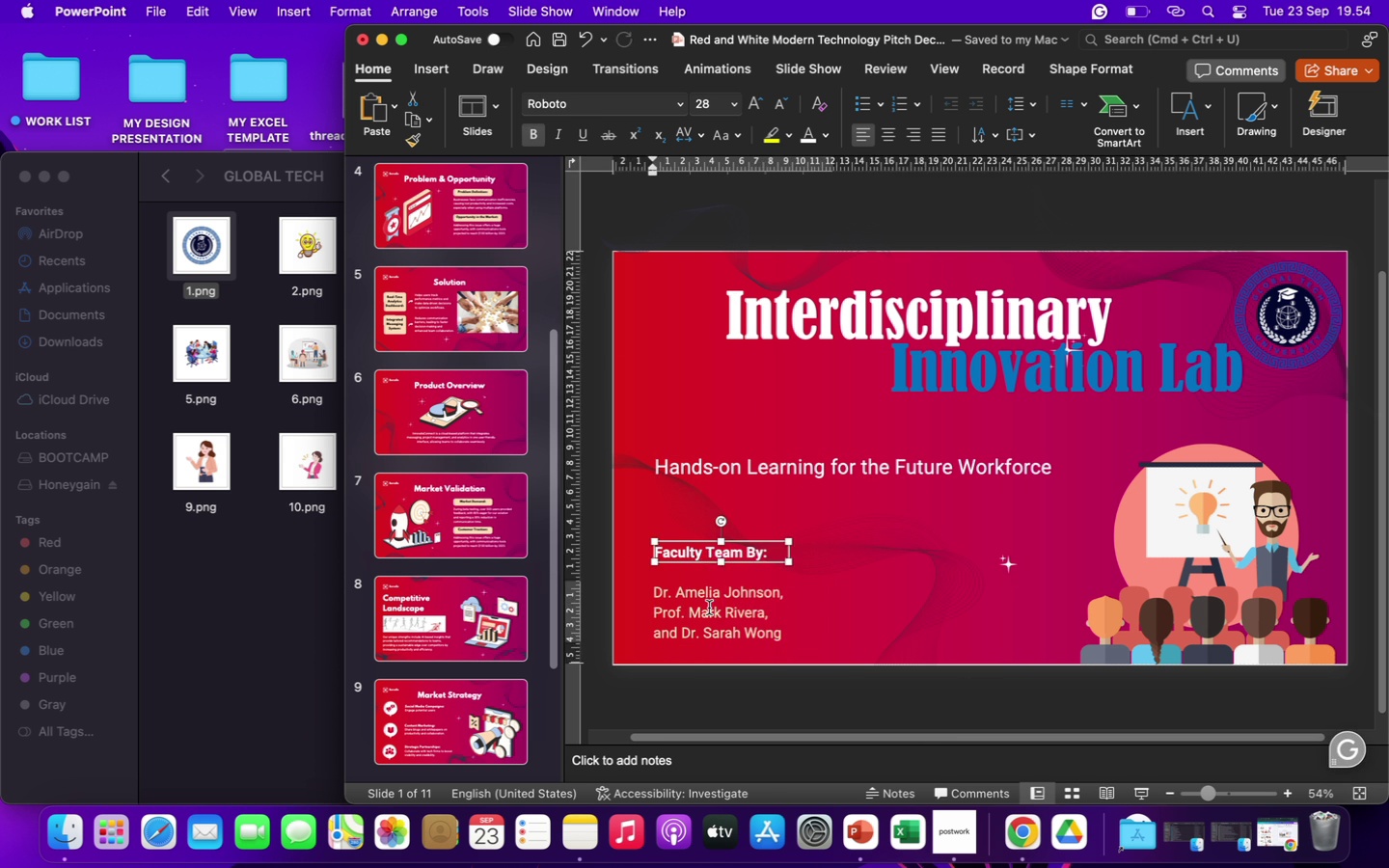 
left_click([709, 608])
 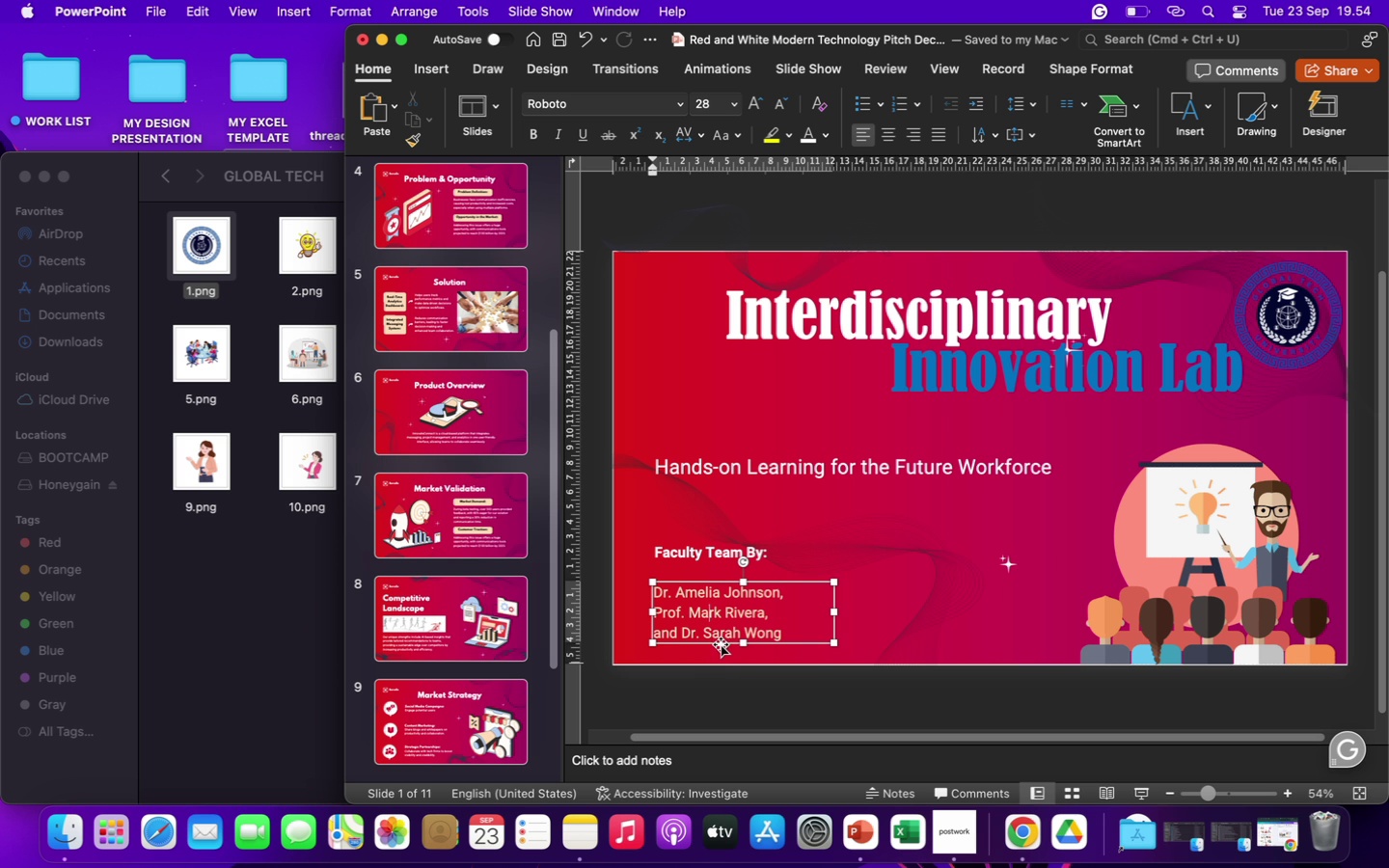 
left_click_drag(start_coordinate=[721, 644], to_coordinate=[721, 626])
 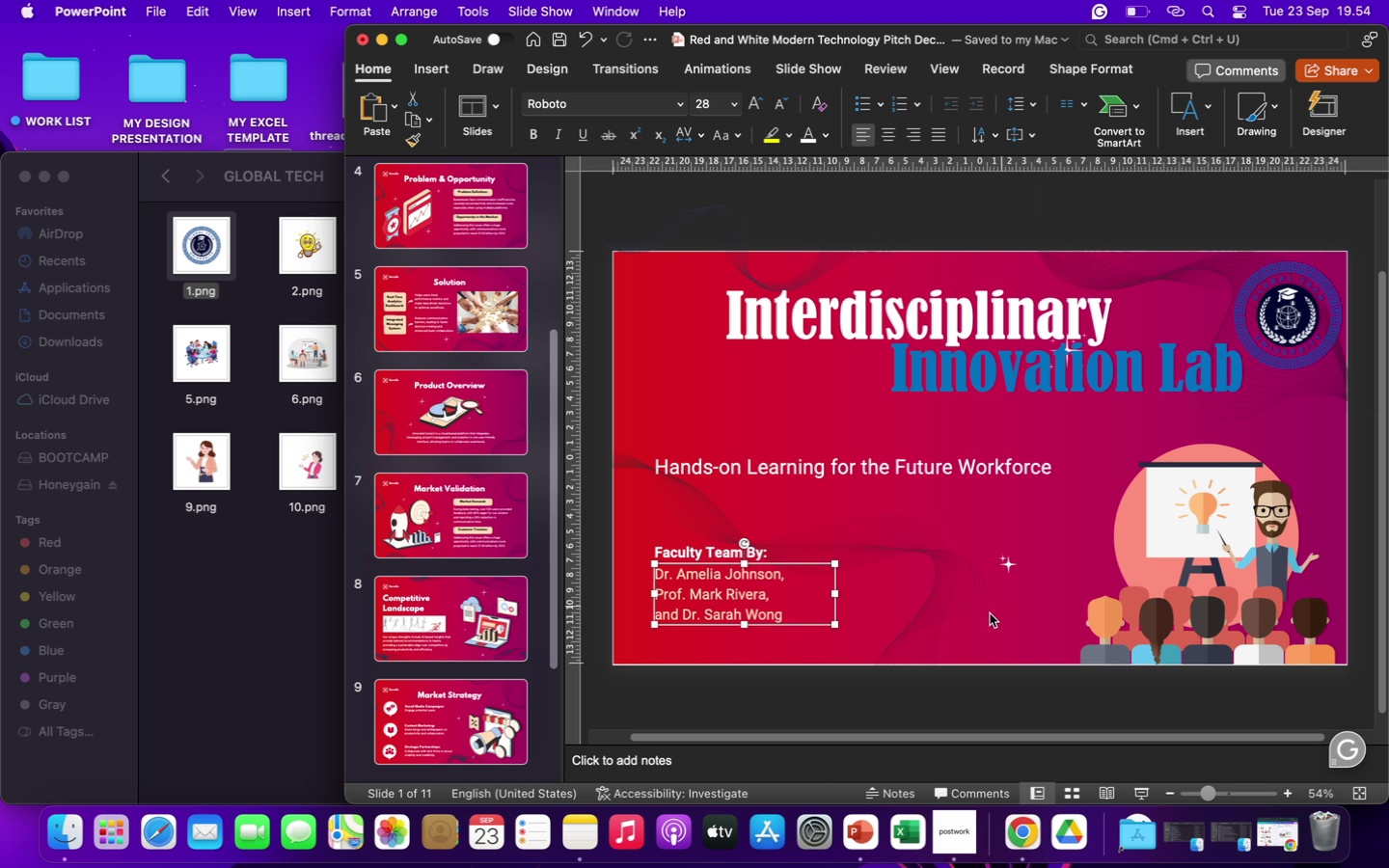 
left_click([981, 610])
 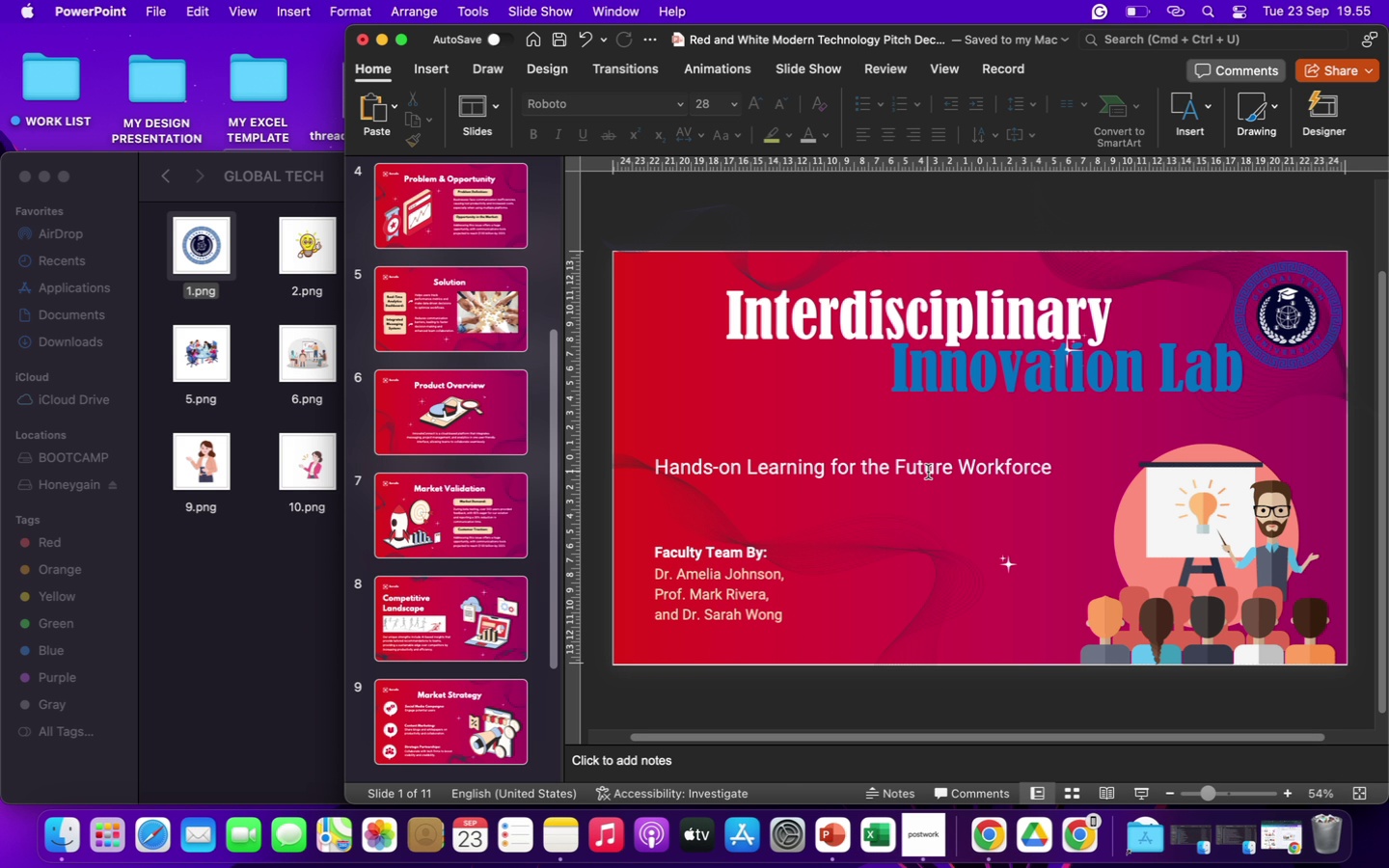 
wait(42.43)
 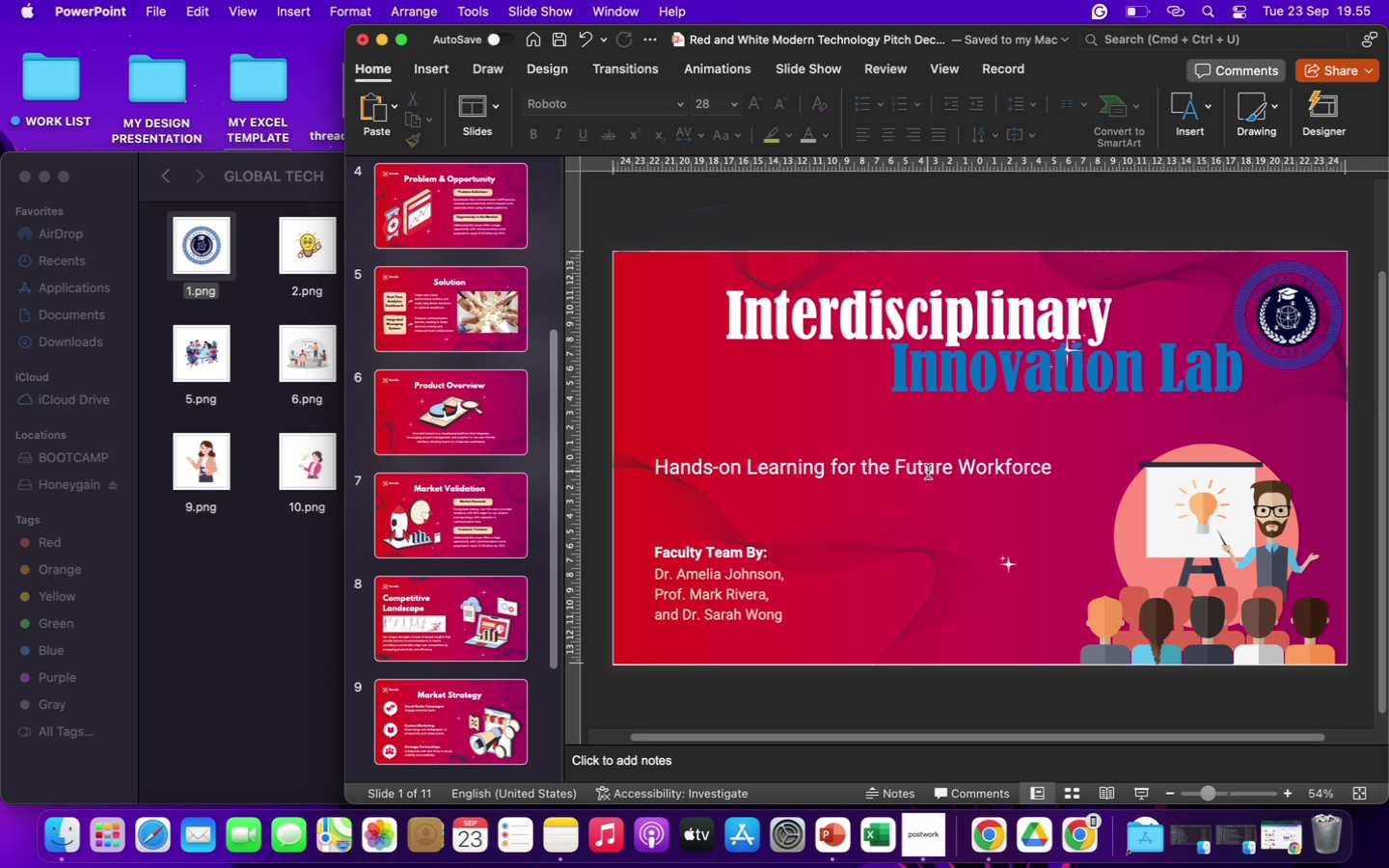 
left_click([486, 296])
 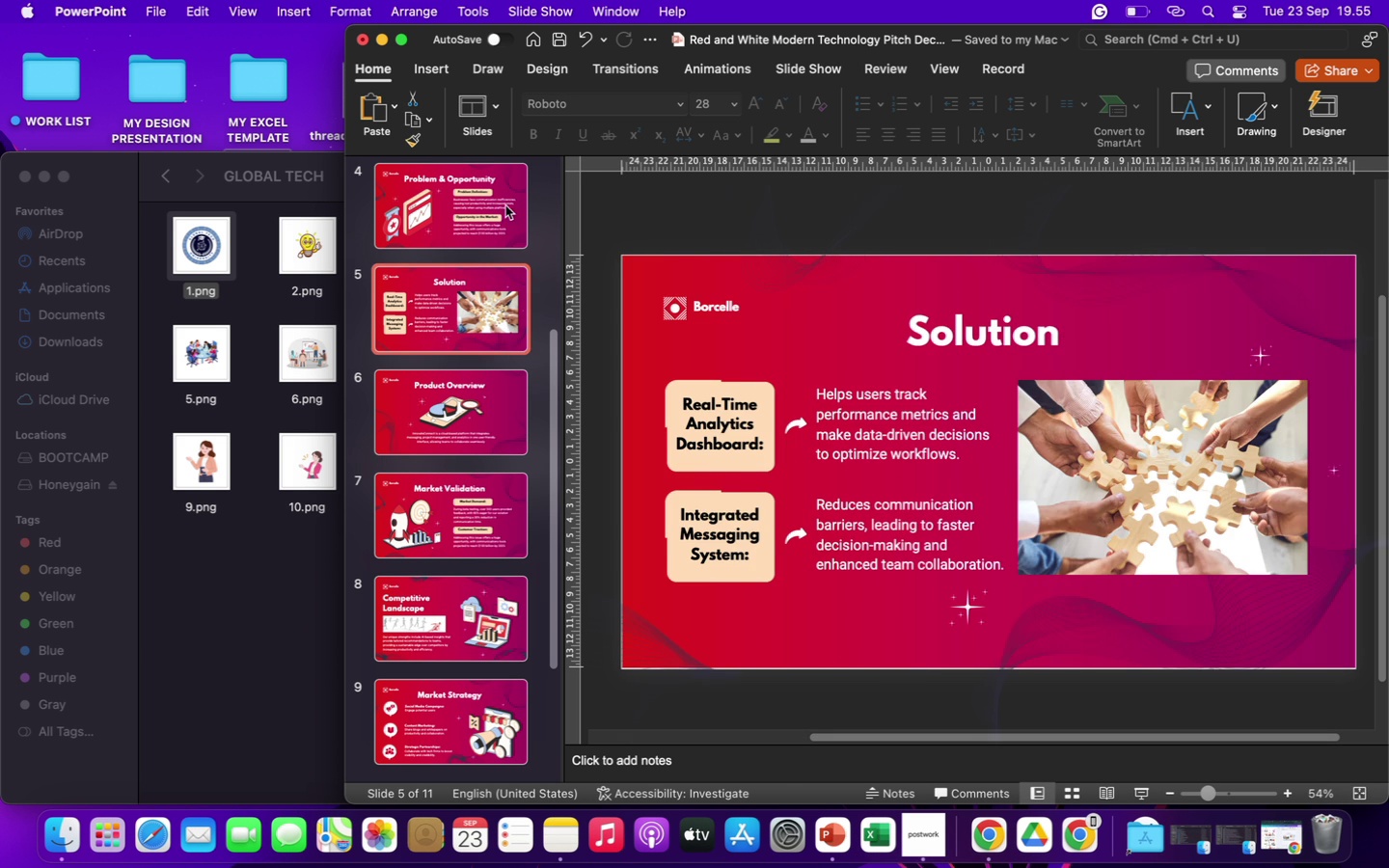 
left_click([472, 197])
 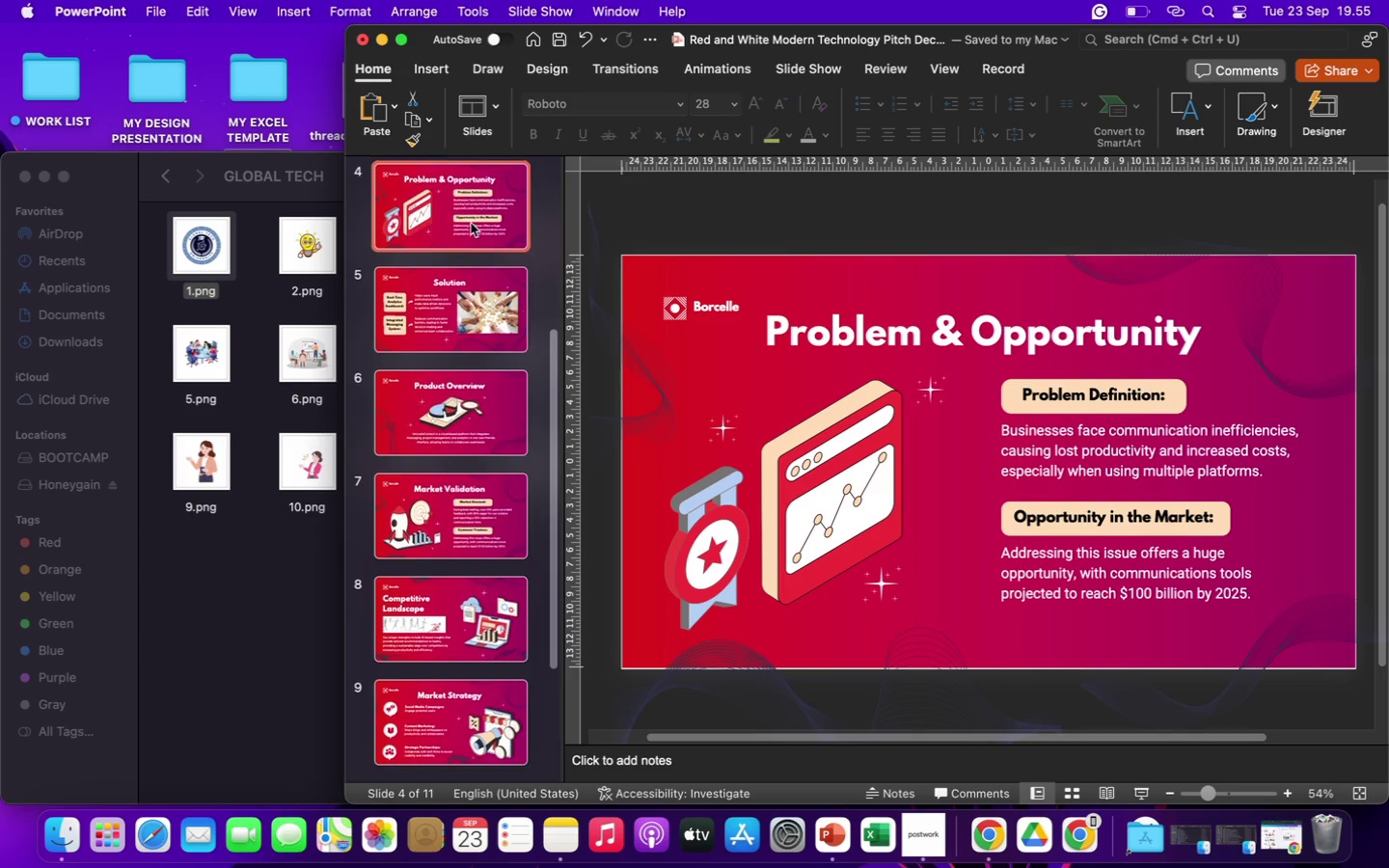 
scroll: coordinate [471, 223], scroll_direction: up, amount: 96.0
 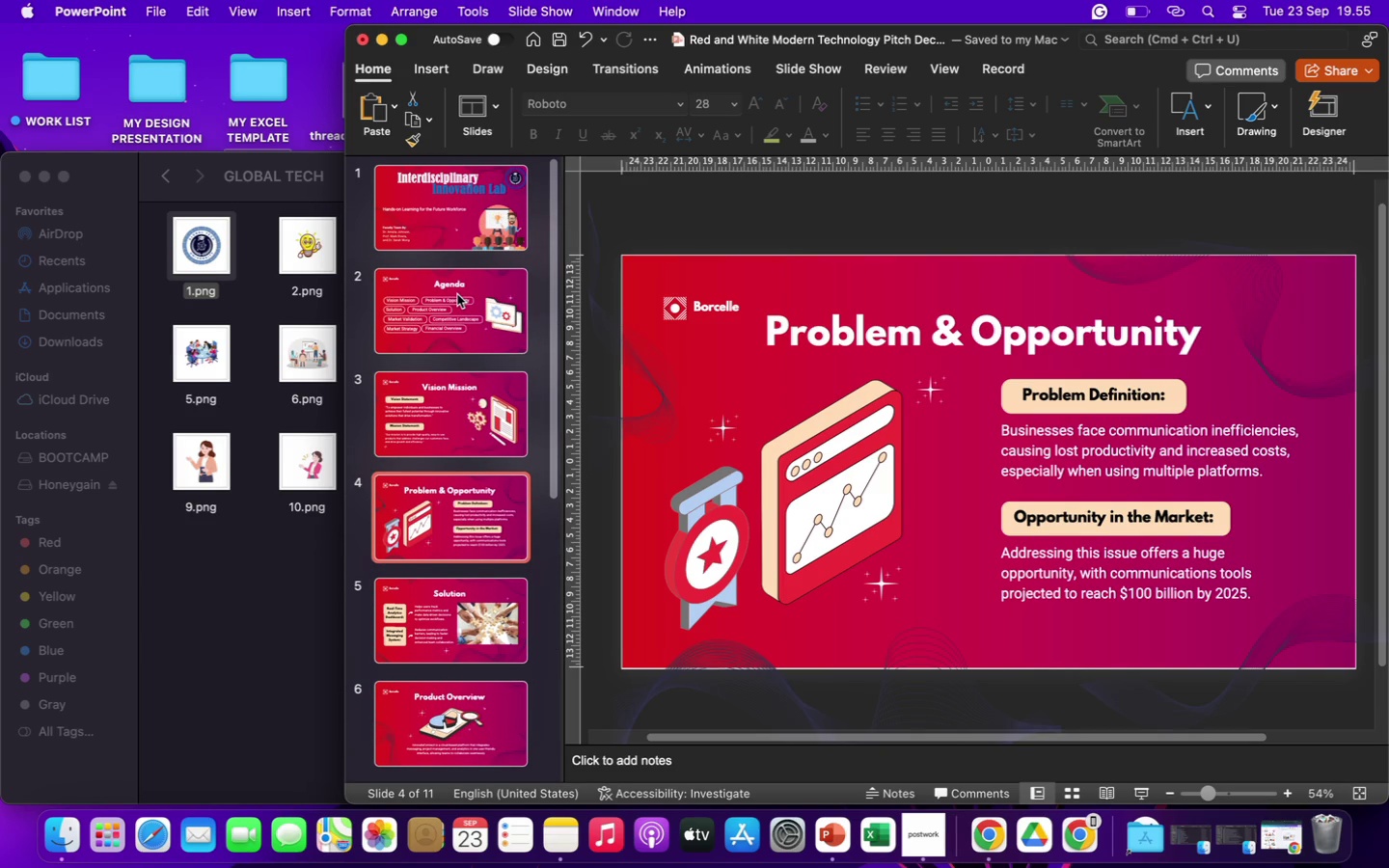 
left_click([457, 294])
 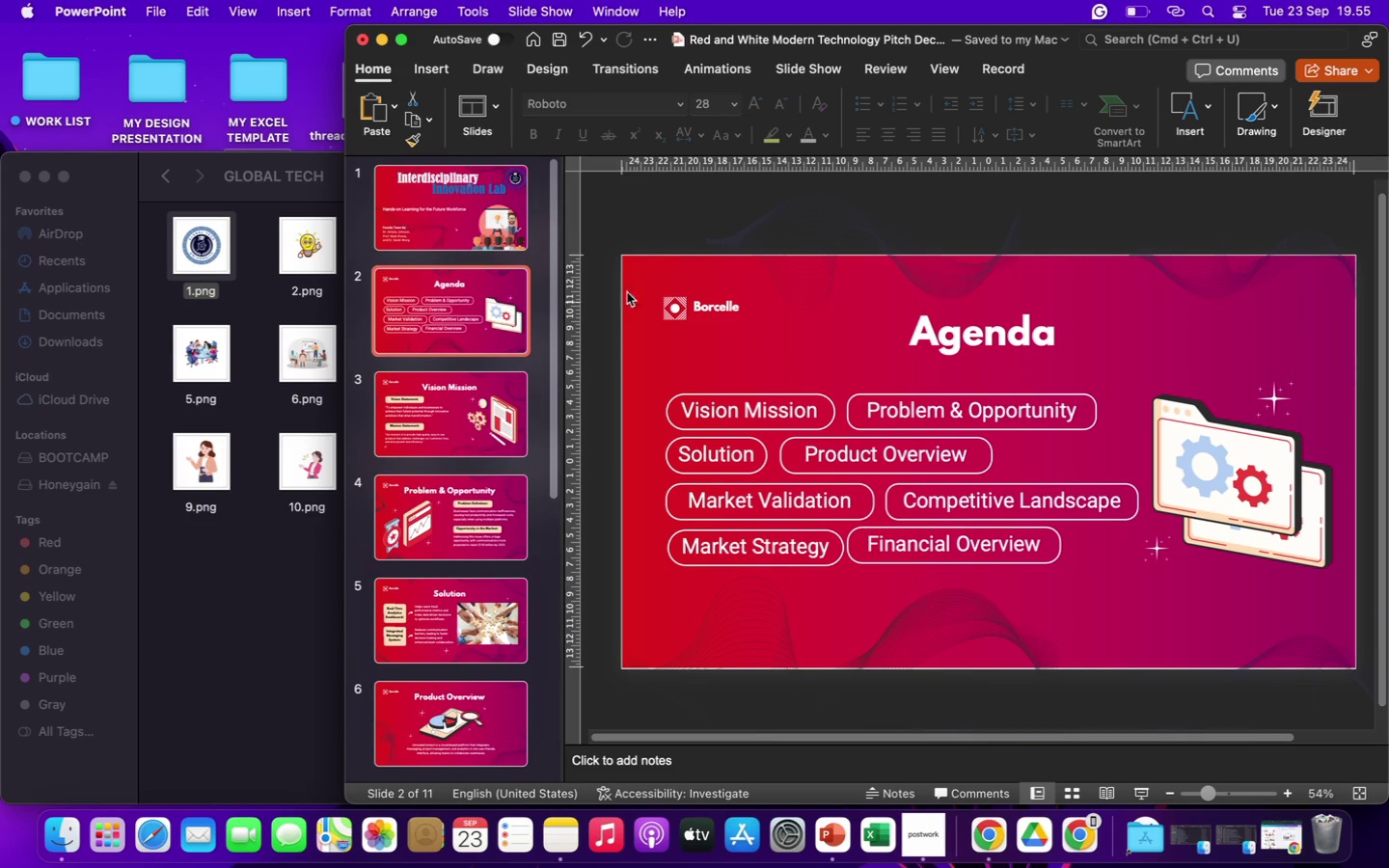 
mouse_move([721, 323])
 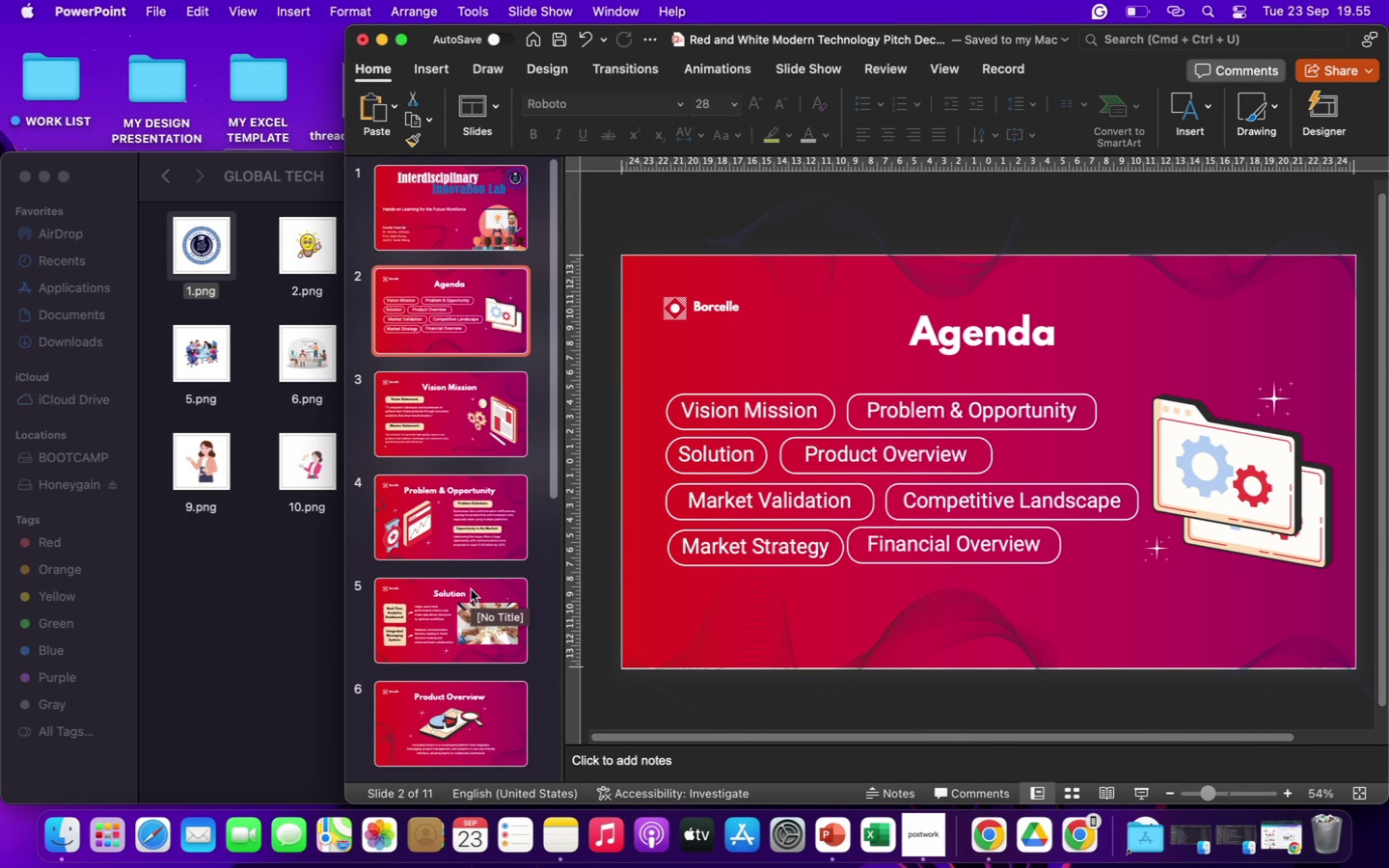 
wait(6.43)
 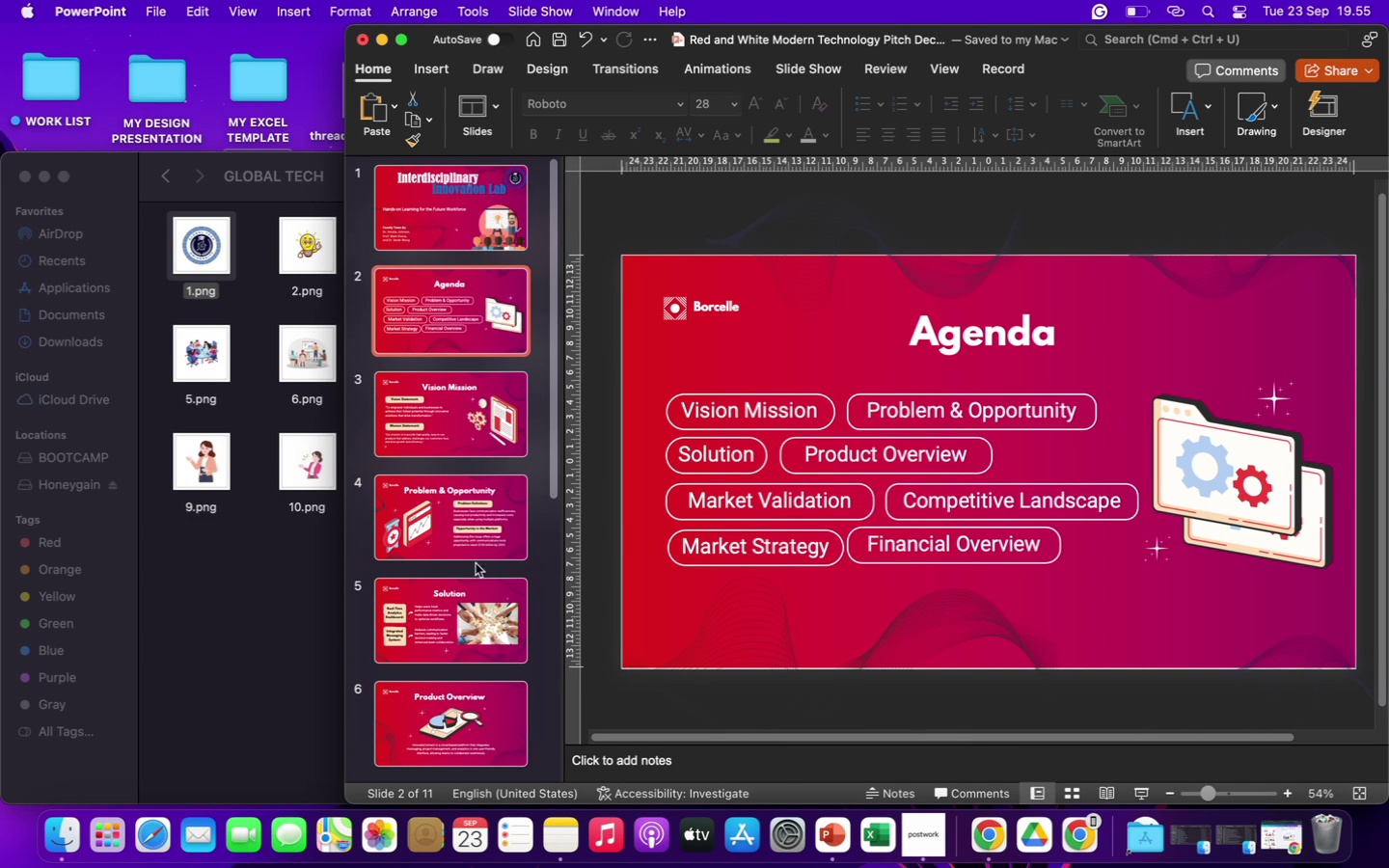 
left_click([428, 630])
 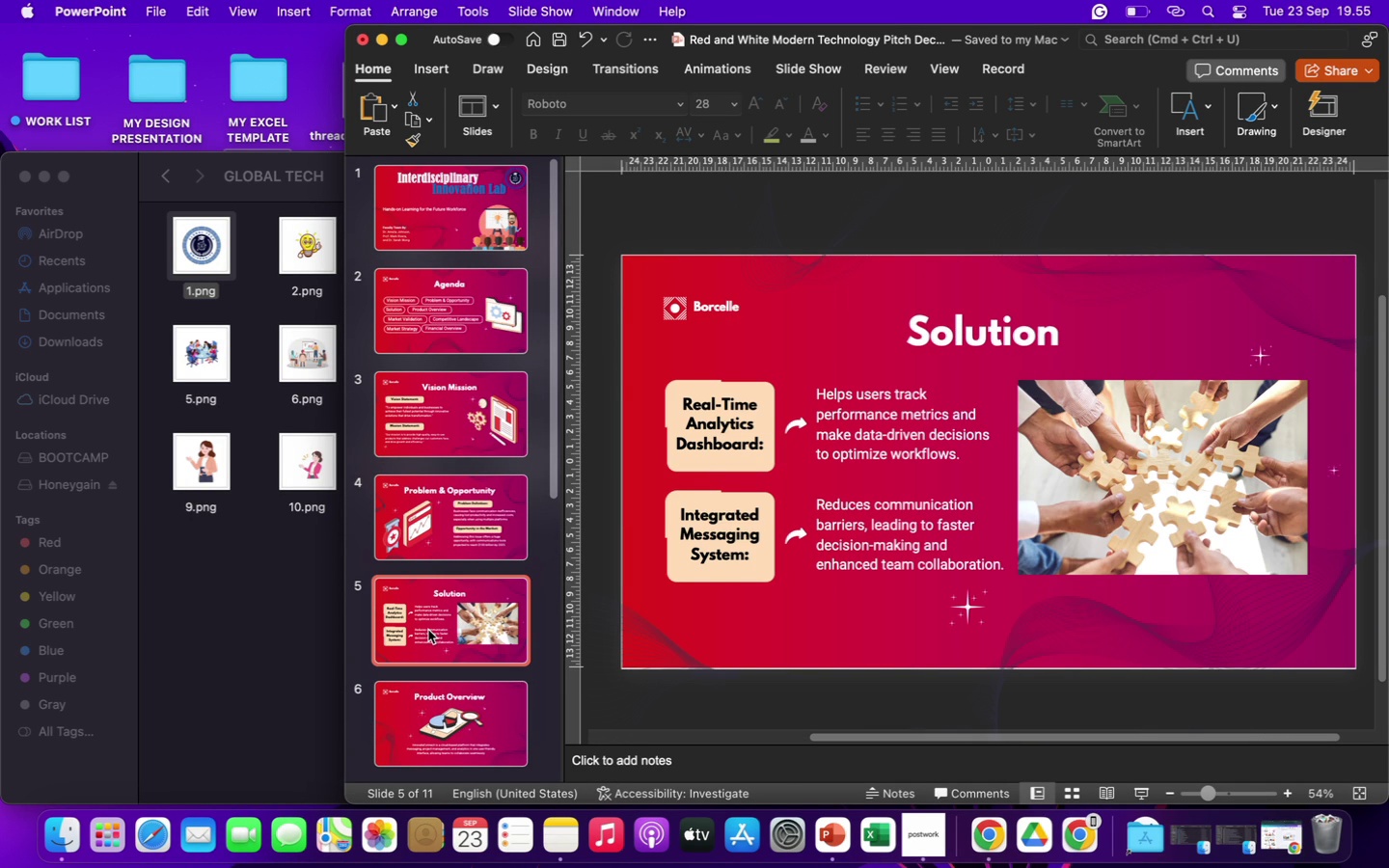 
left_click_drag(start_coordinate=[428, 630], to_coordinate=[422, 301])
 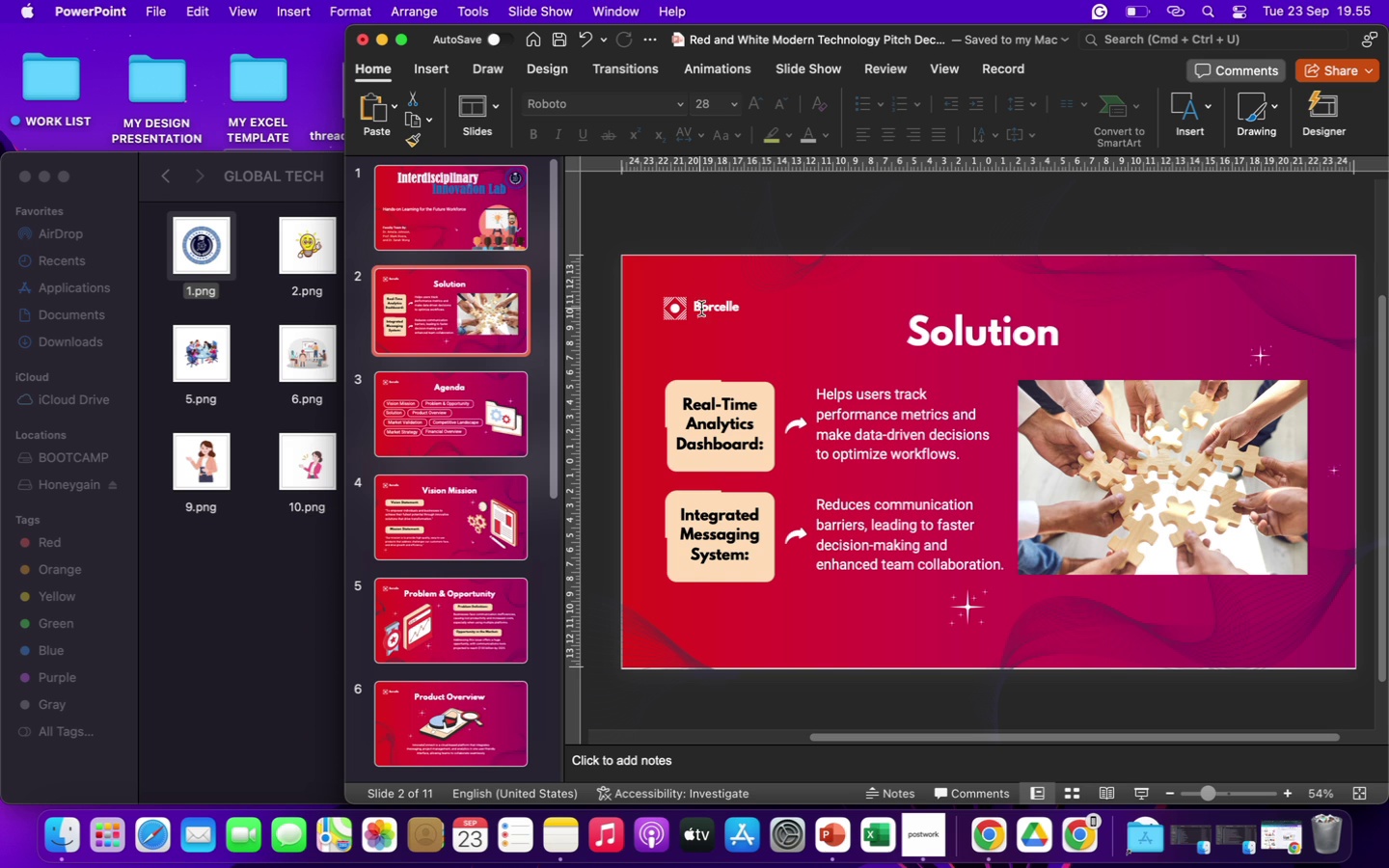 
left_click([448, 214])
 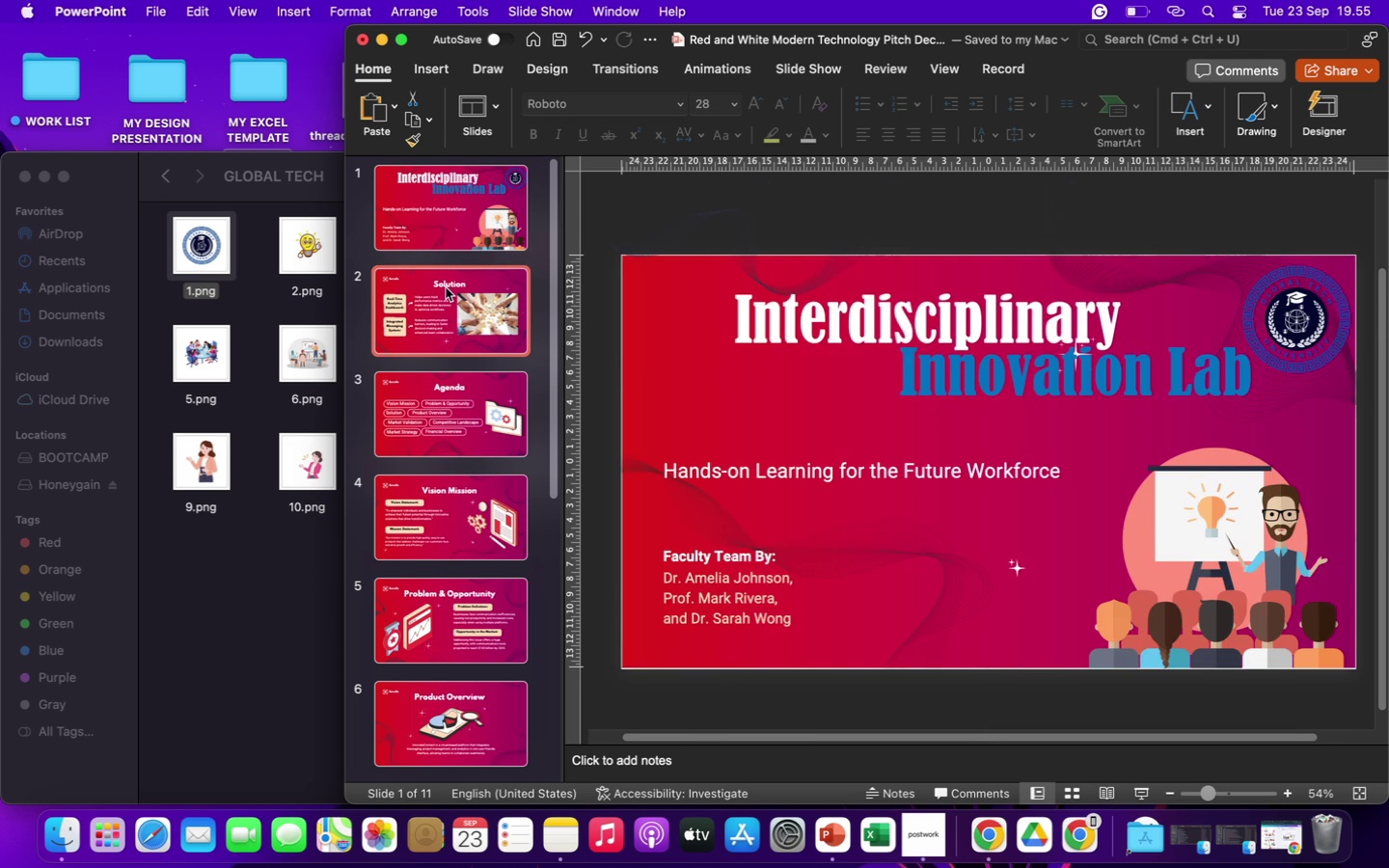 
left_click([446, 287])
 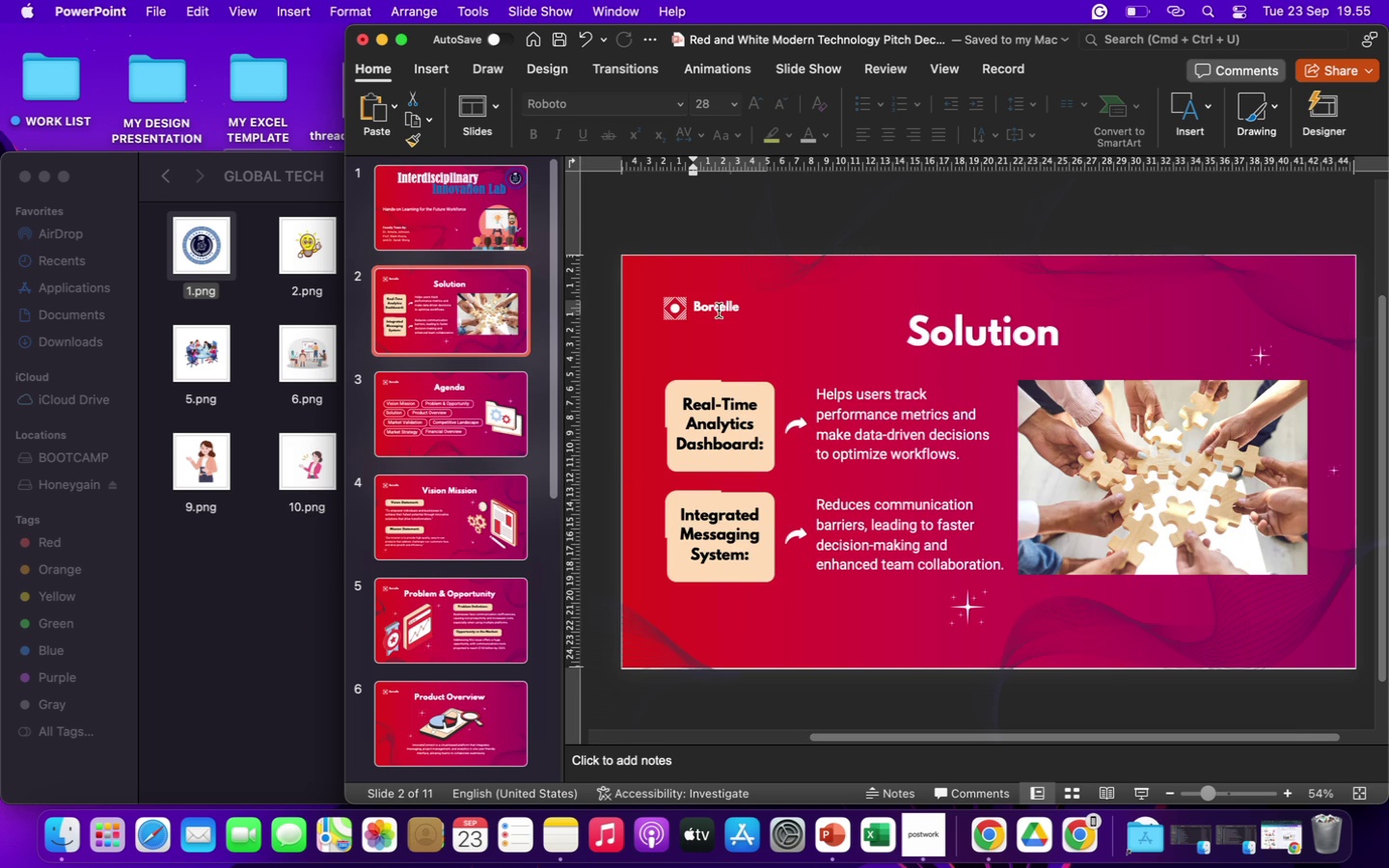 
left_click([719, 311])
 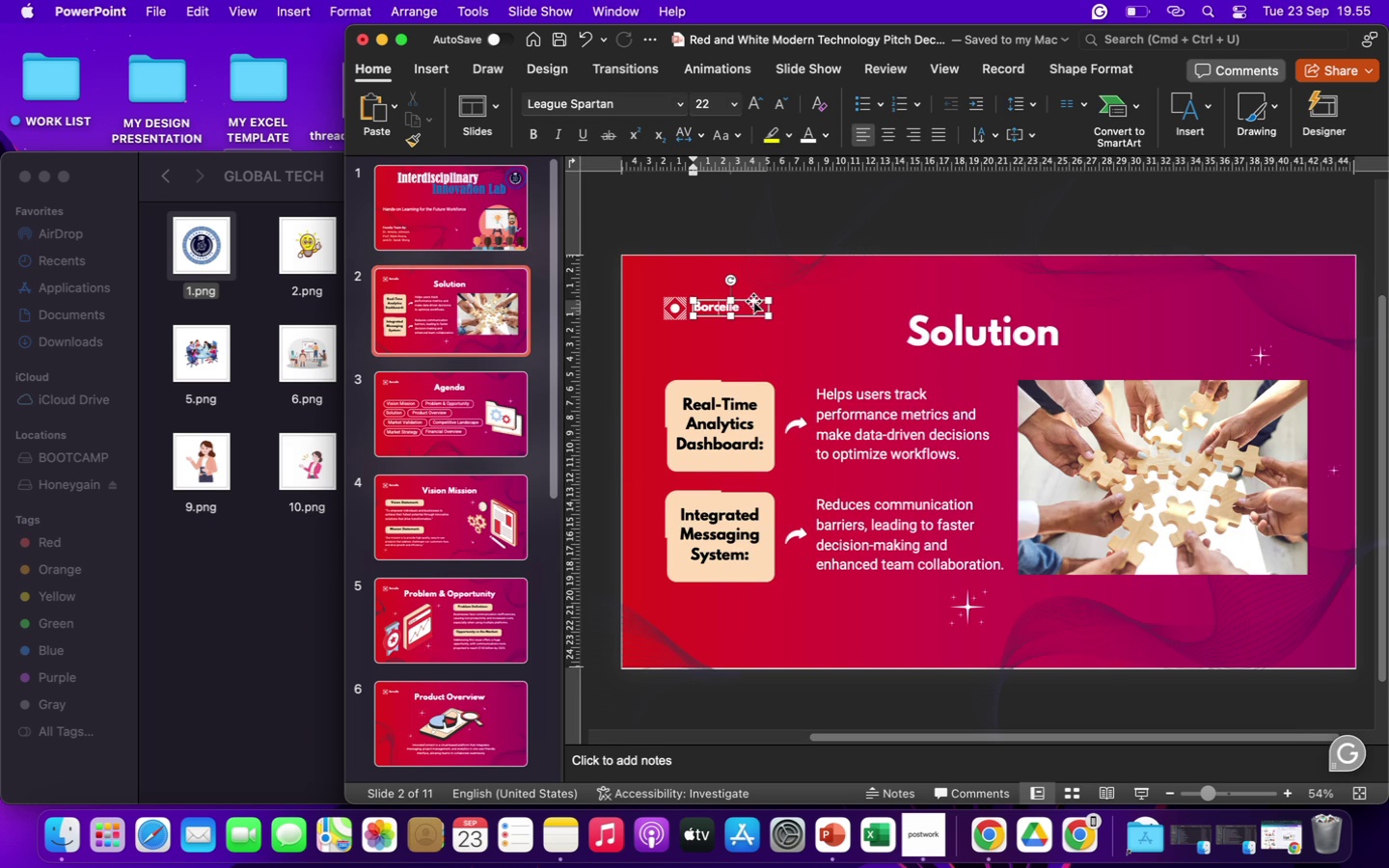 
left_click([753, 299])
 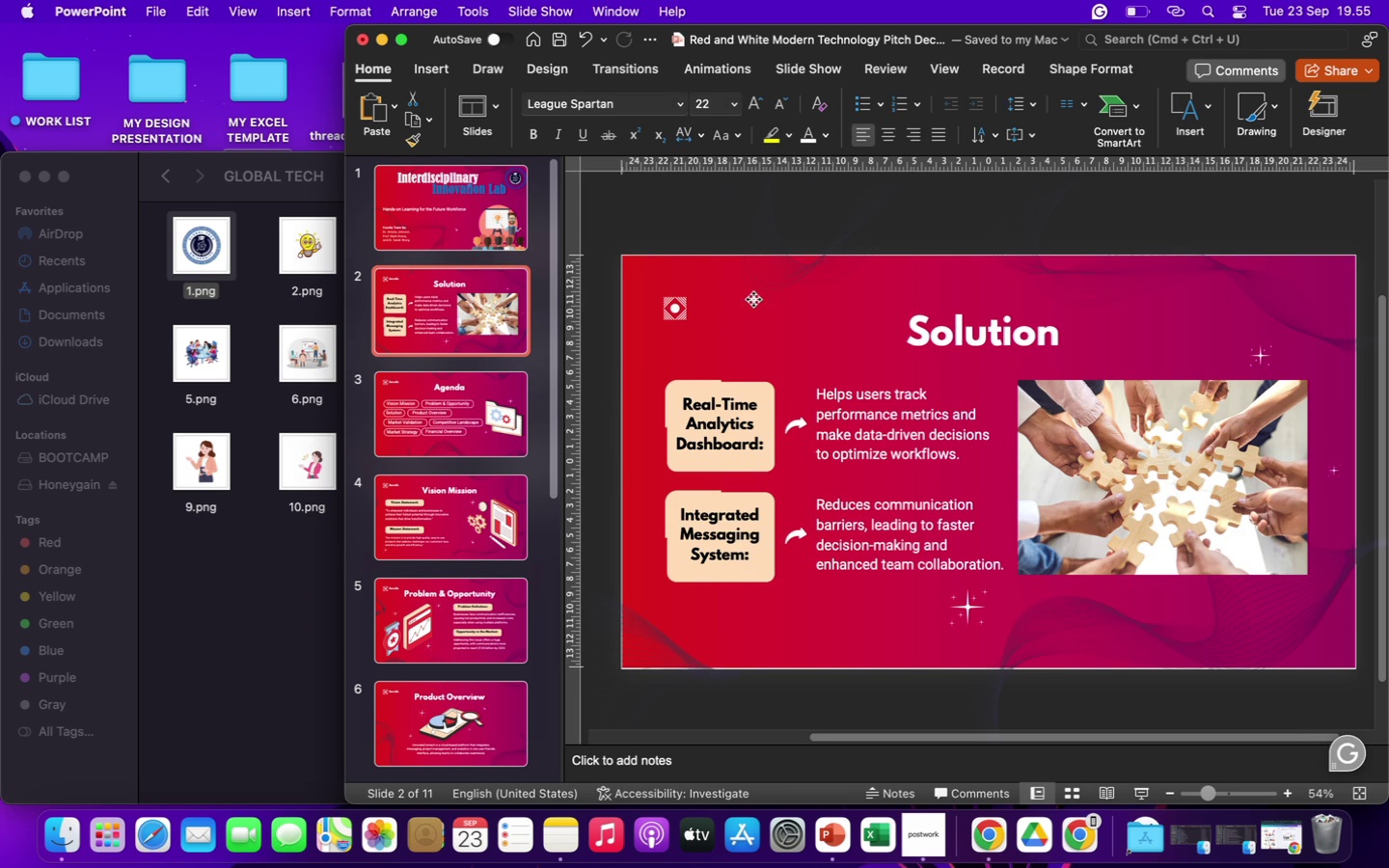 
key(Backspace)
 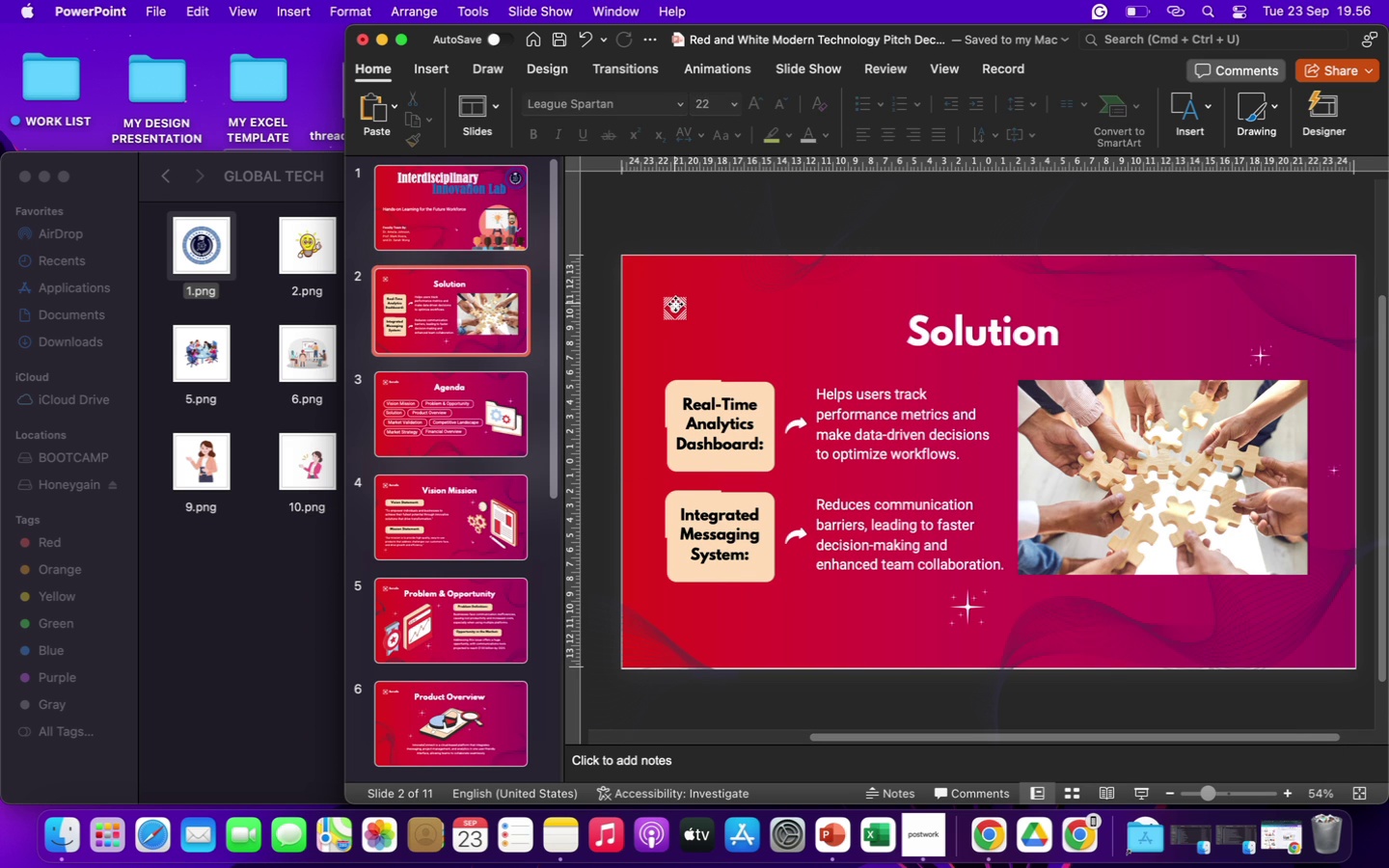 
left_click([675, 304])
 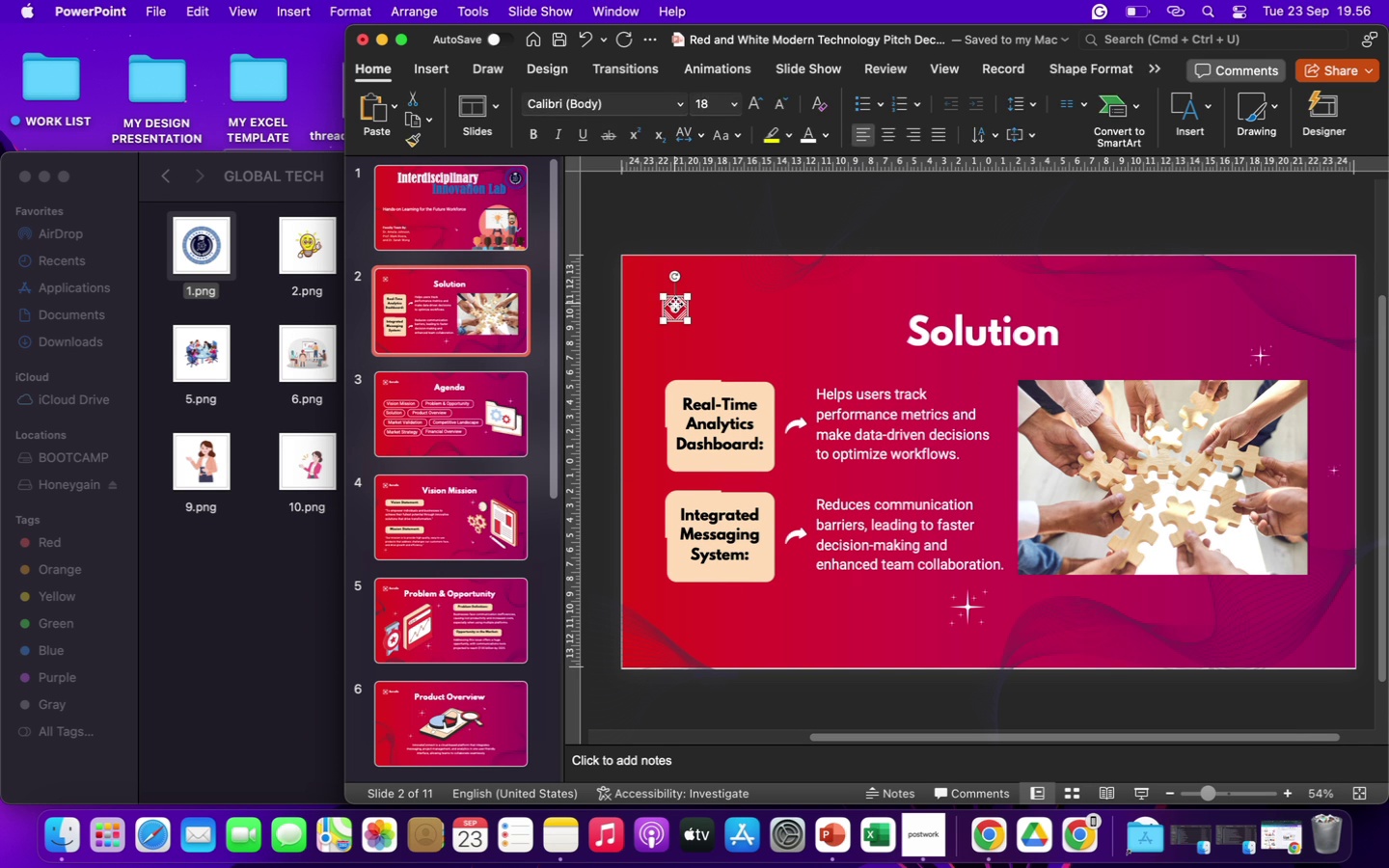 
key(Backspace)
 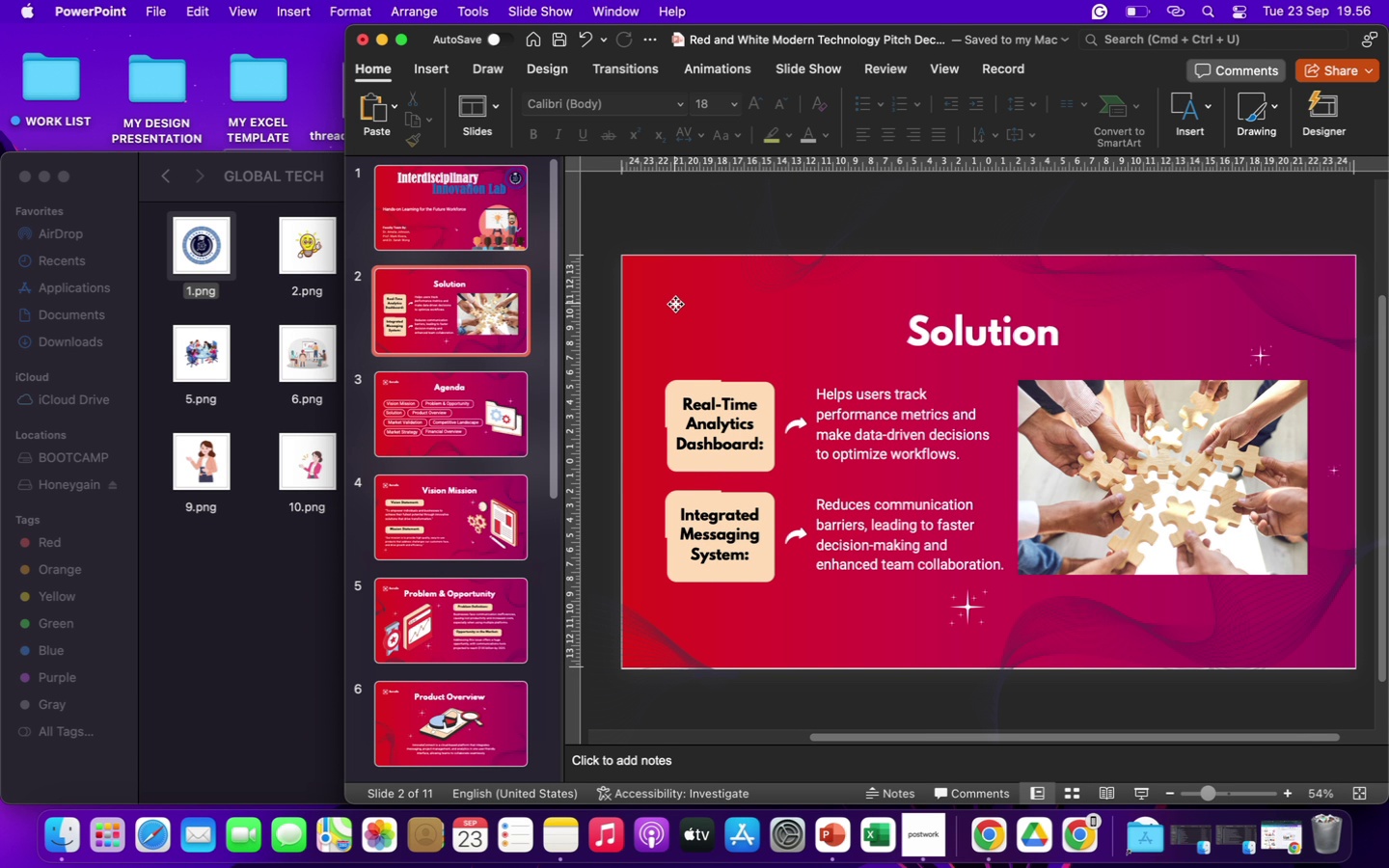 
wait(31.29)
 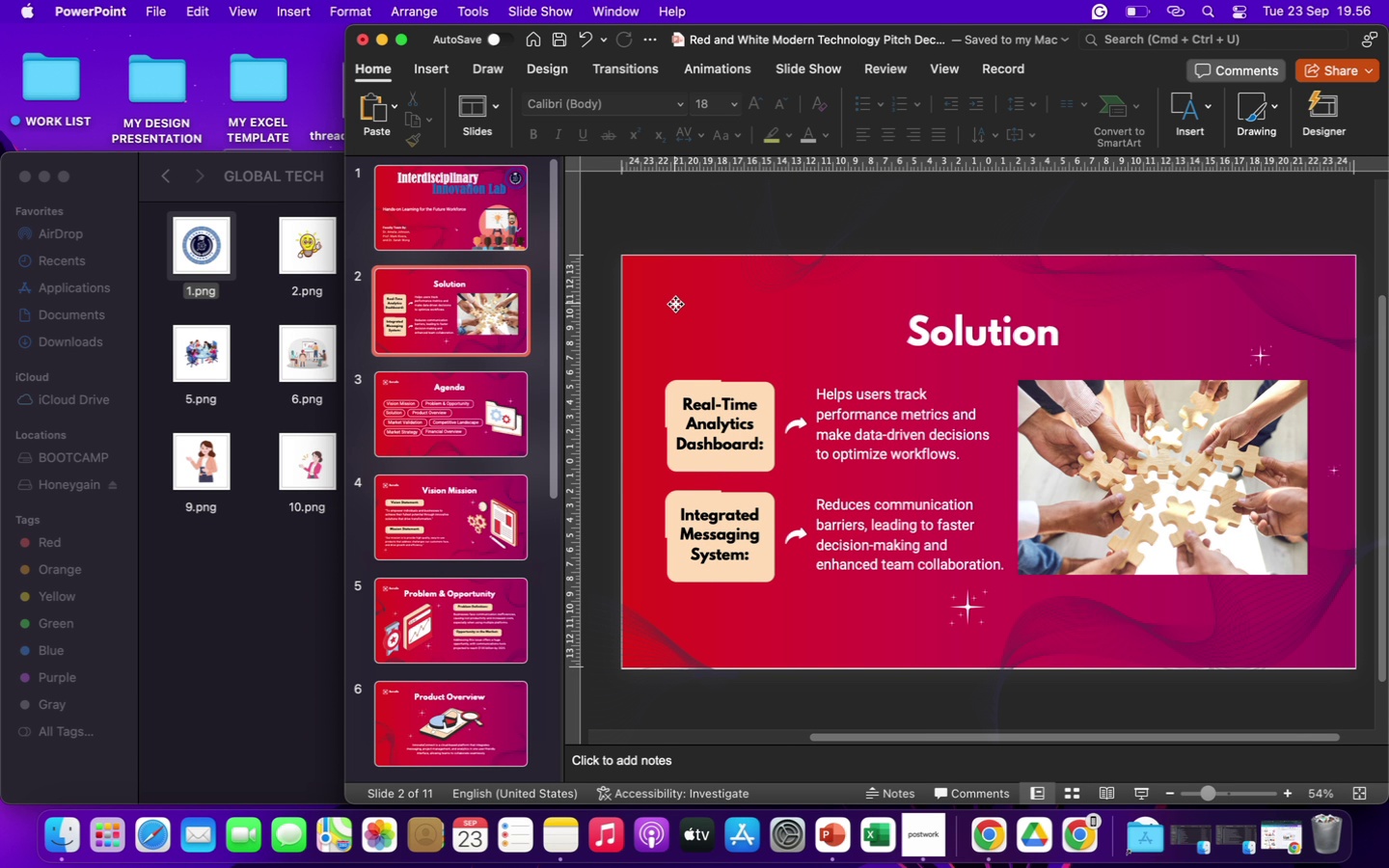 
left_click([948, 319])
 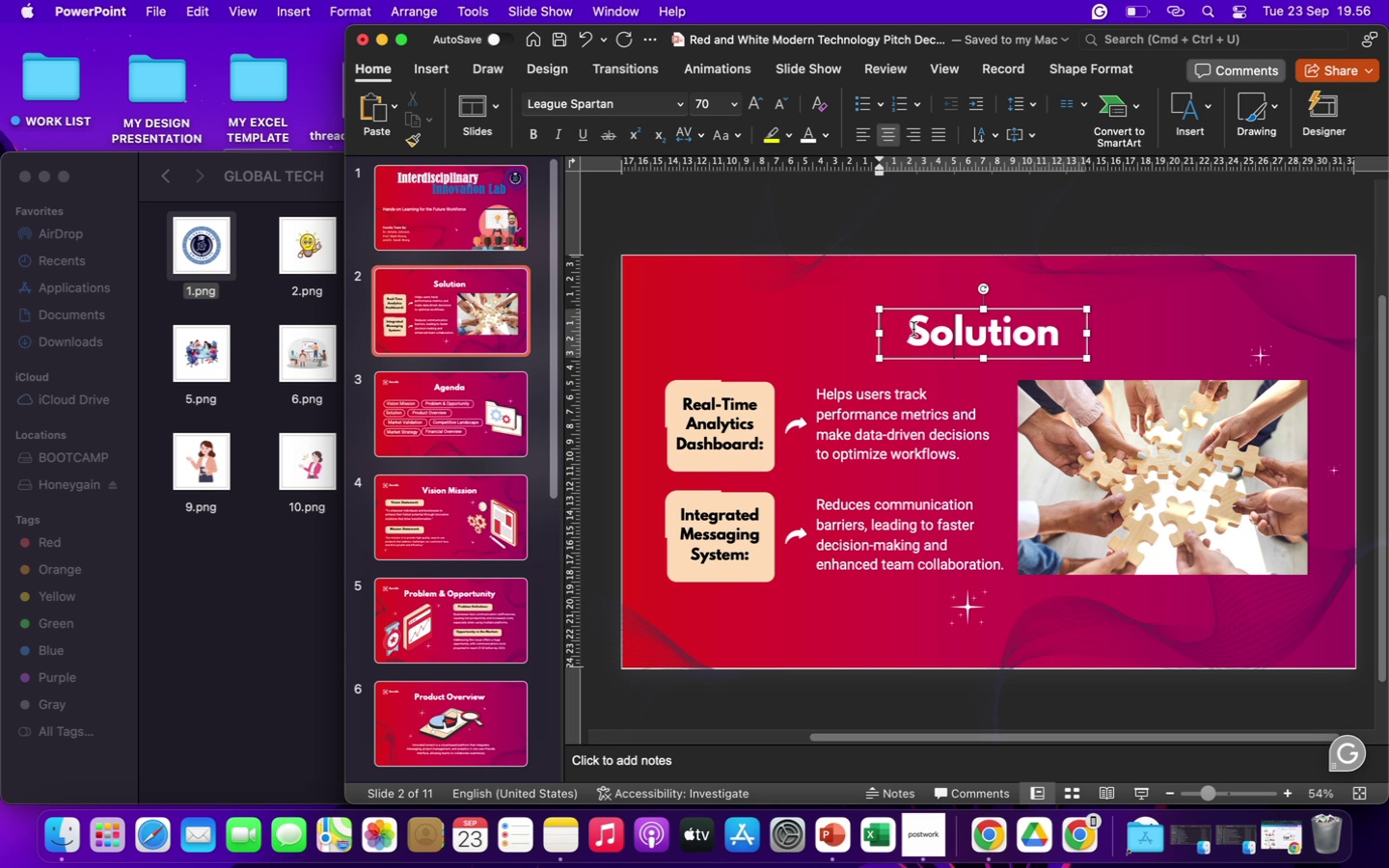 
left_click_drag(start_coordinate=[913, 329], to_coordinate=[1082, 339])
 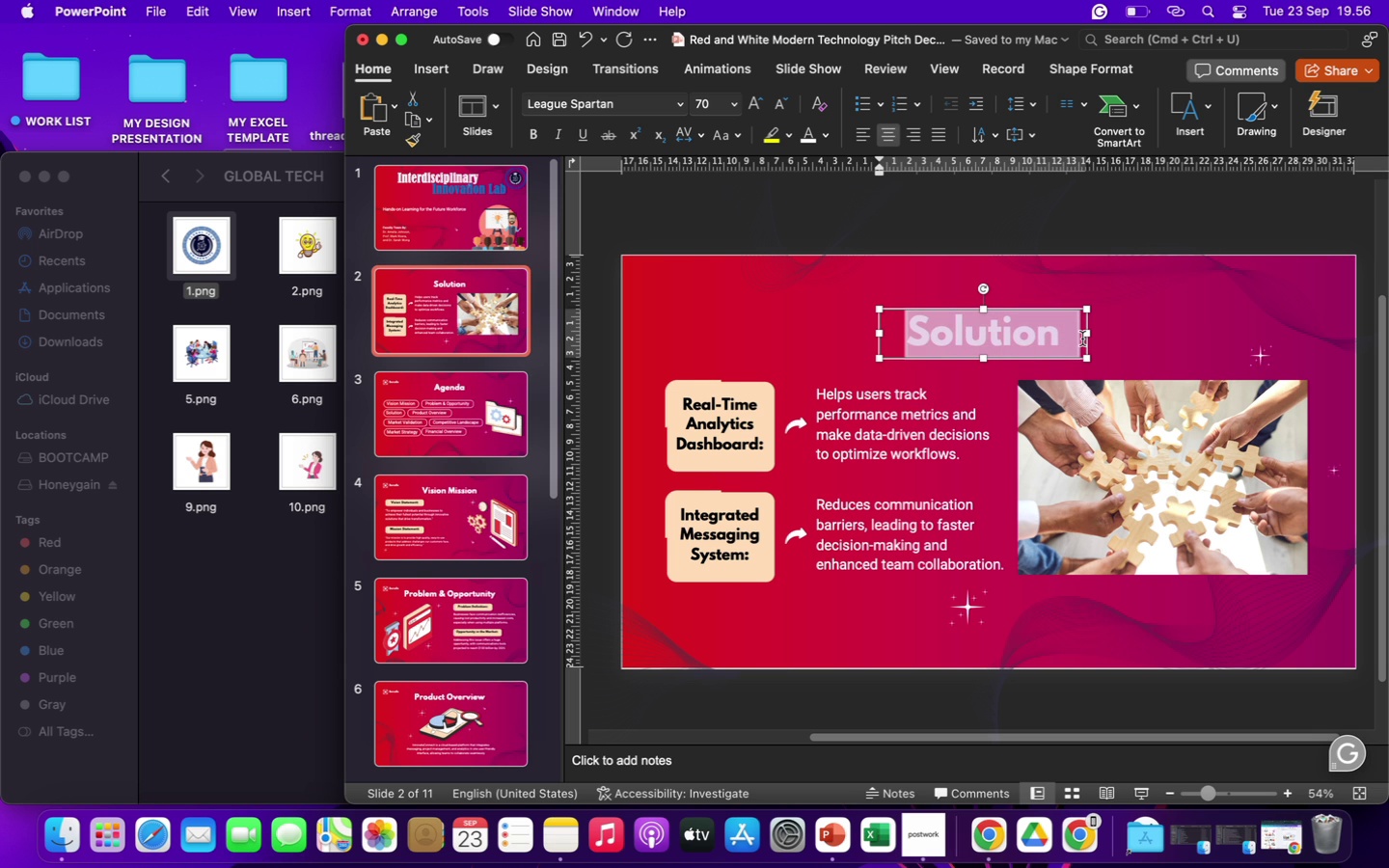 
type(Why This Course ?)
 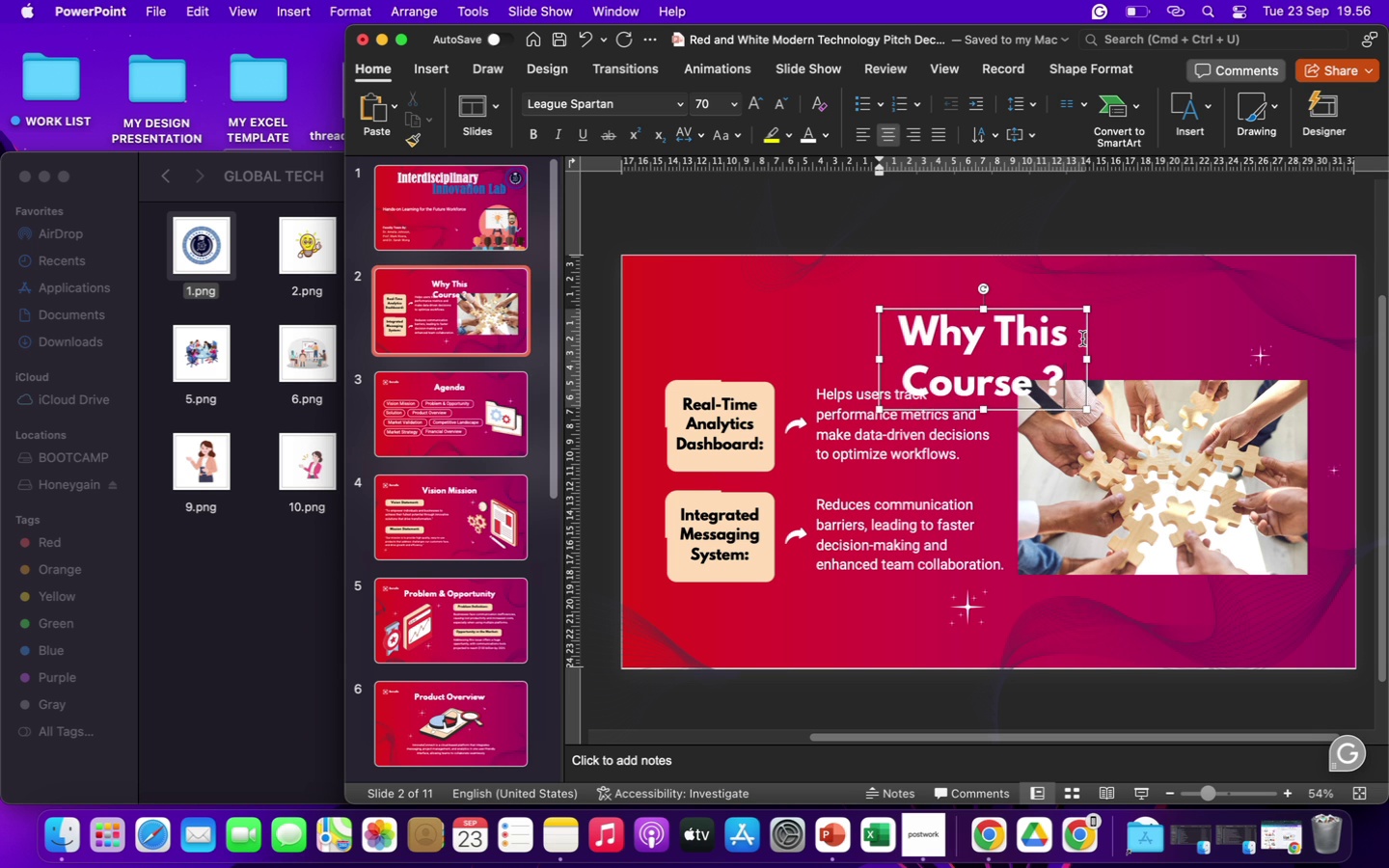 
left_click_drag(start_coordinate=[878, 360], to_coordinate=[719, 333])
 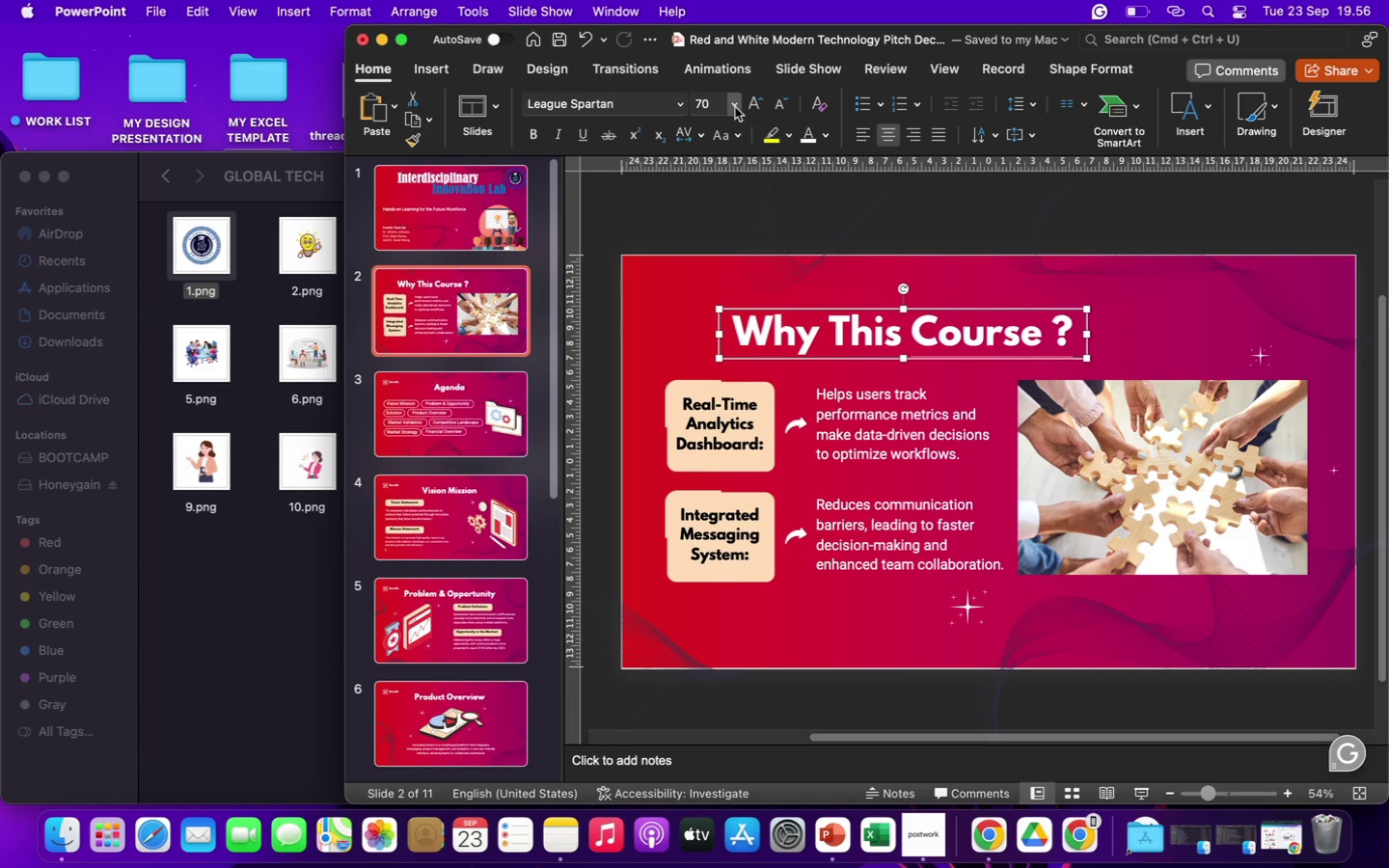 
left_click([735, 106])
 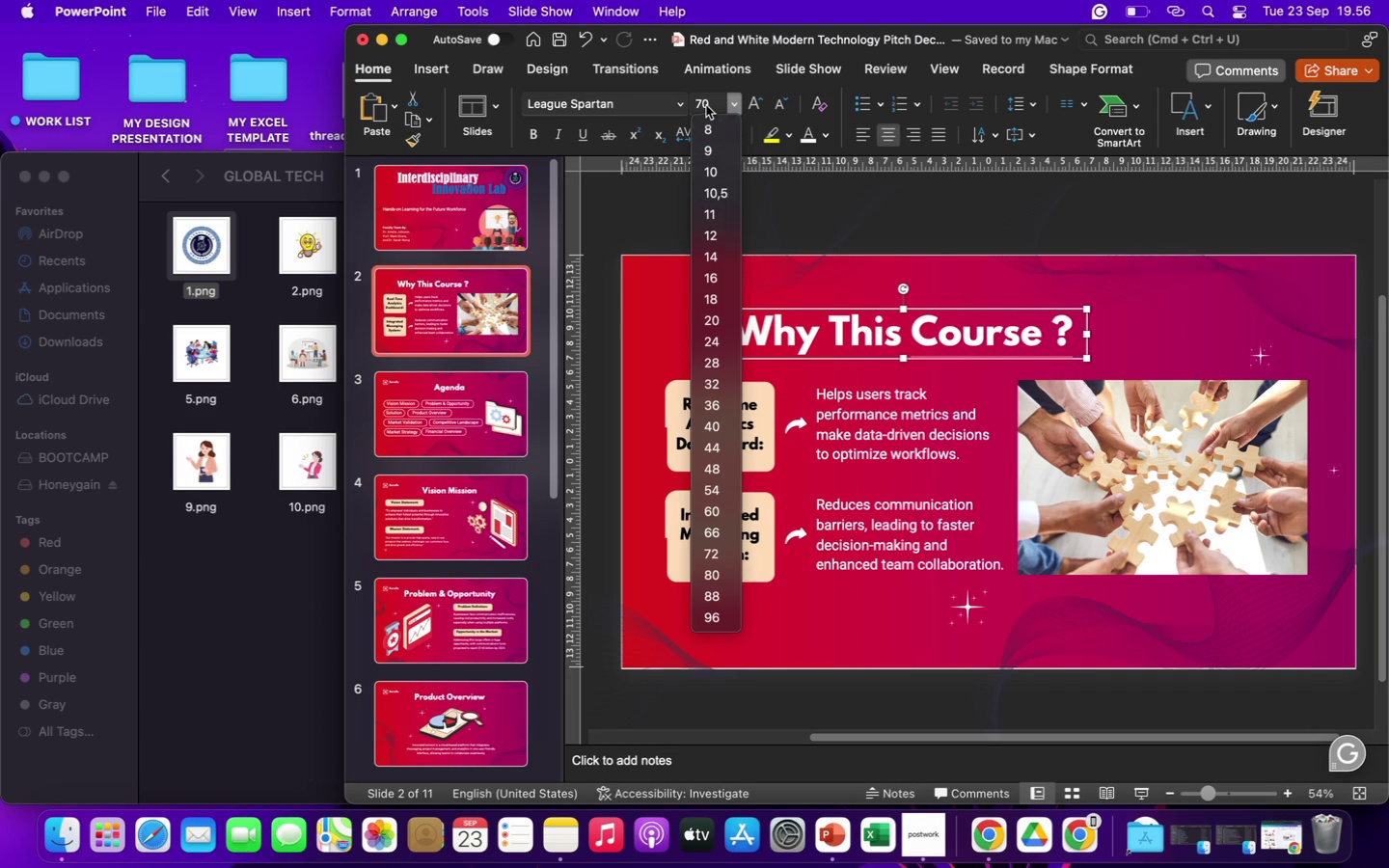 
left_click([706, 106])
 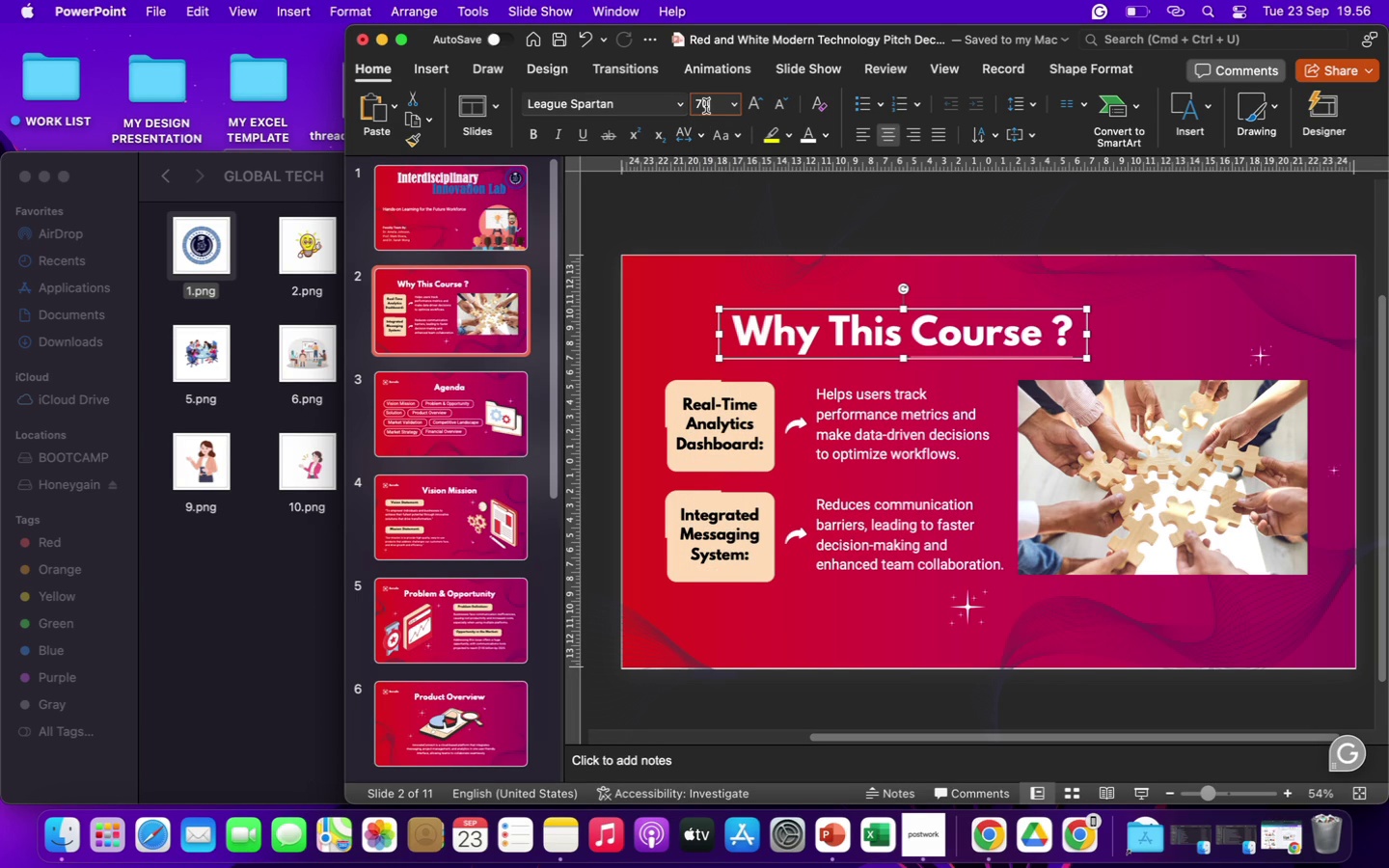 
left_click([706, 106])
 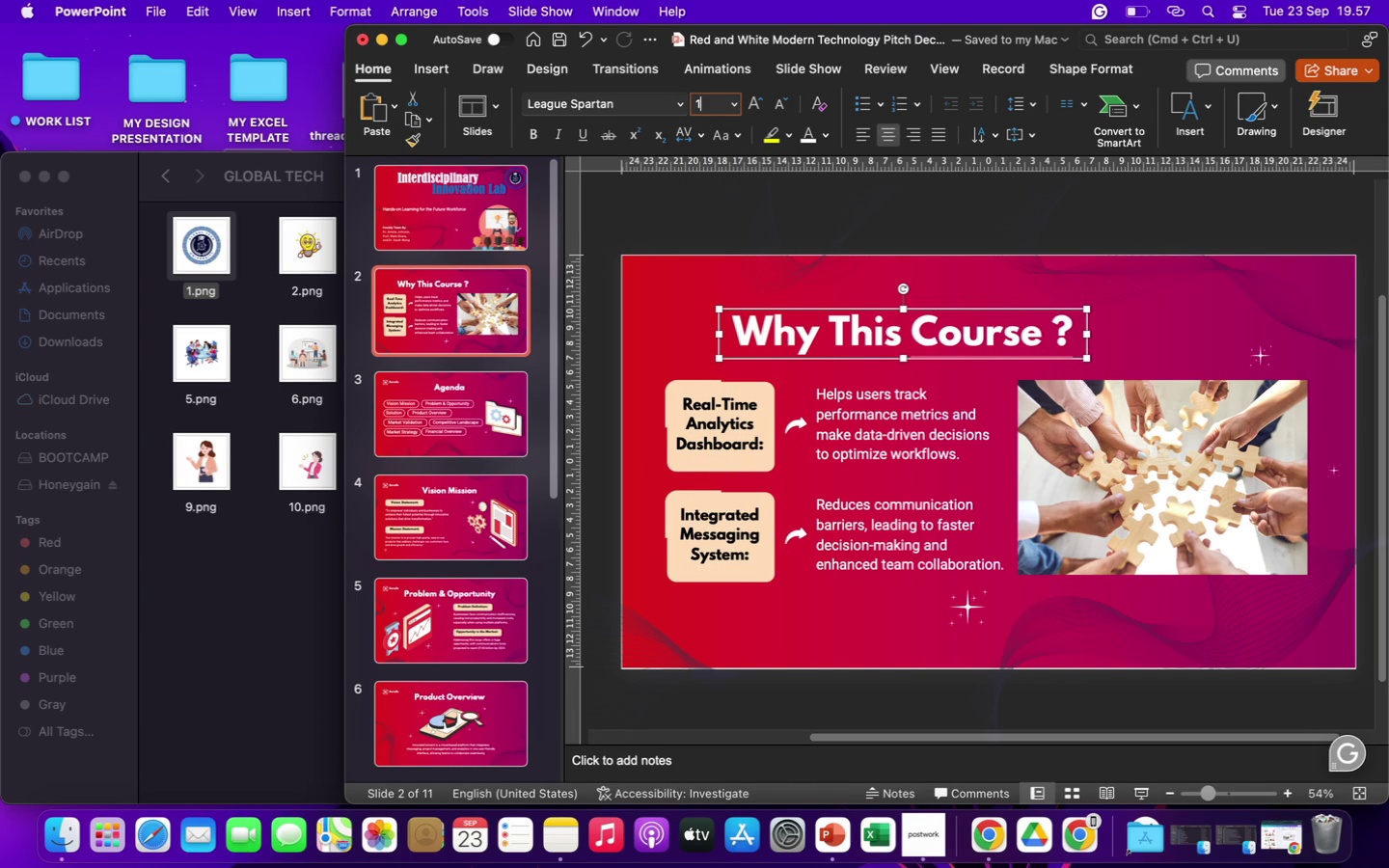 
type(125)
 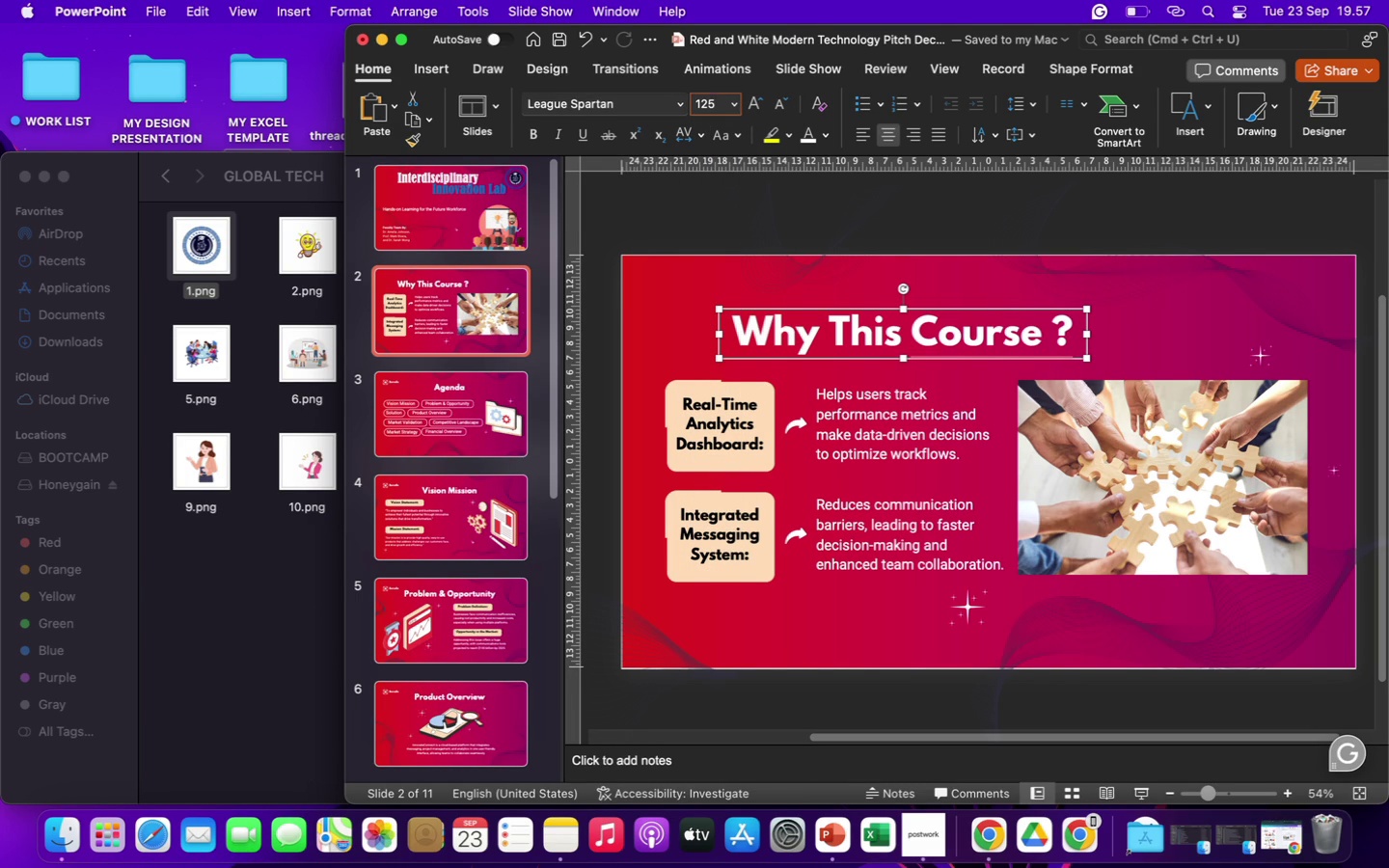 
key(Enter)
 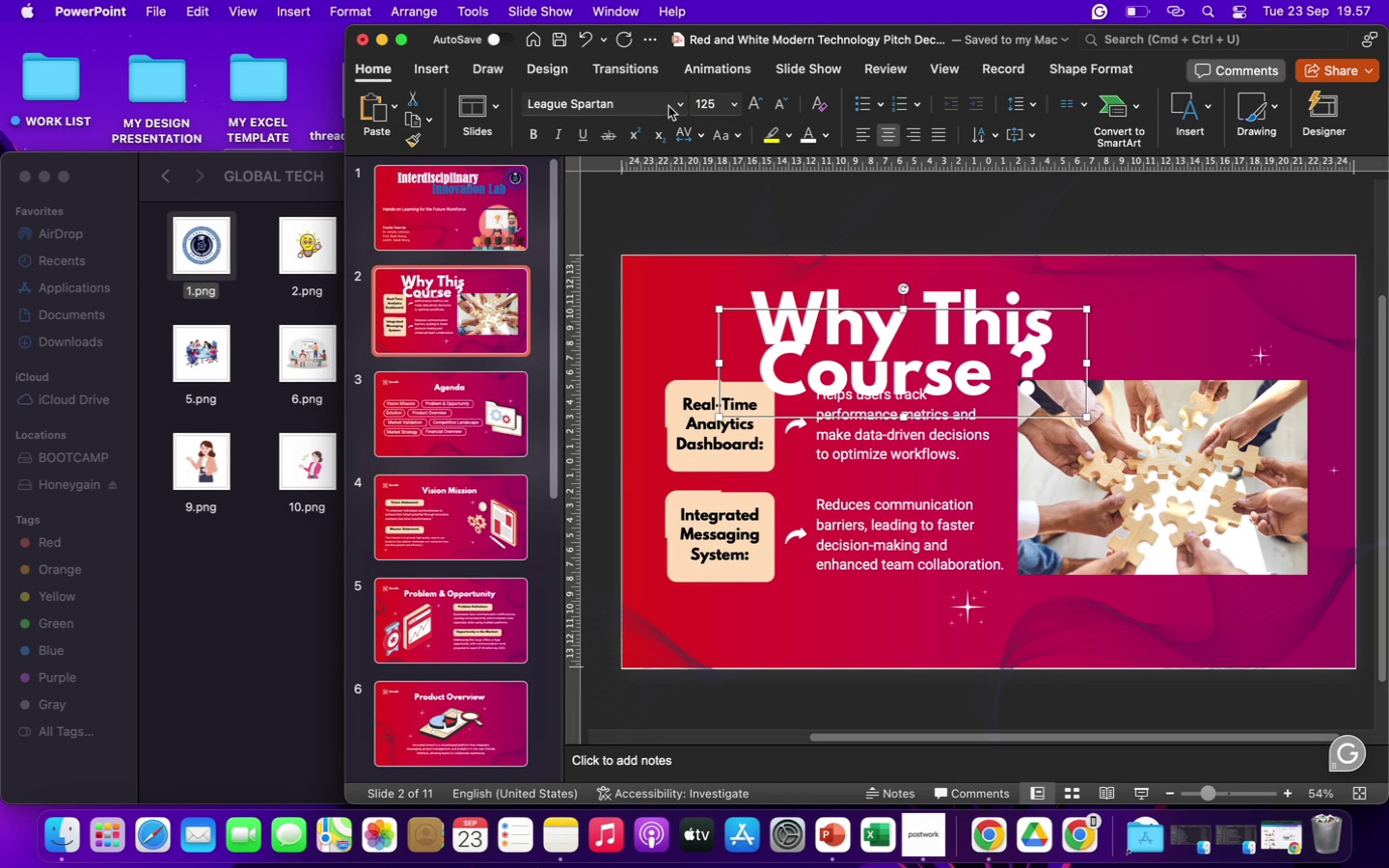 
left_click([680, 102])
 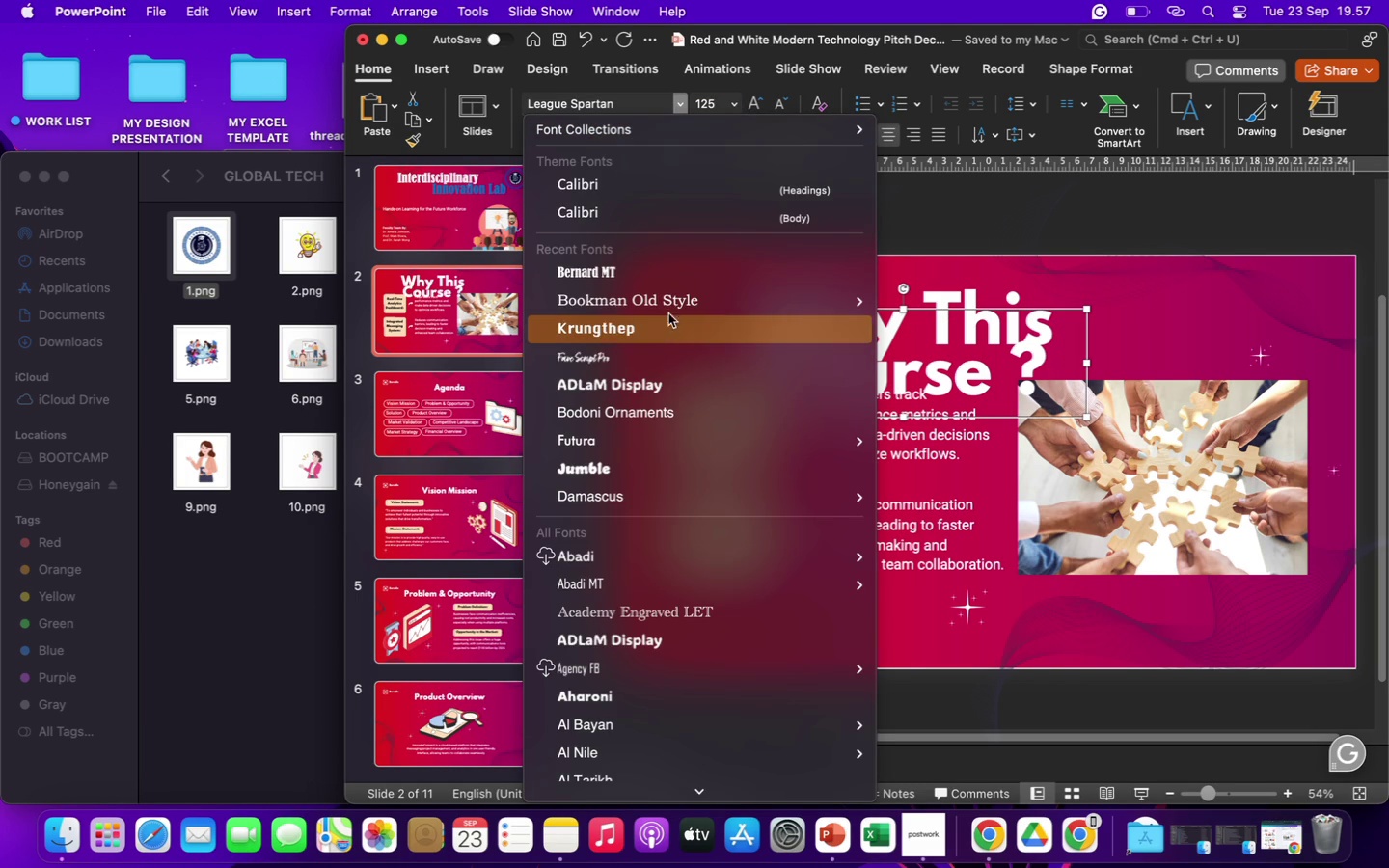 
left_click([662, 272])
 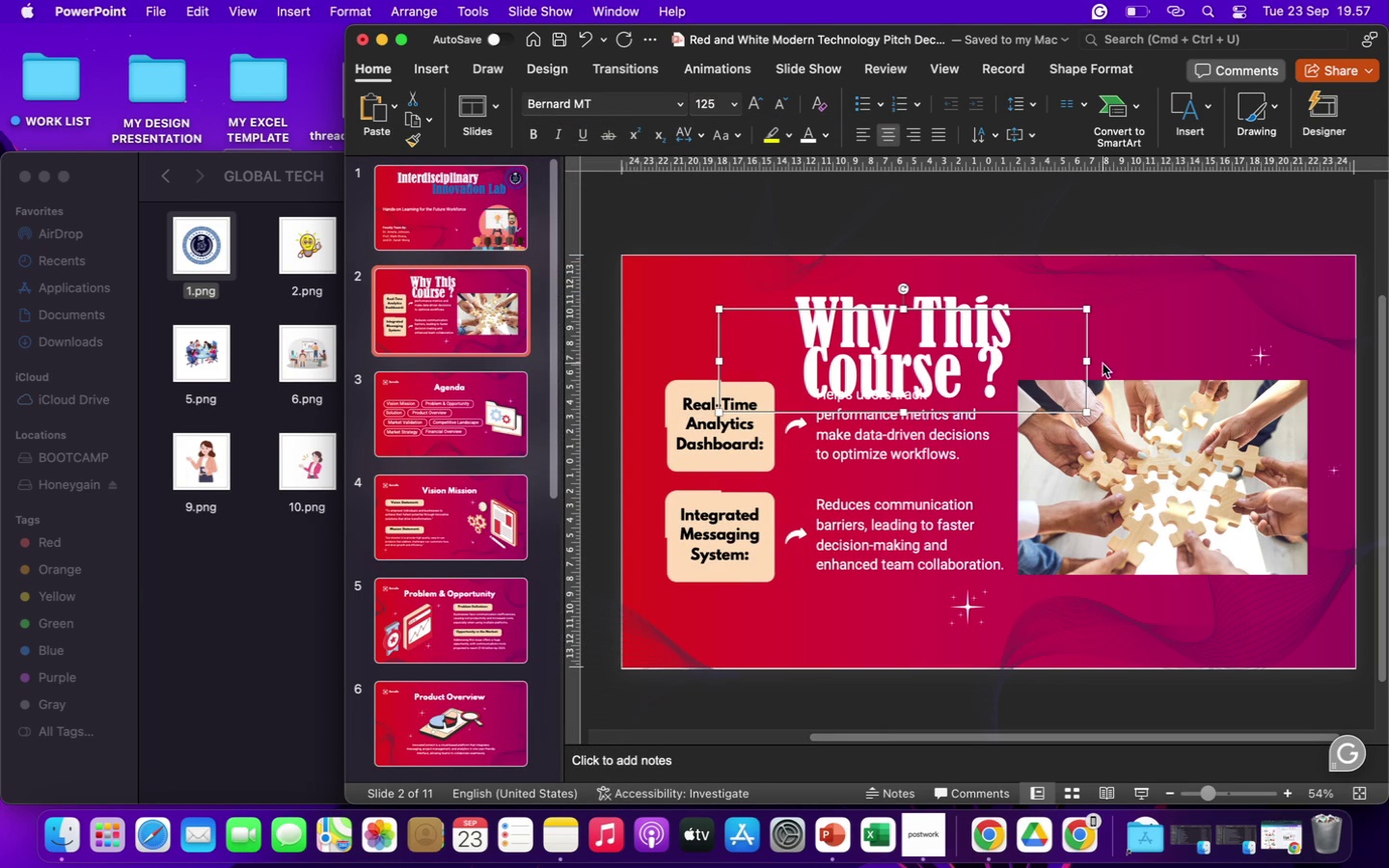 
left_click_drag(start_coordinate=[1088, 360], to_coordinate=[1162, 360])
 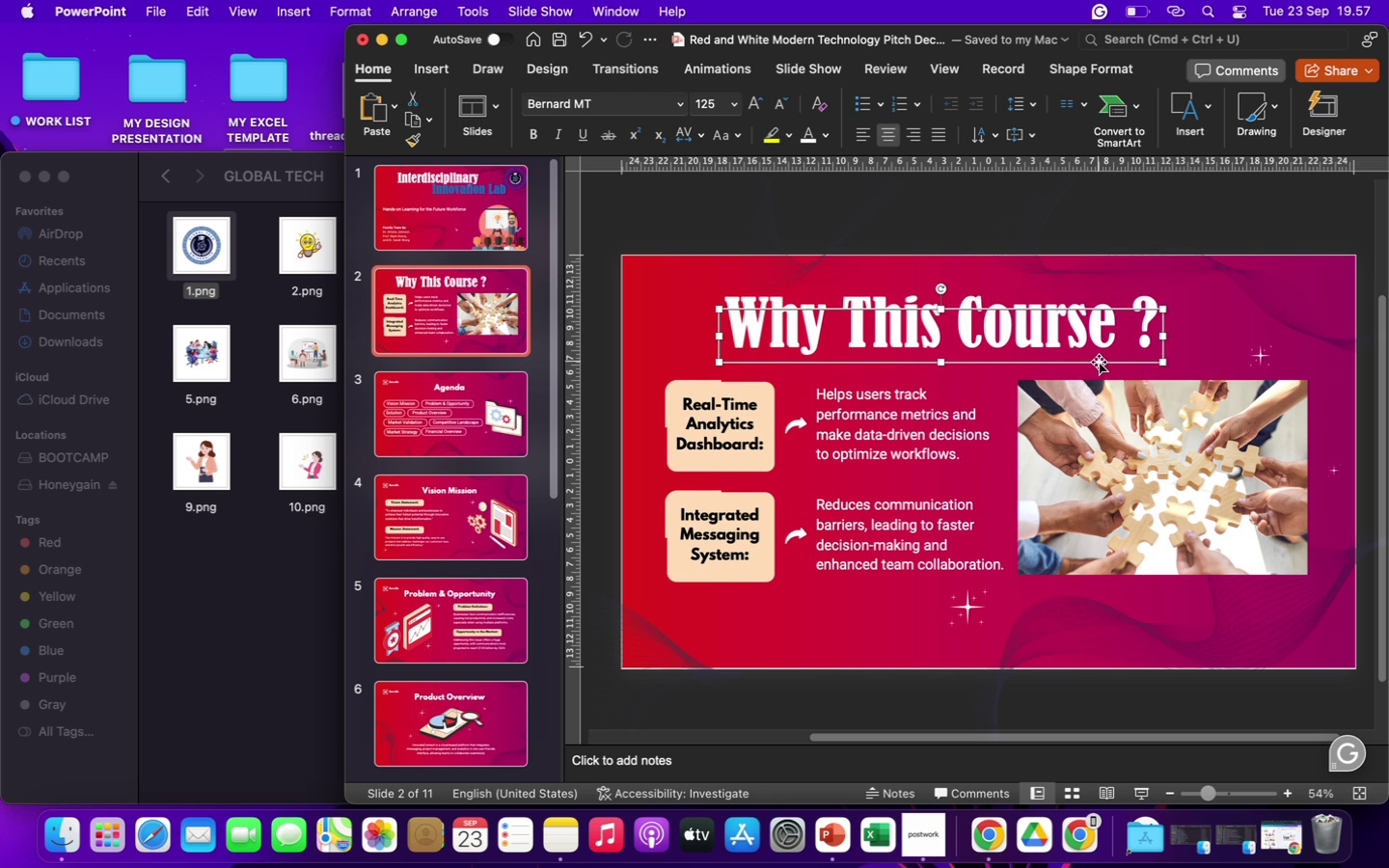 
left_click_drag(start_coordinate=[1099, 362], to_coordinate=[1113, 349])
 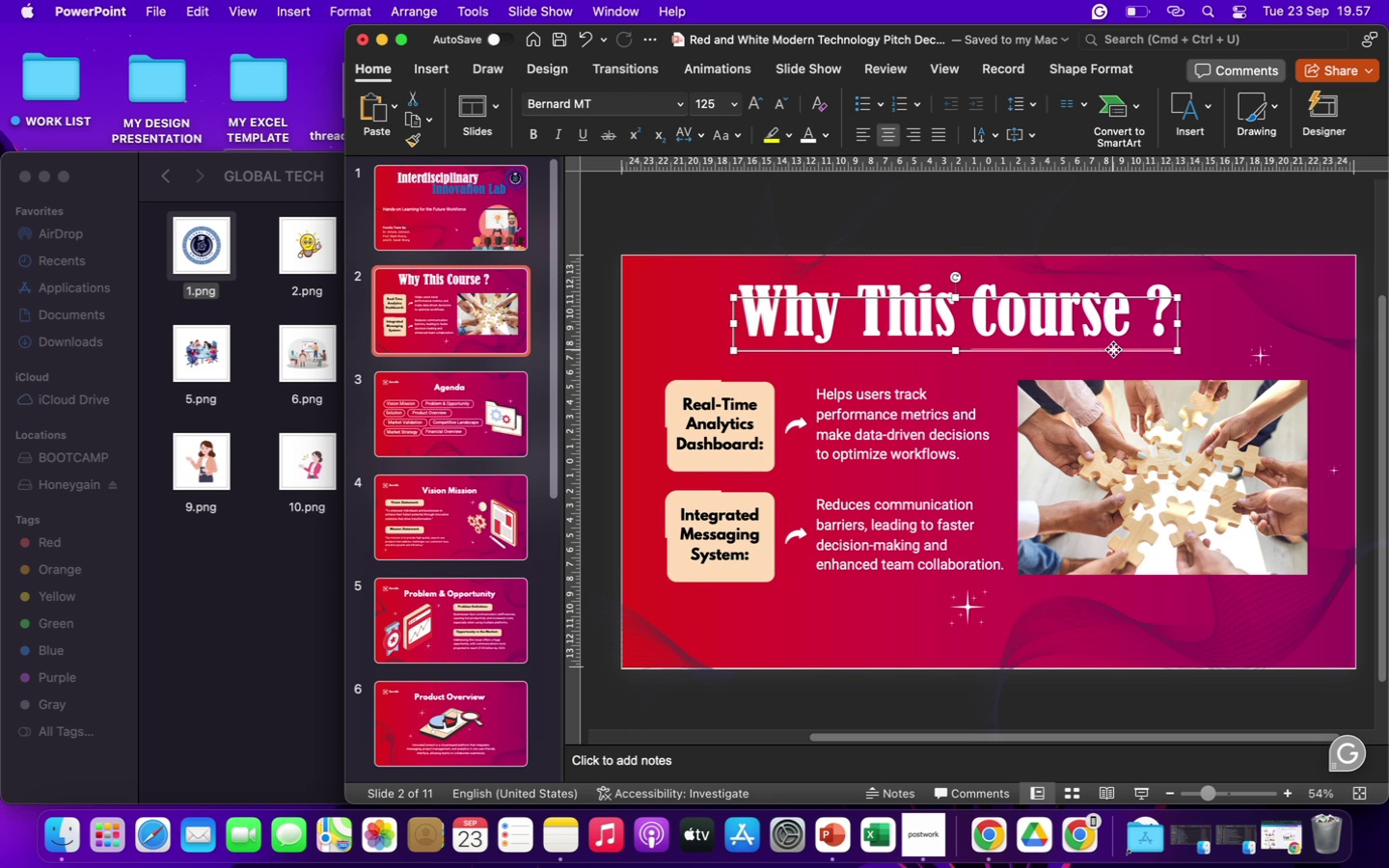 
left_click_drag(start_coordinate=[1113, 349], to_coordinate=[1163, 341])
 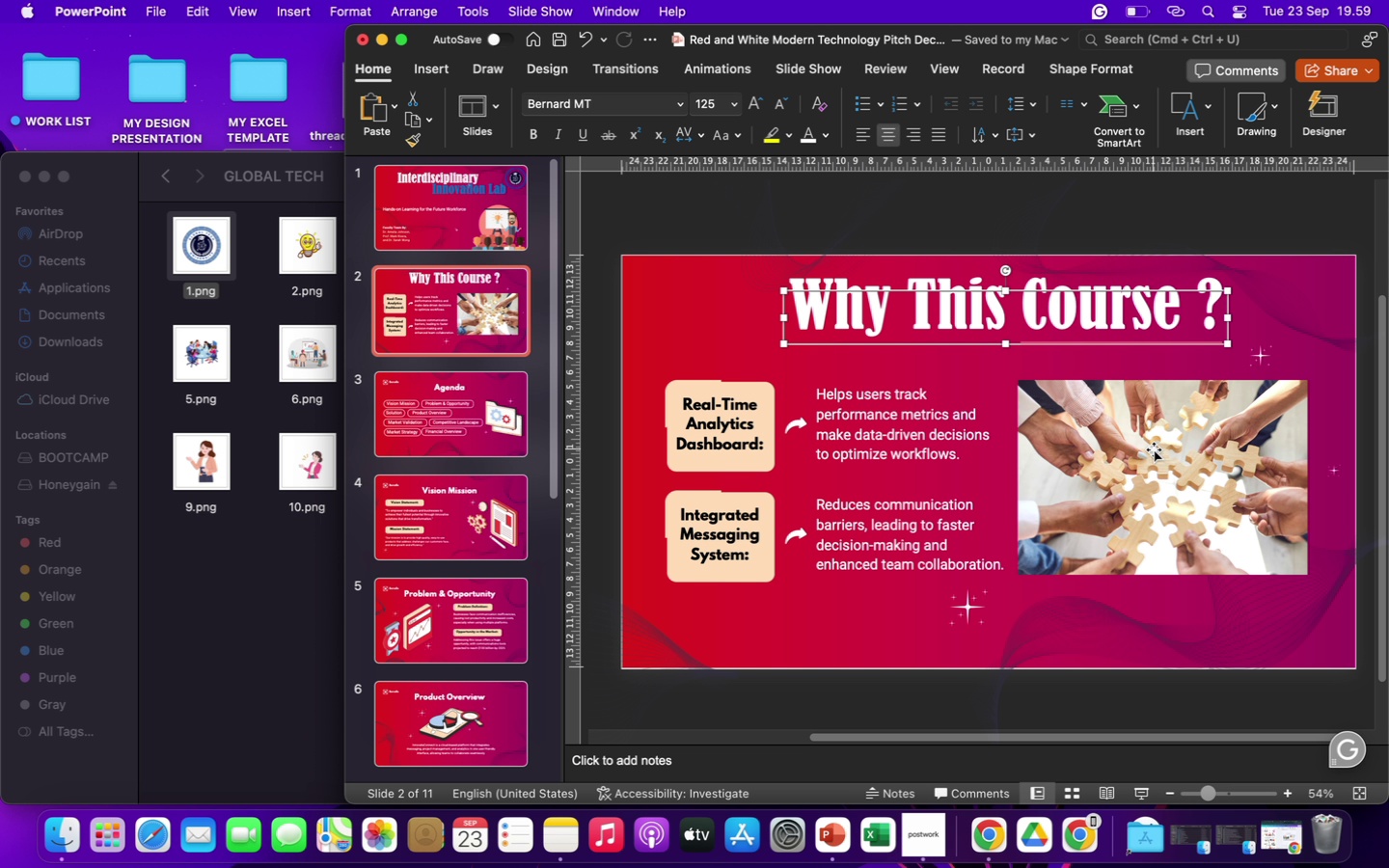 
wait(131.57)
 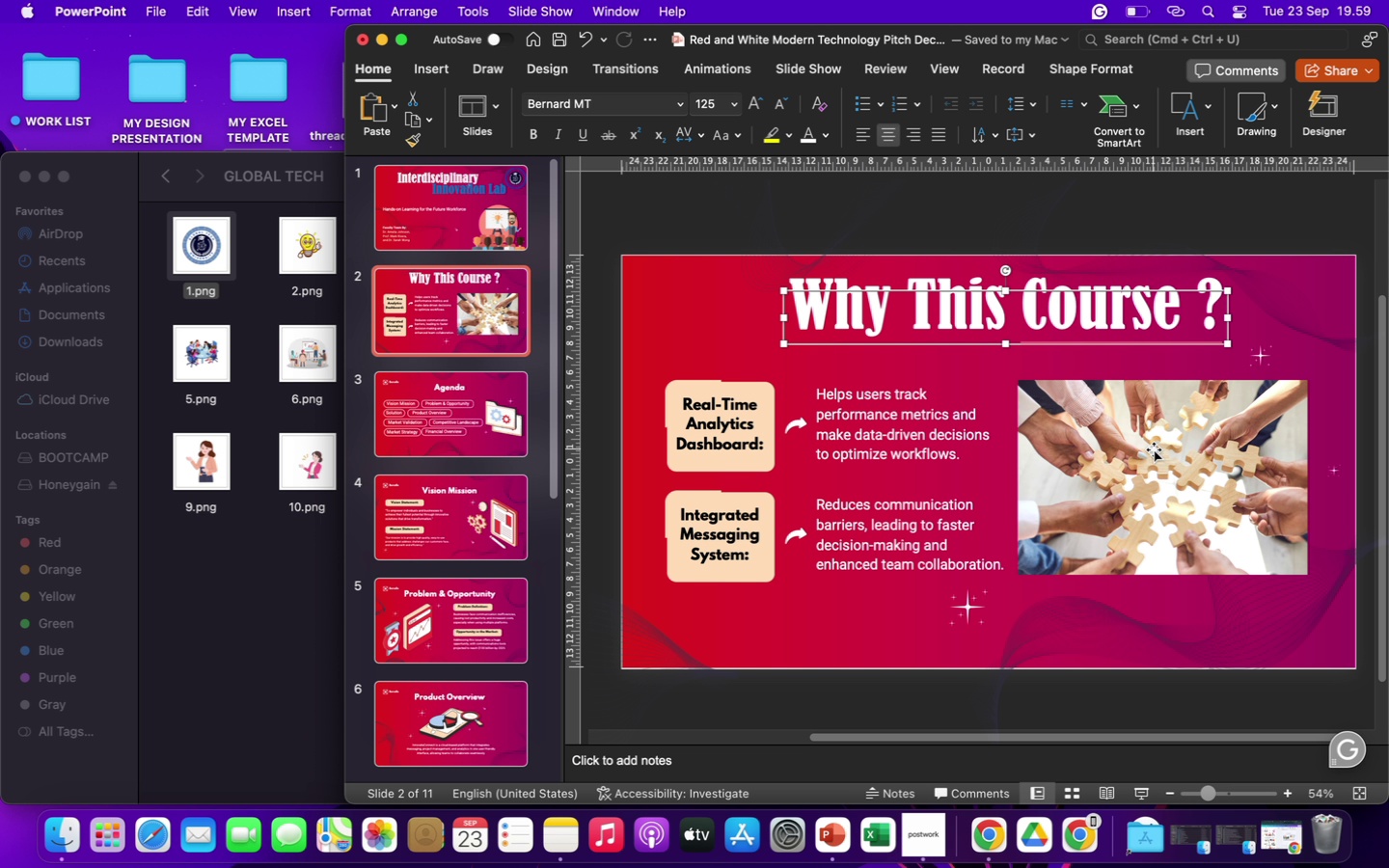 
double_click([691, 406])
 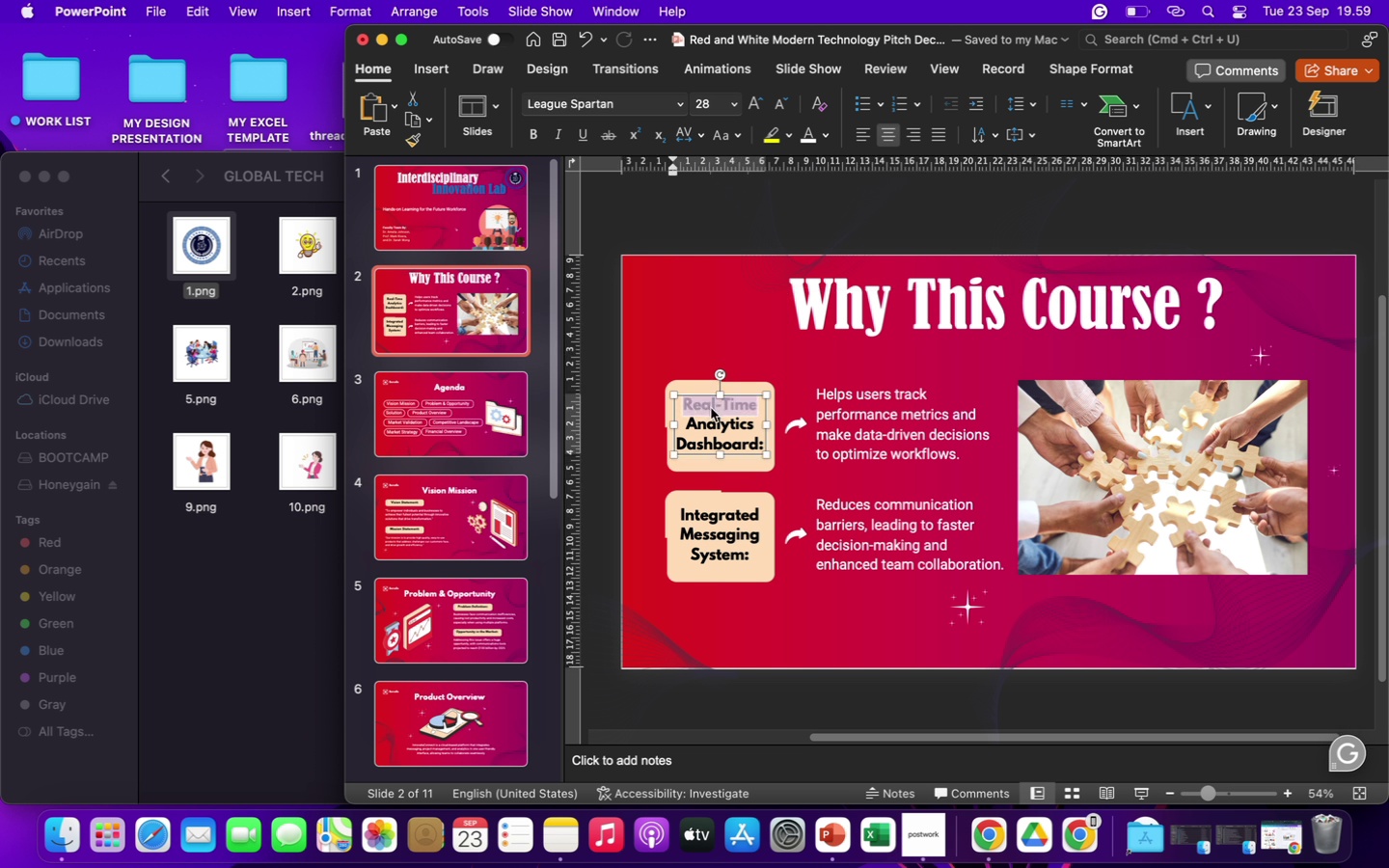 
left_click([711, 408])
 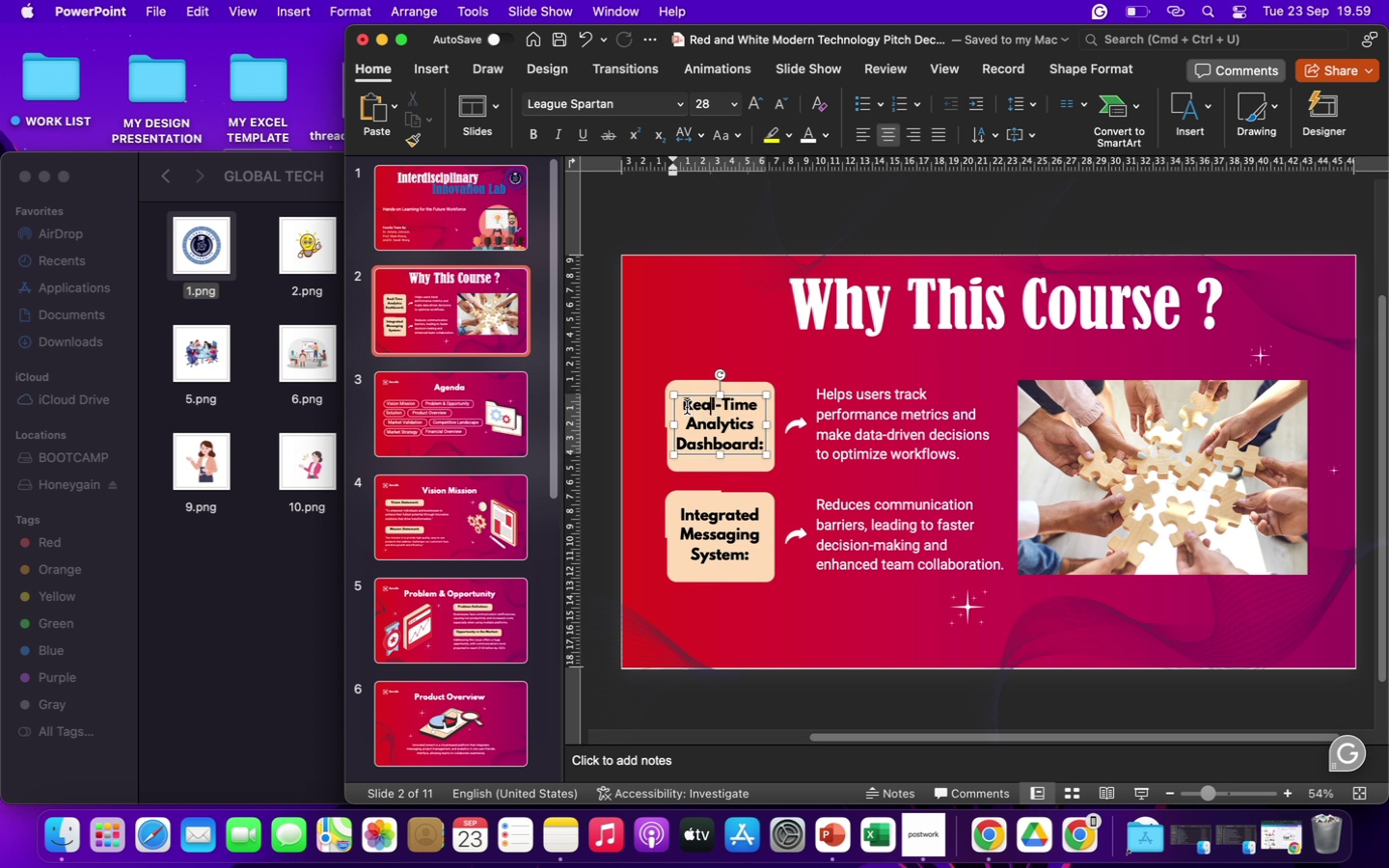 
left_click_drag(start_coordinate=[687, 407], to_coordinate=[765, 445])
 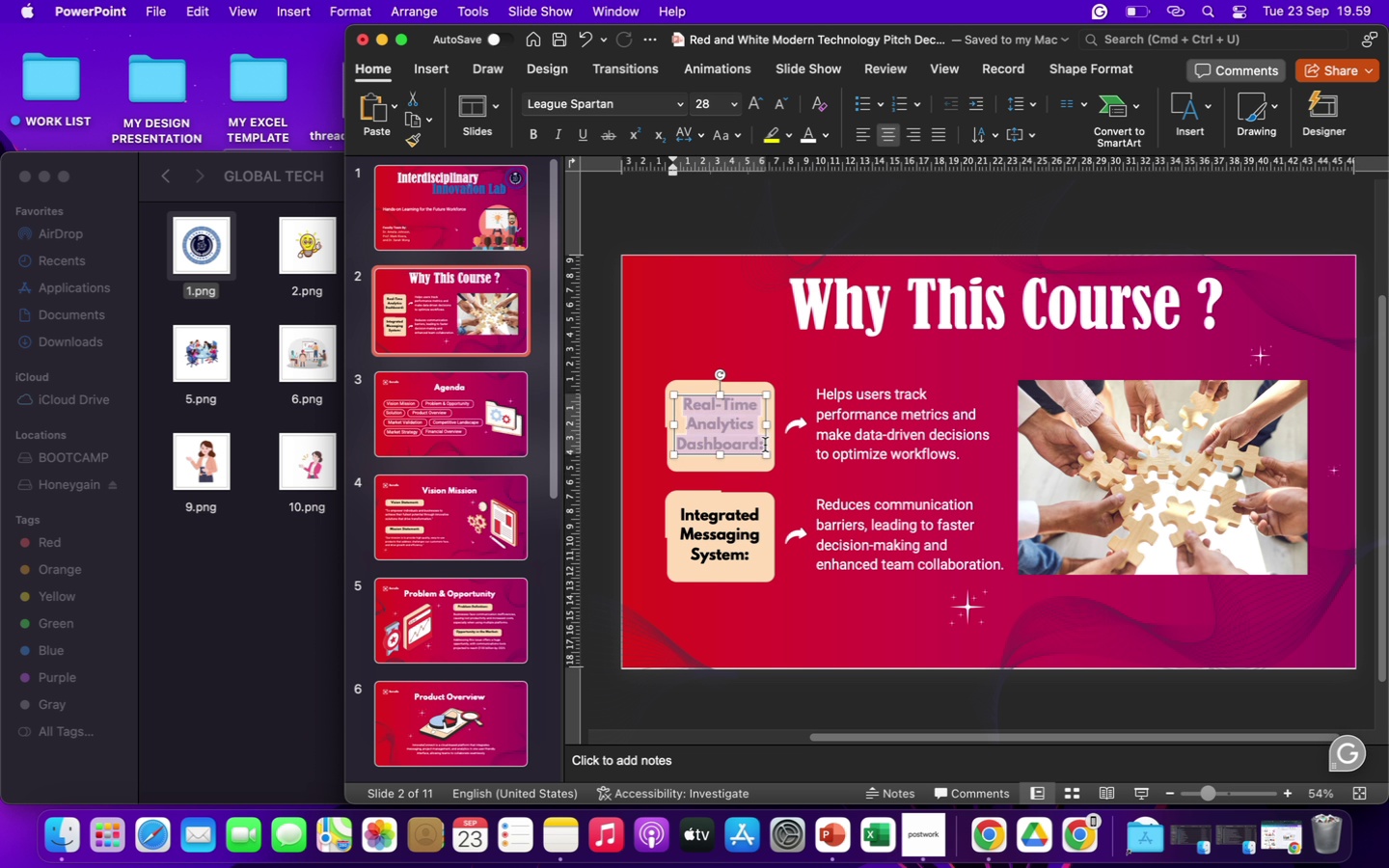 
type(Cross )
 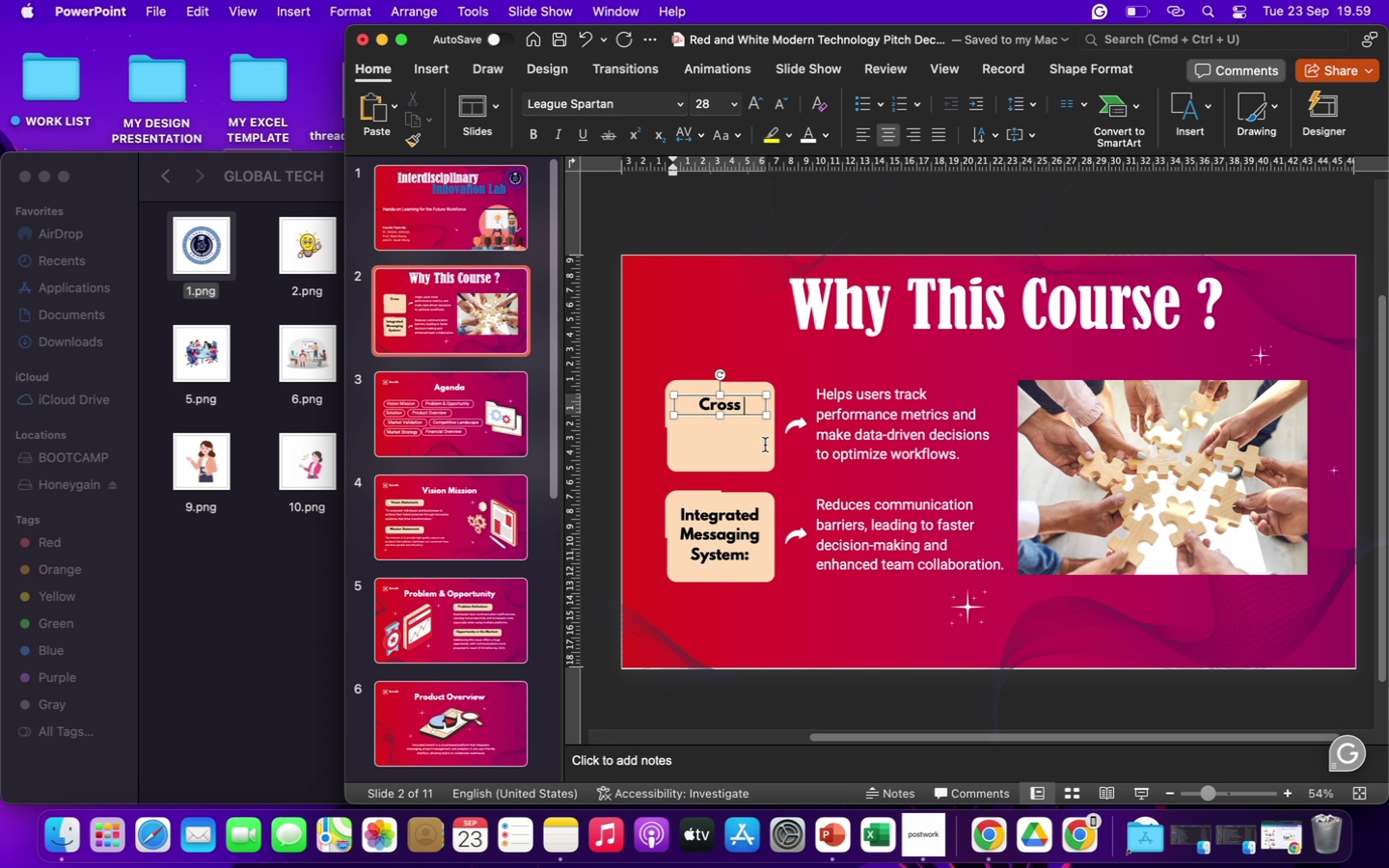 
type(Disciplinary Skill)
 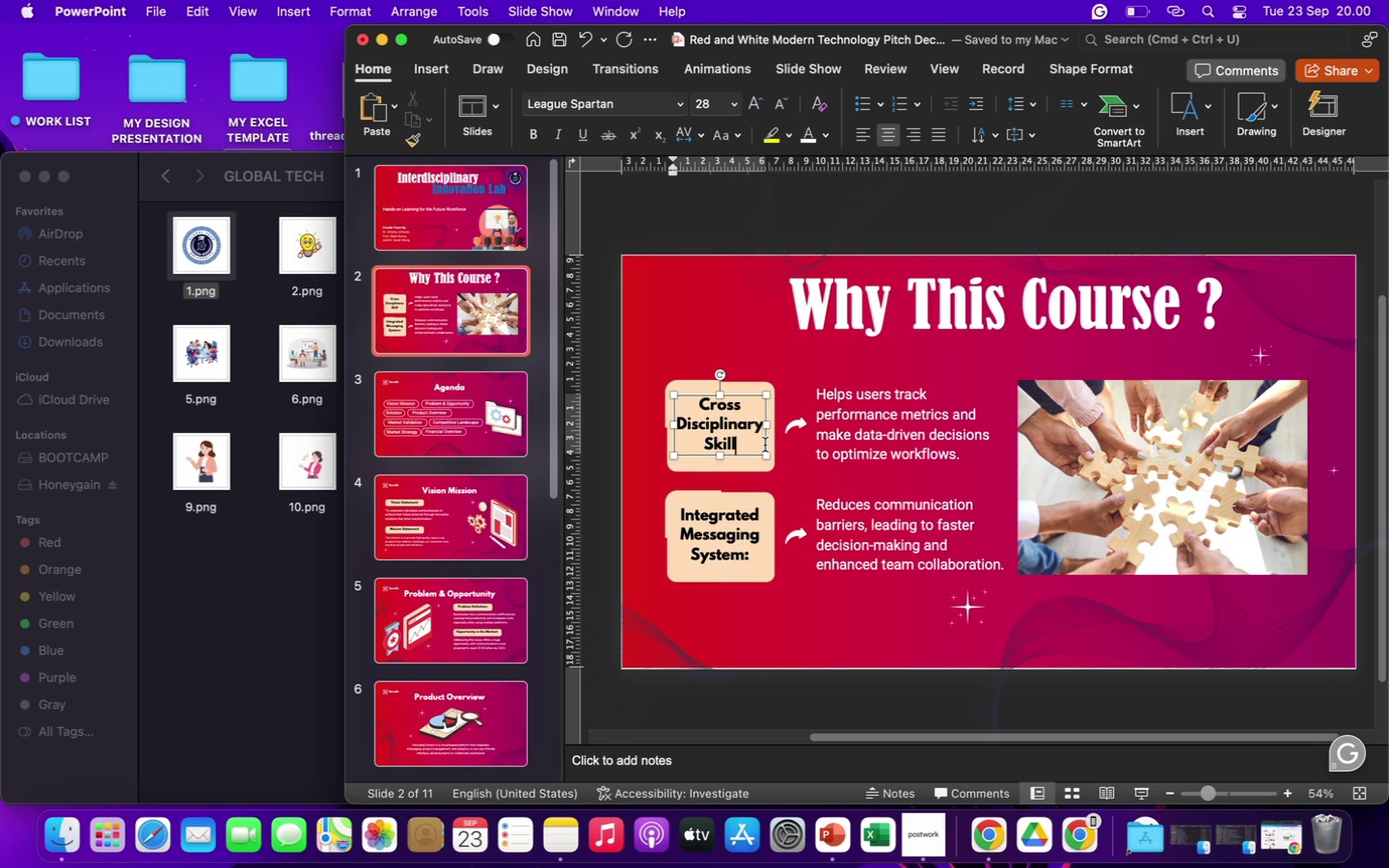 
left_click([715, 531])
 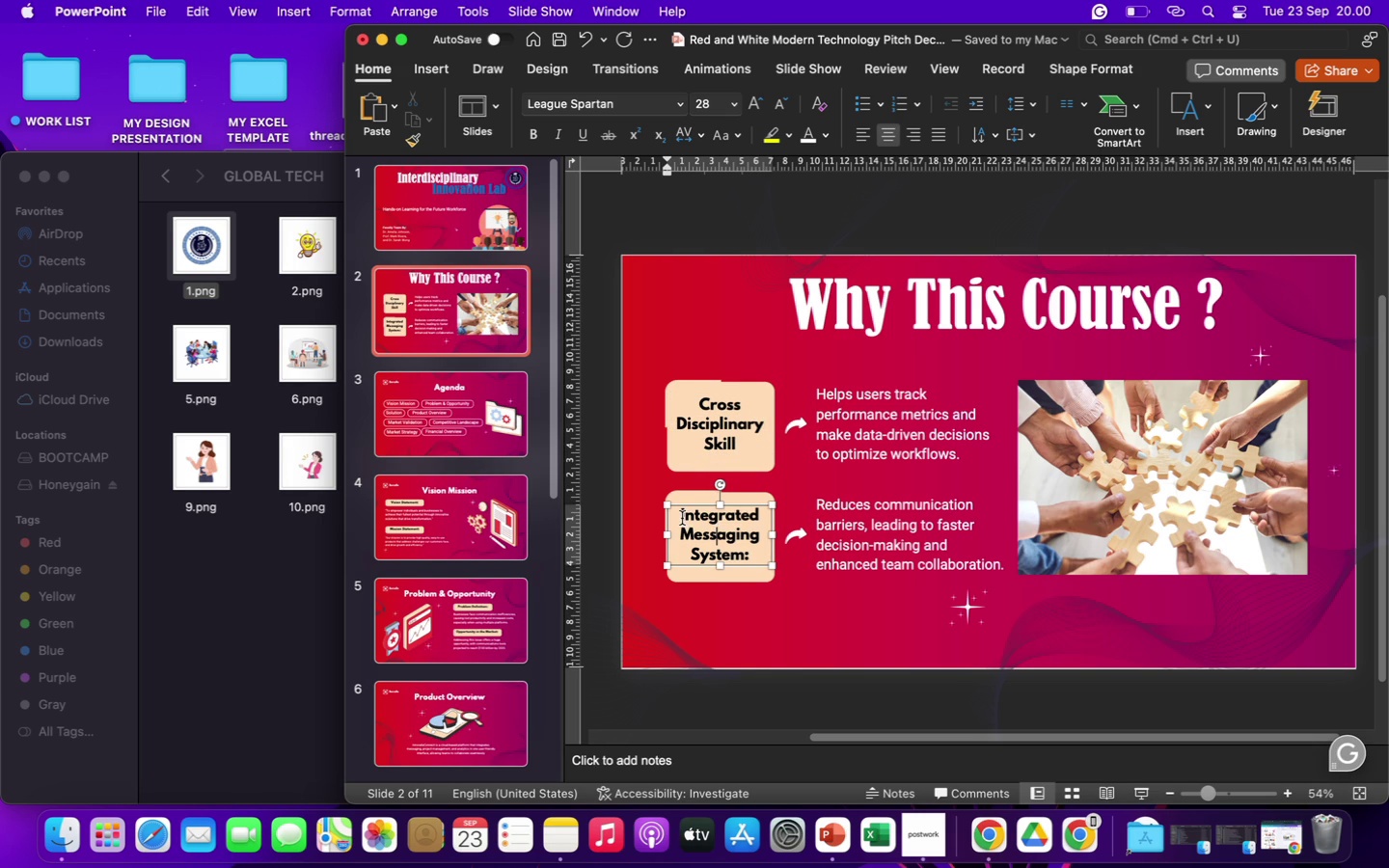 
left_click_drag(start_coordinate=[682, 518], to_coordinate=[757, 552])
 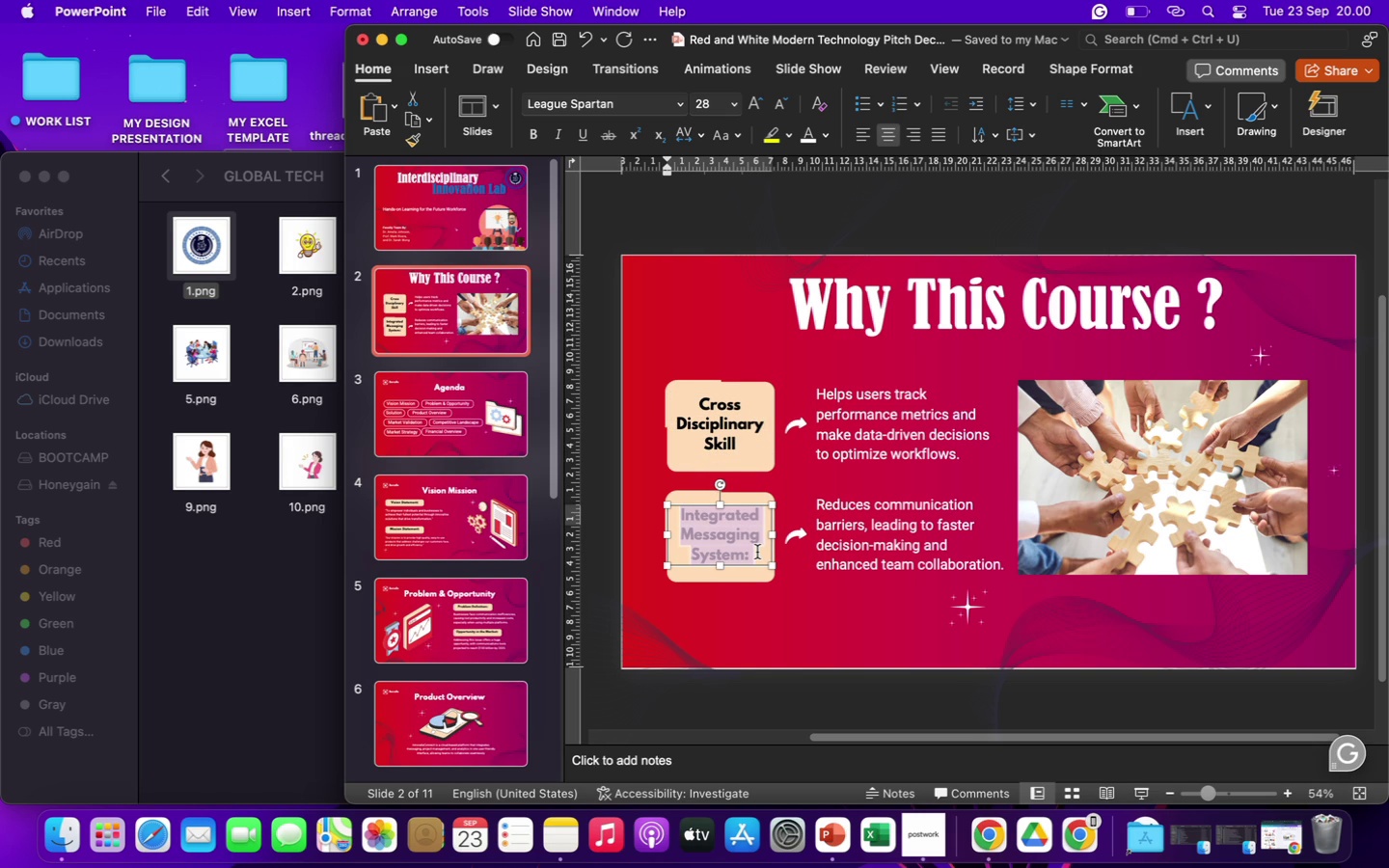 
type(Practical Skills in Demand)
 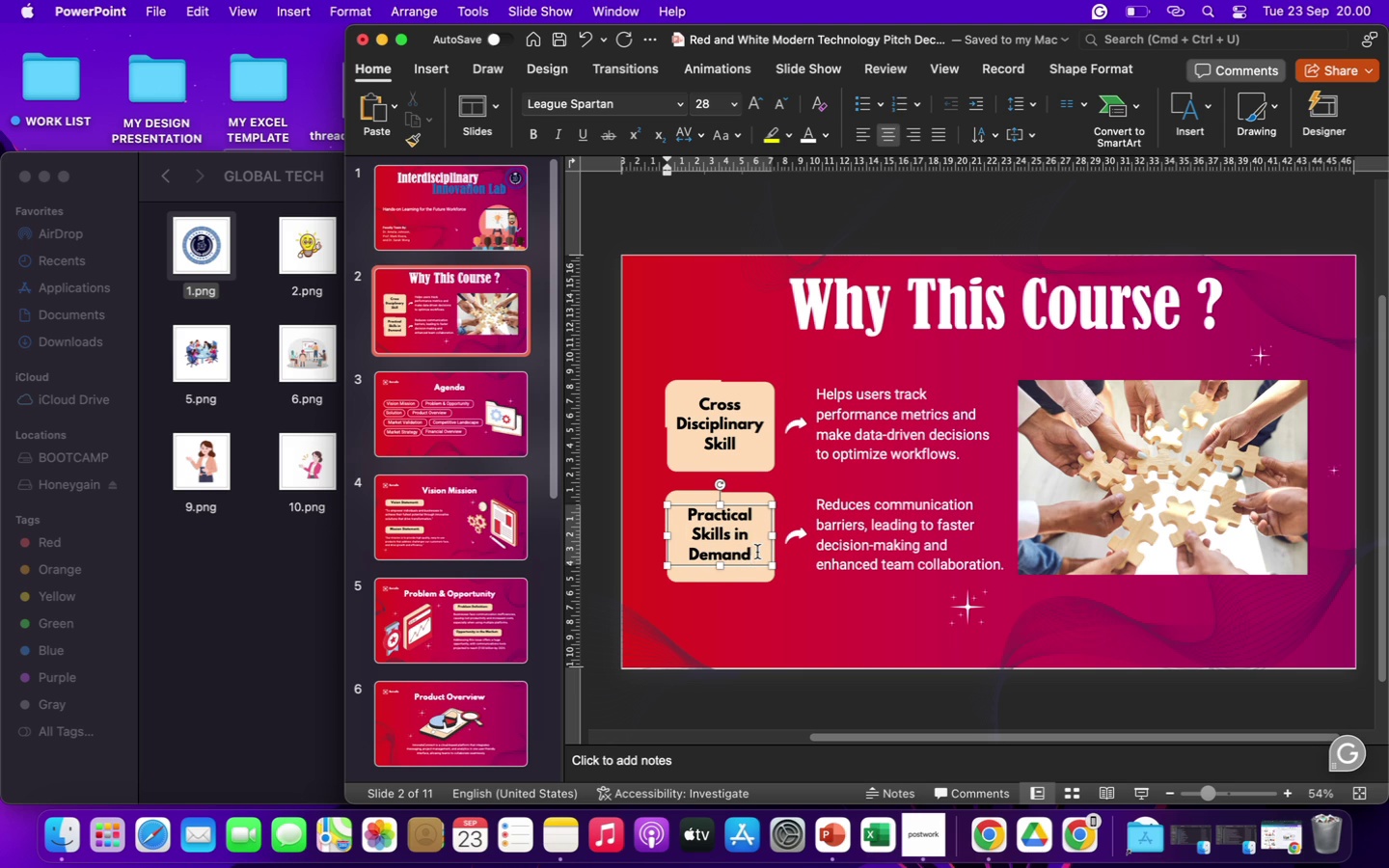 
left_click([841, 393])
 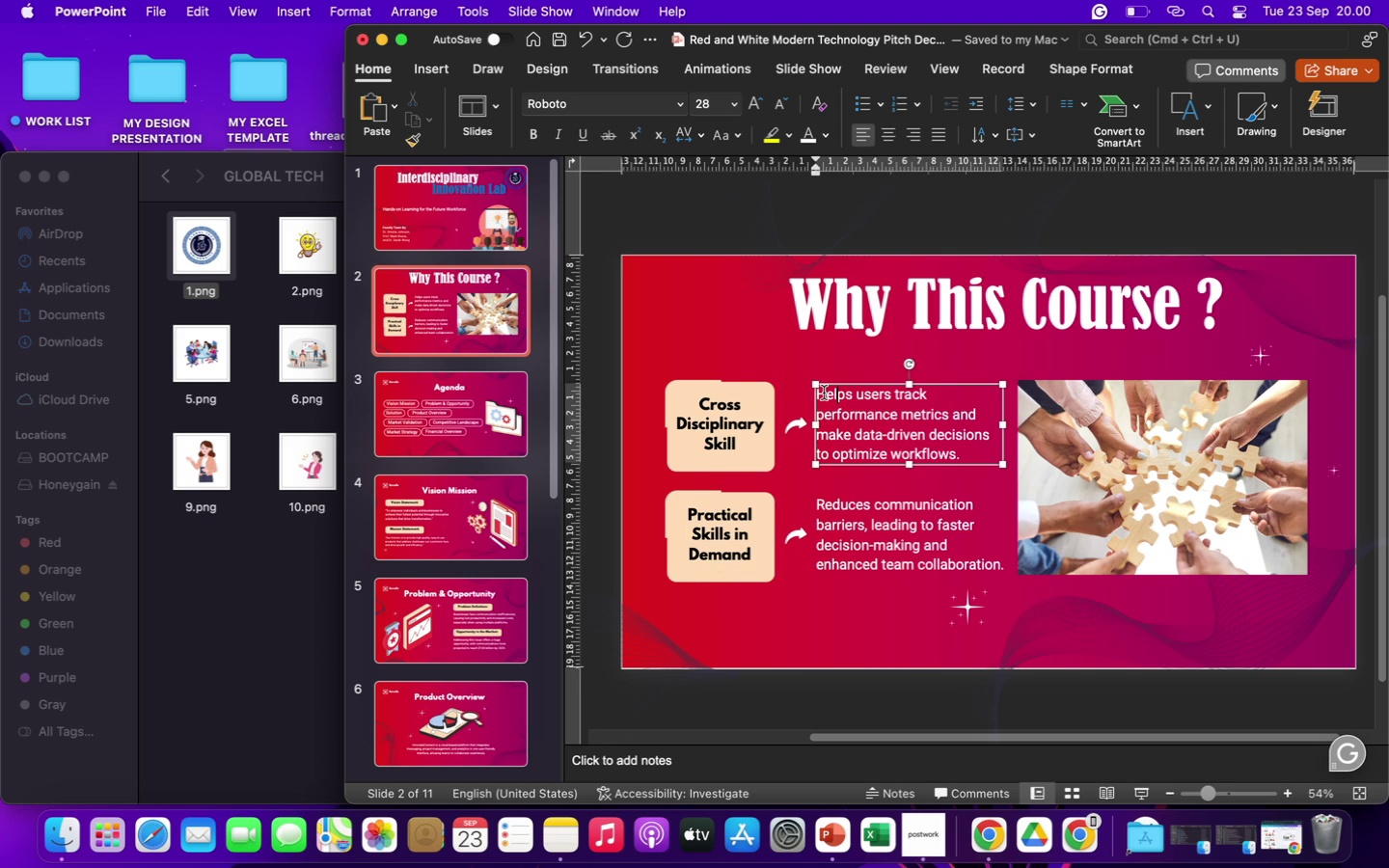 
left_click_drag(start_coordinate=[824, 393], to_coordinate=[970, 454])
 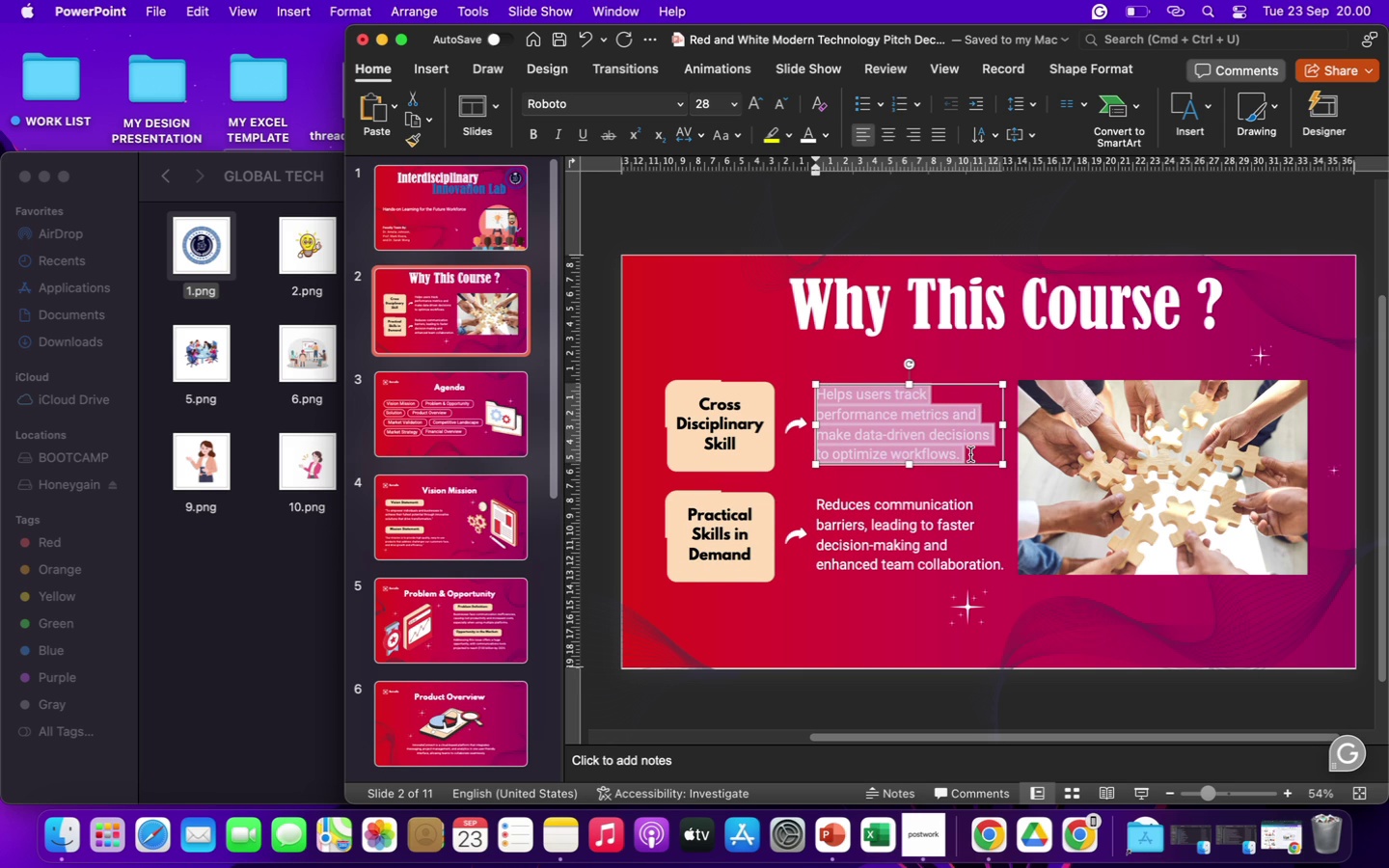 
type(Modern emplo)
 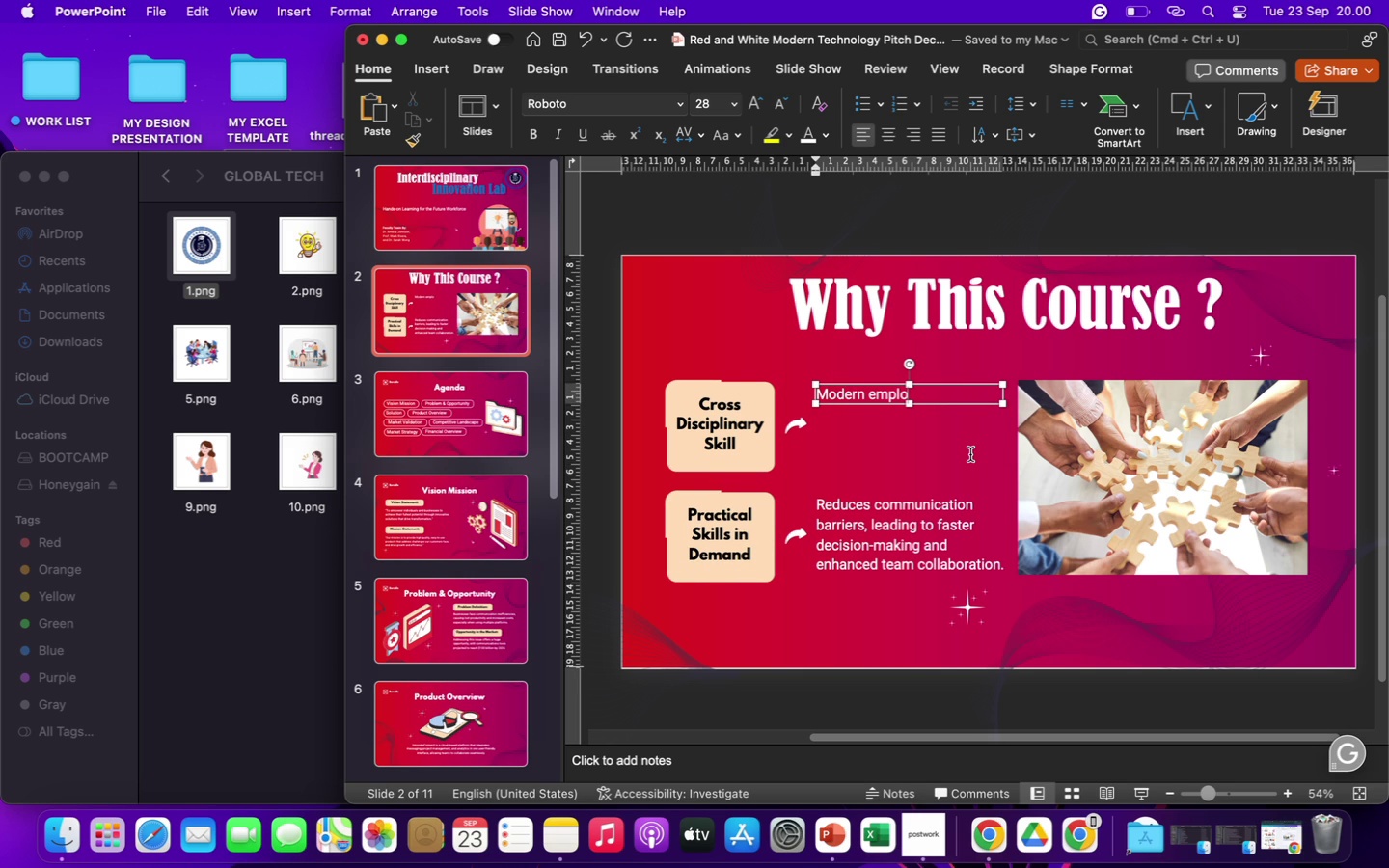 
type(yers demand cross-disciplinary collaboration)
 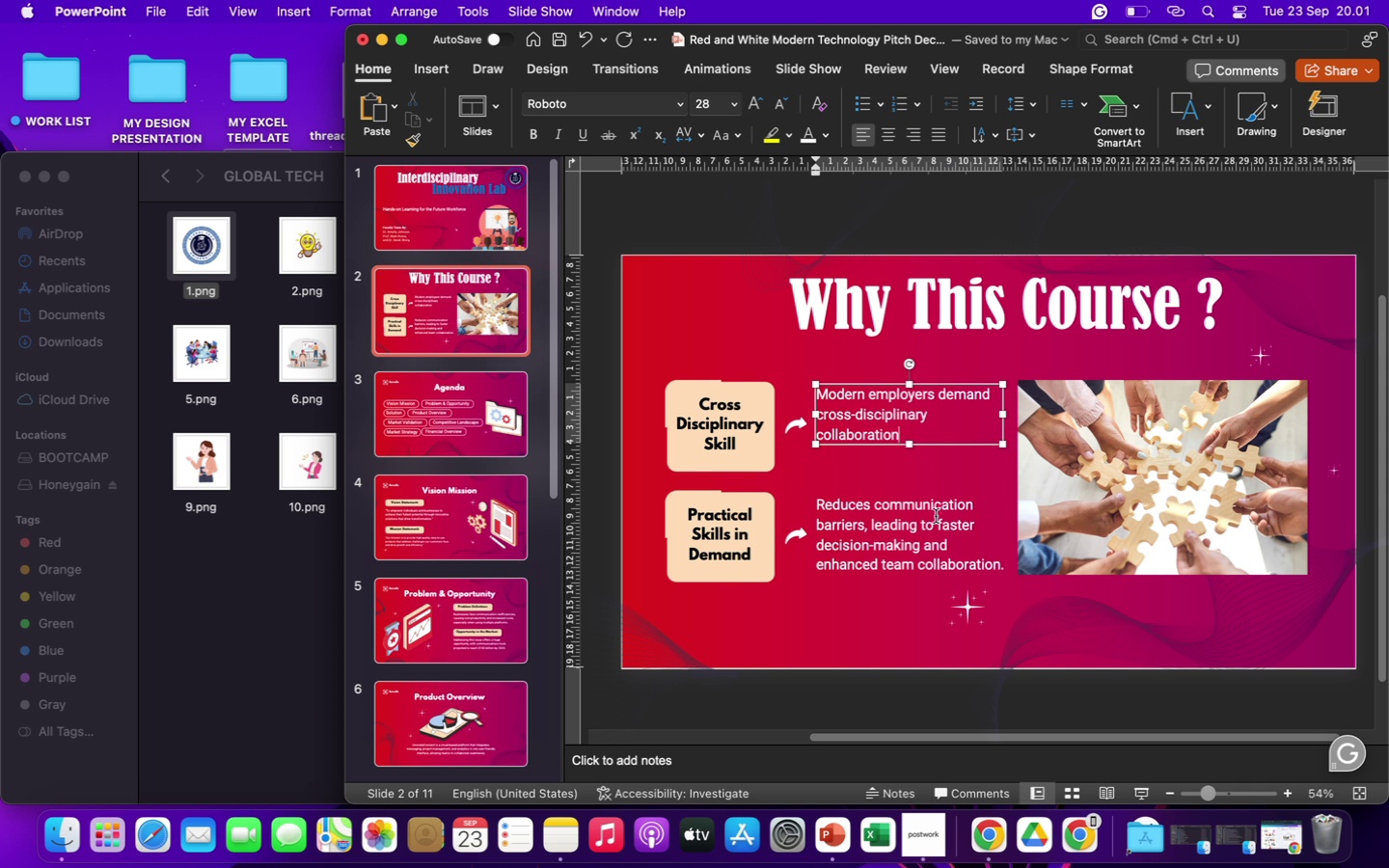 
left_click([856, 523])
 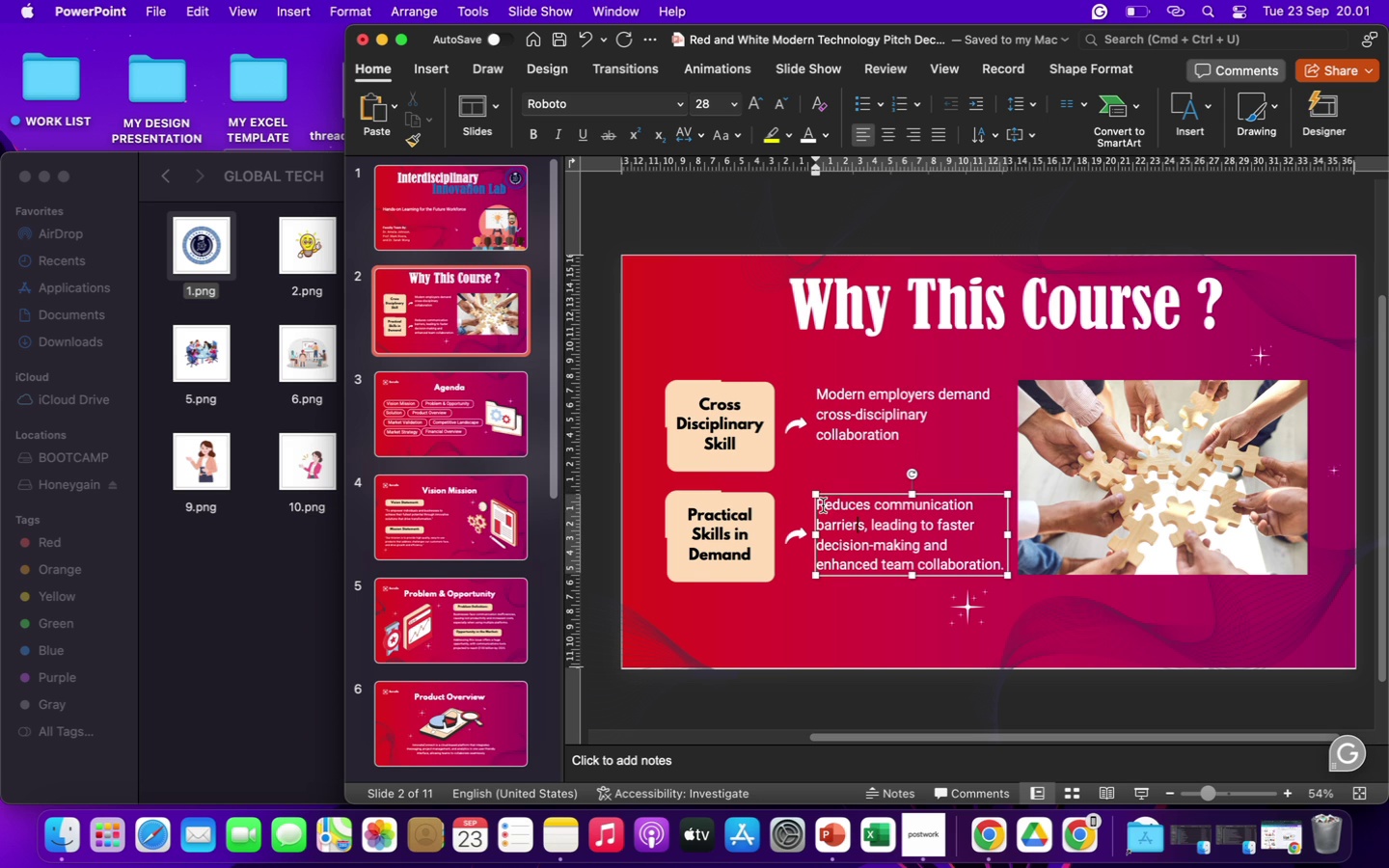 
left_click_drag(start_coordinate=[823, 505], to_coordinate=[1023, 564])
 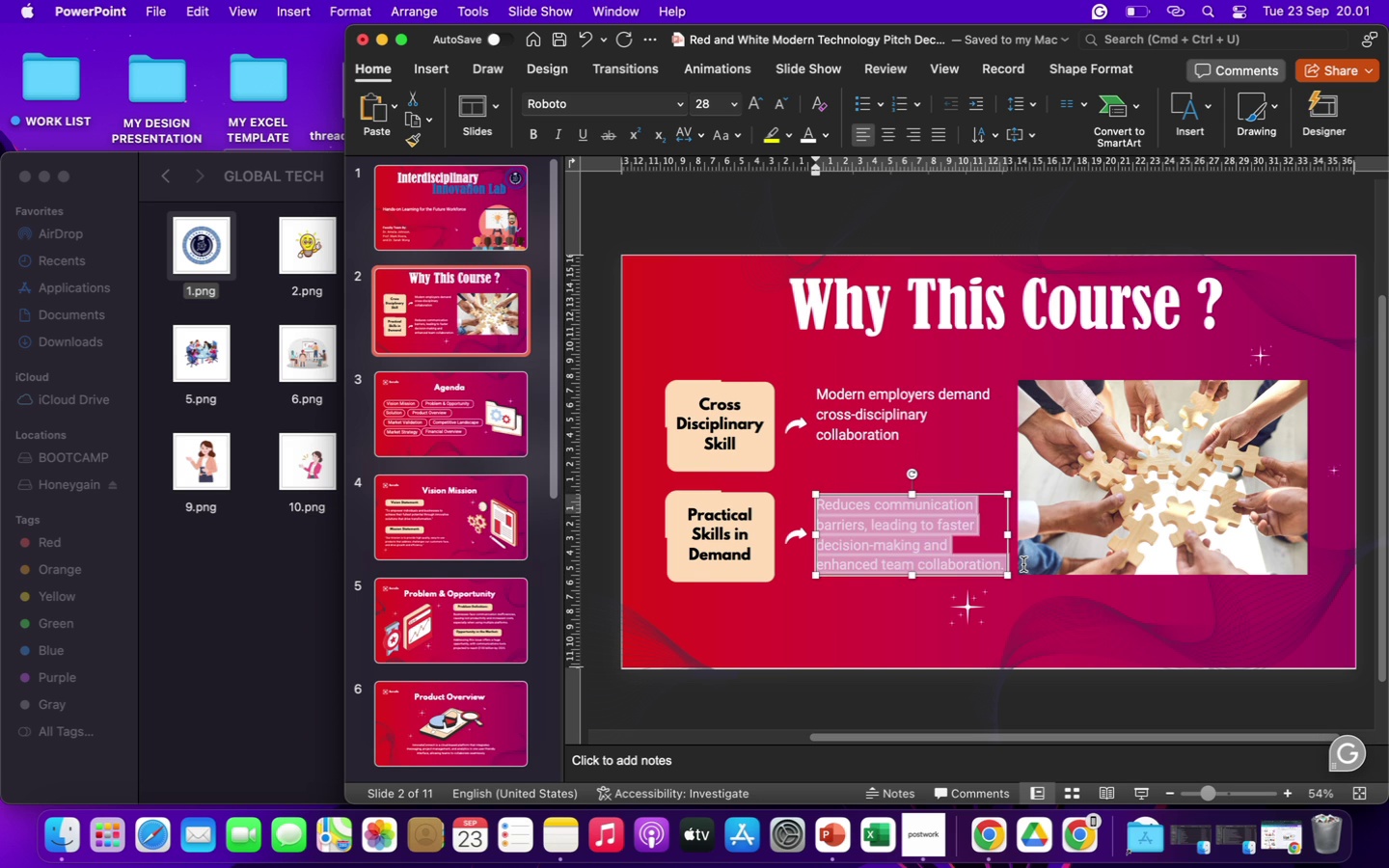 
type(68% of Globa)
key(Backspace)
key(Backspace)
key(Backspace)
key(Backspace)
key(Backspace)
type(global com)
 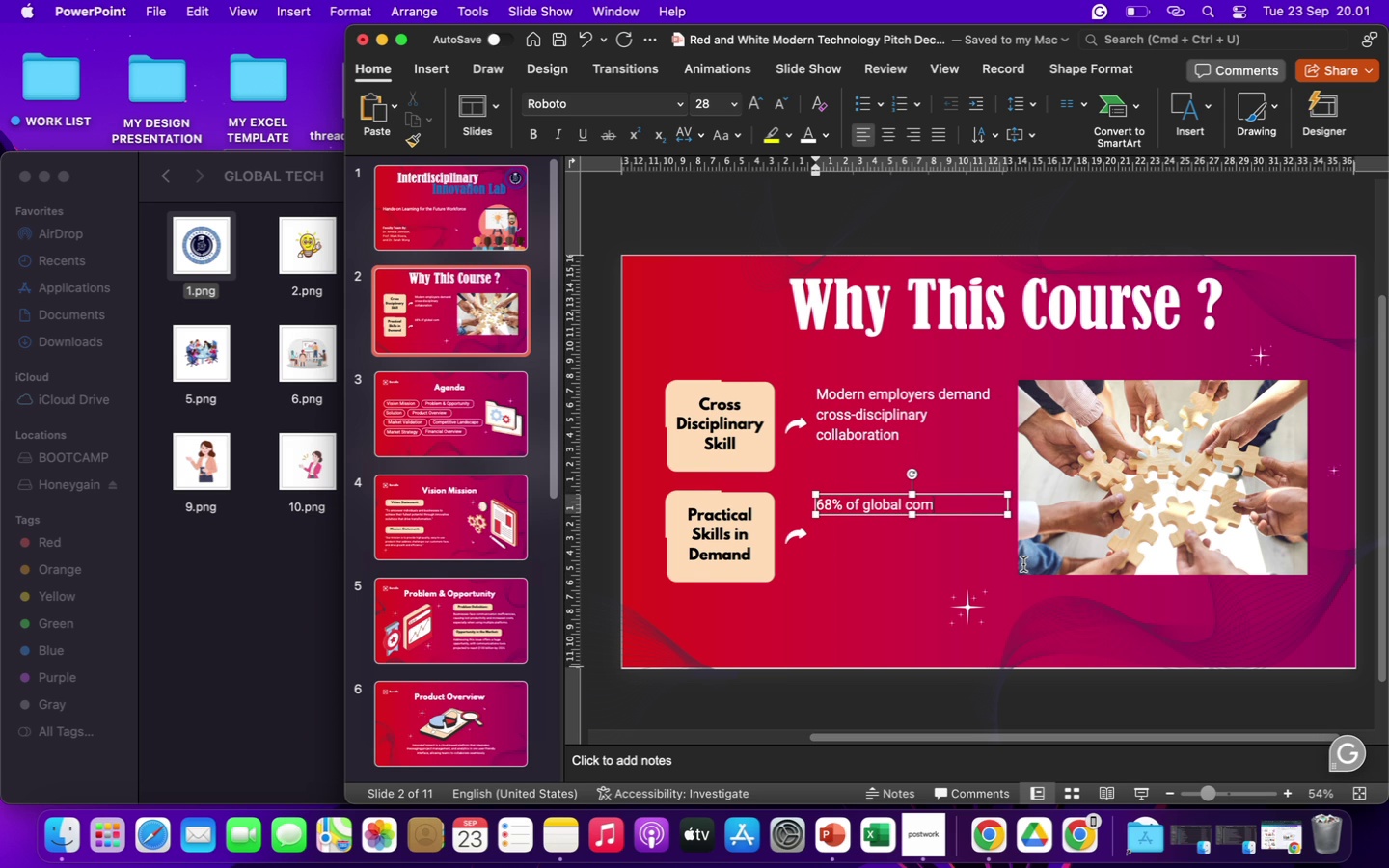 
wait(22.81)
 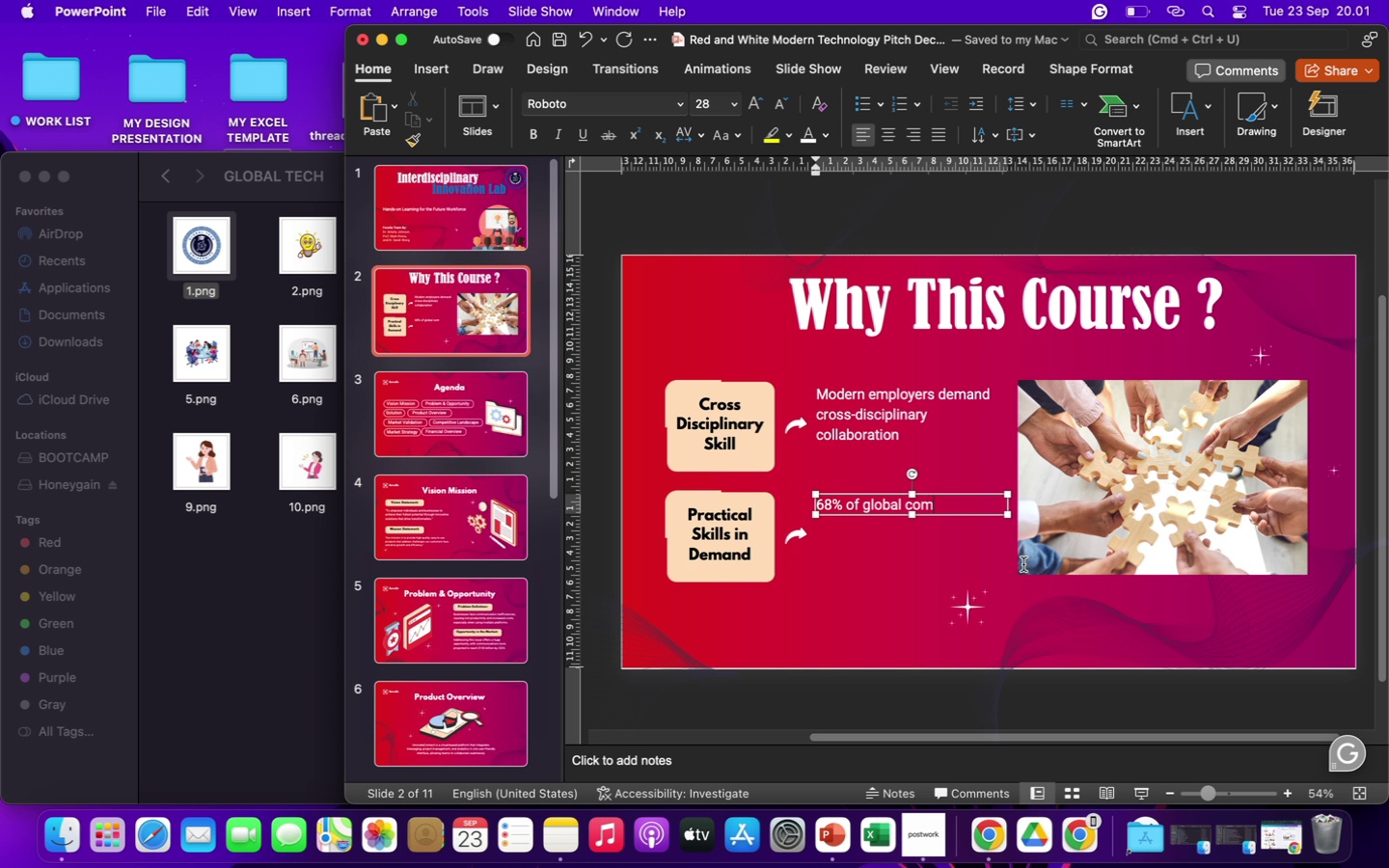 
type(pan)
 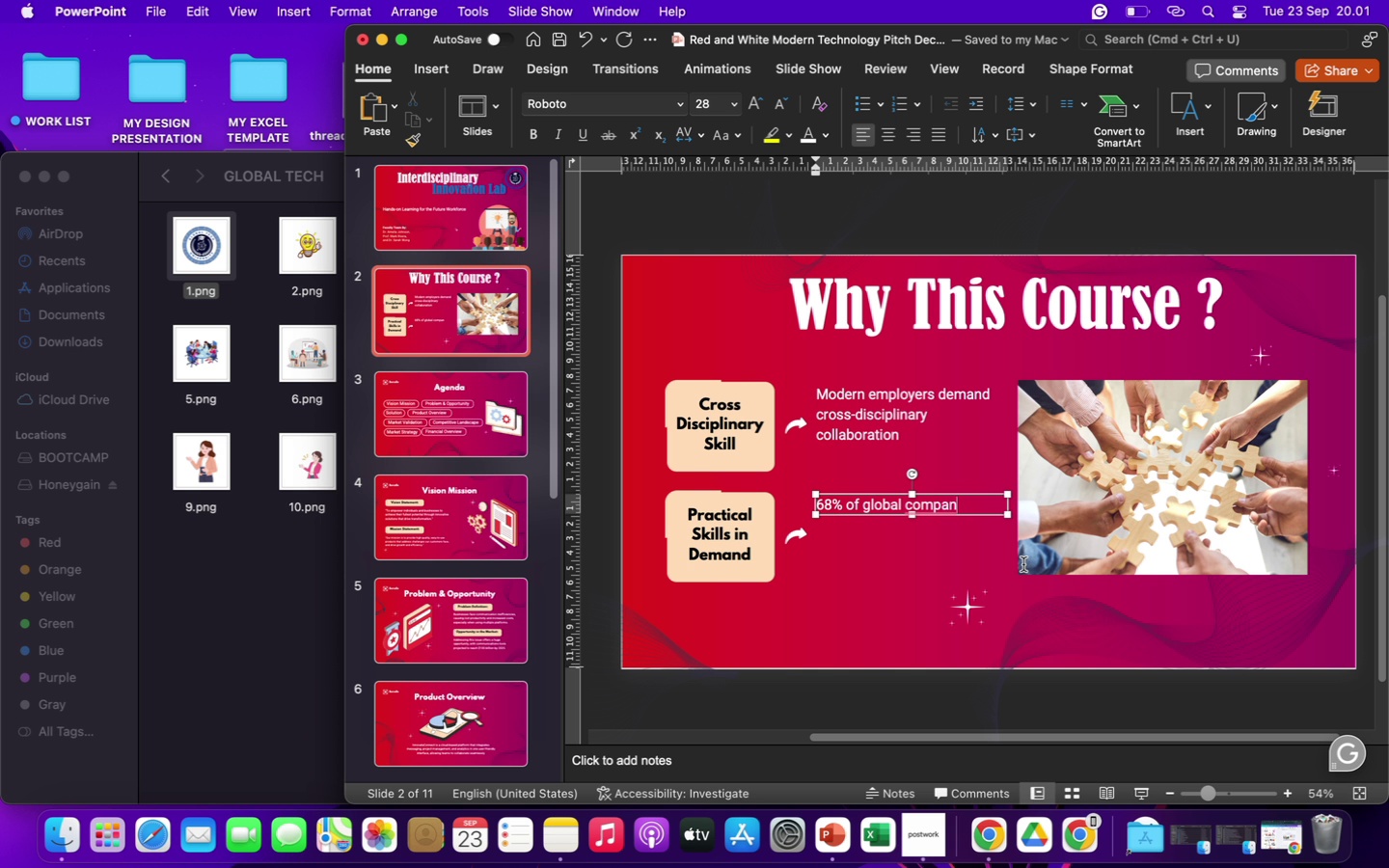 
wait(12.82)
 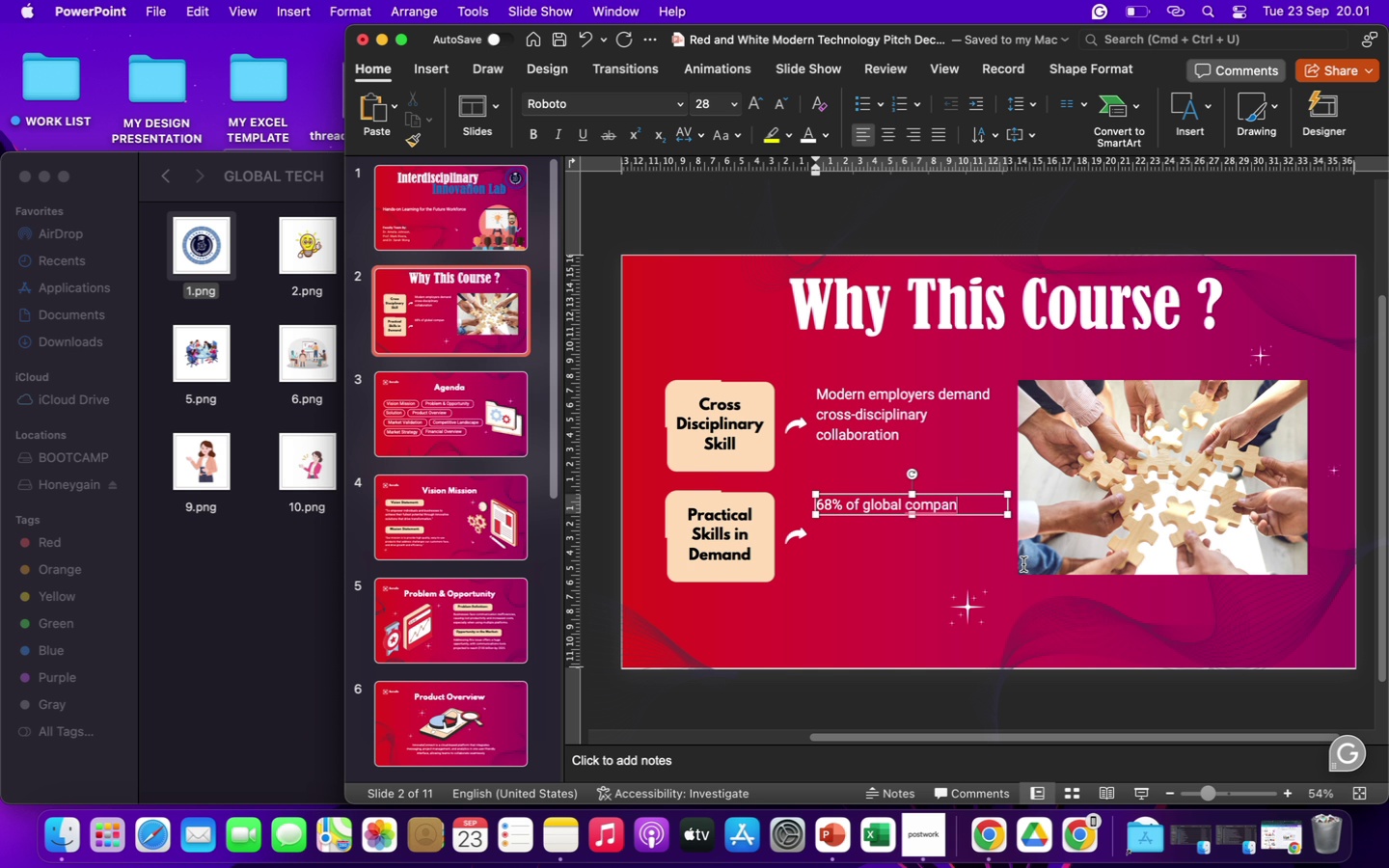 
key(N)
 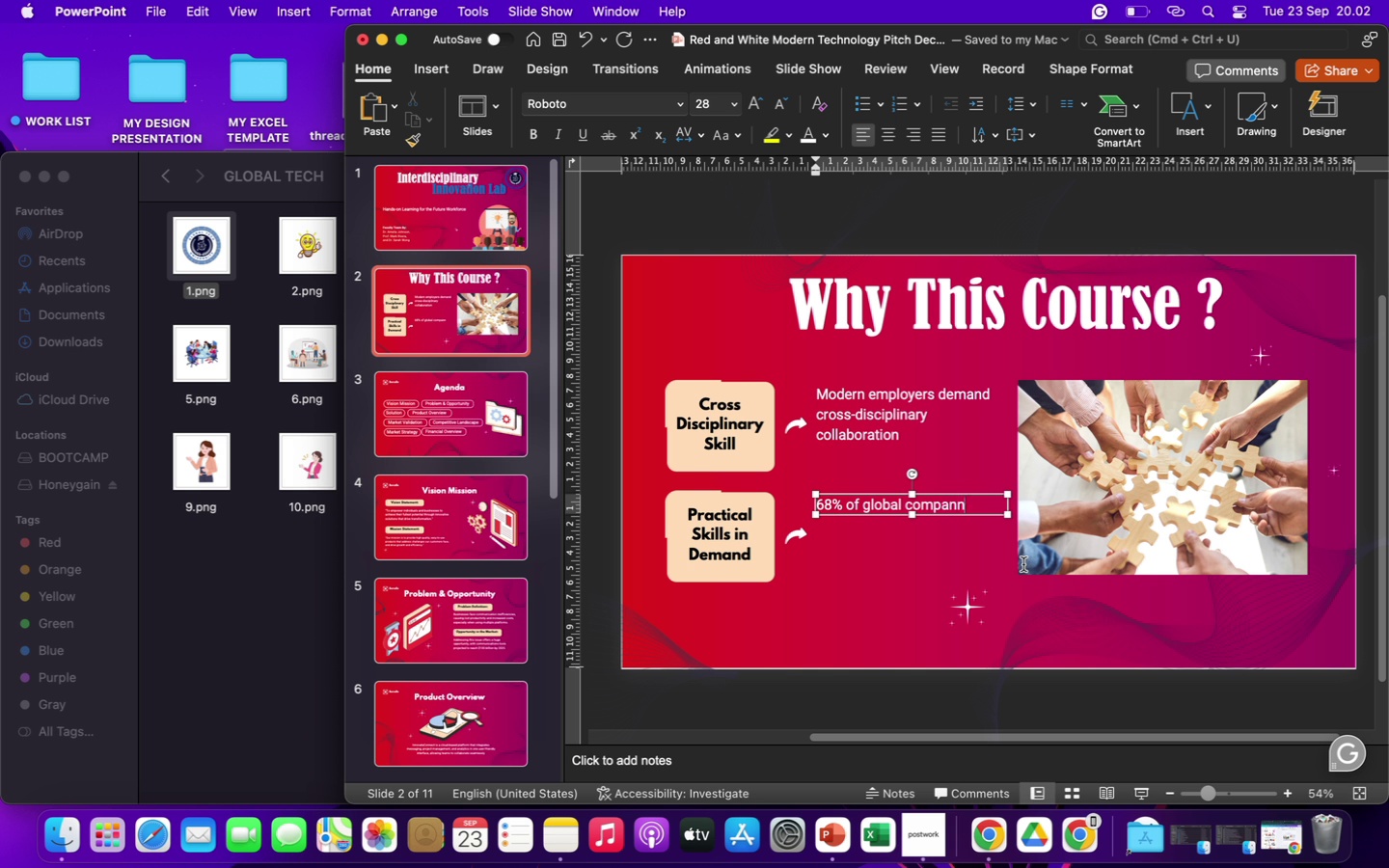 
key(Backspace)
 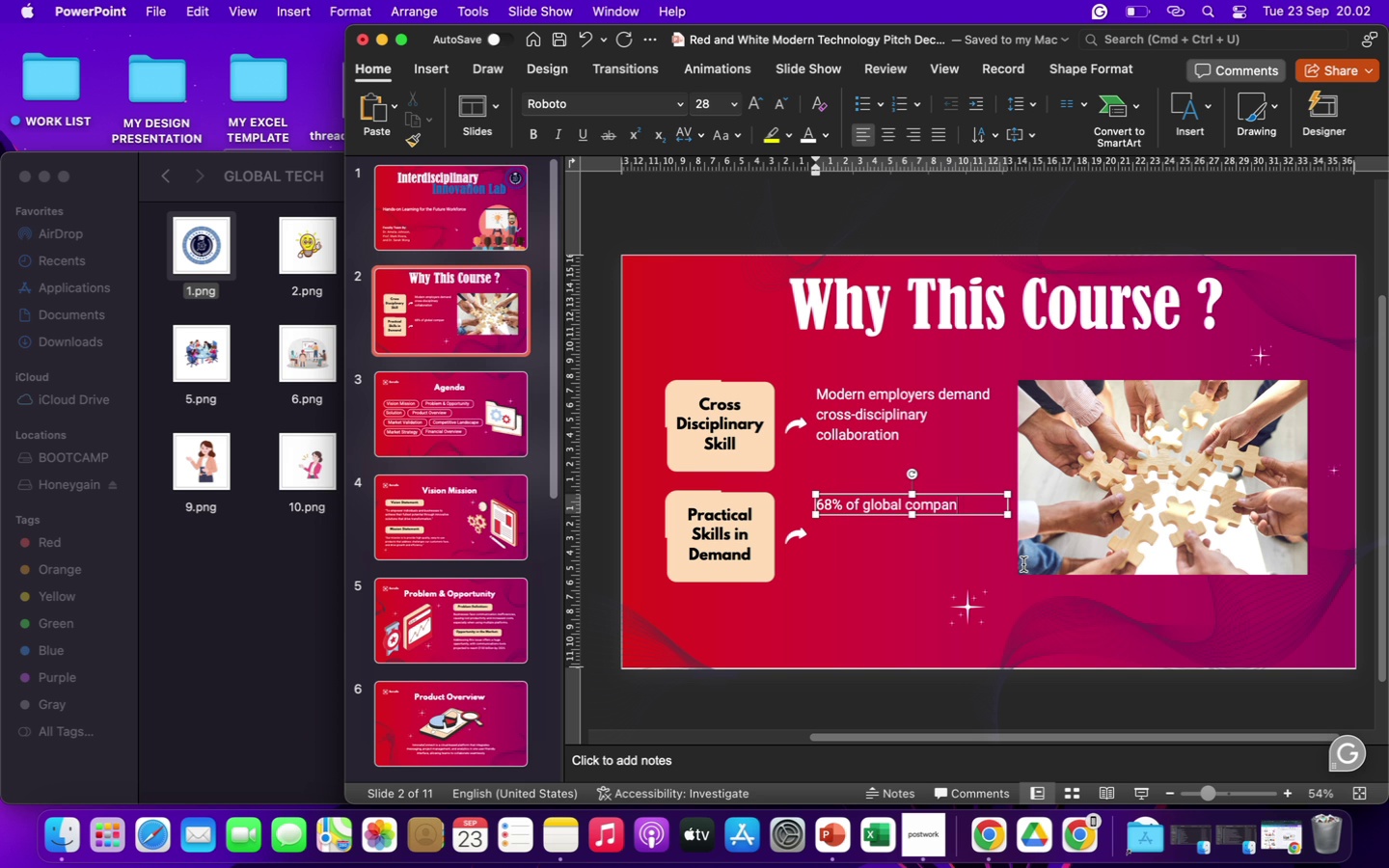 
type(ies )
 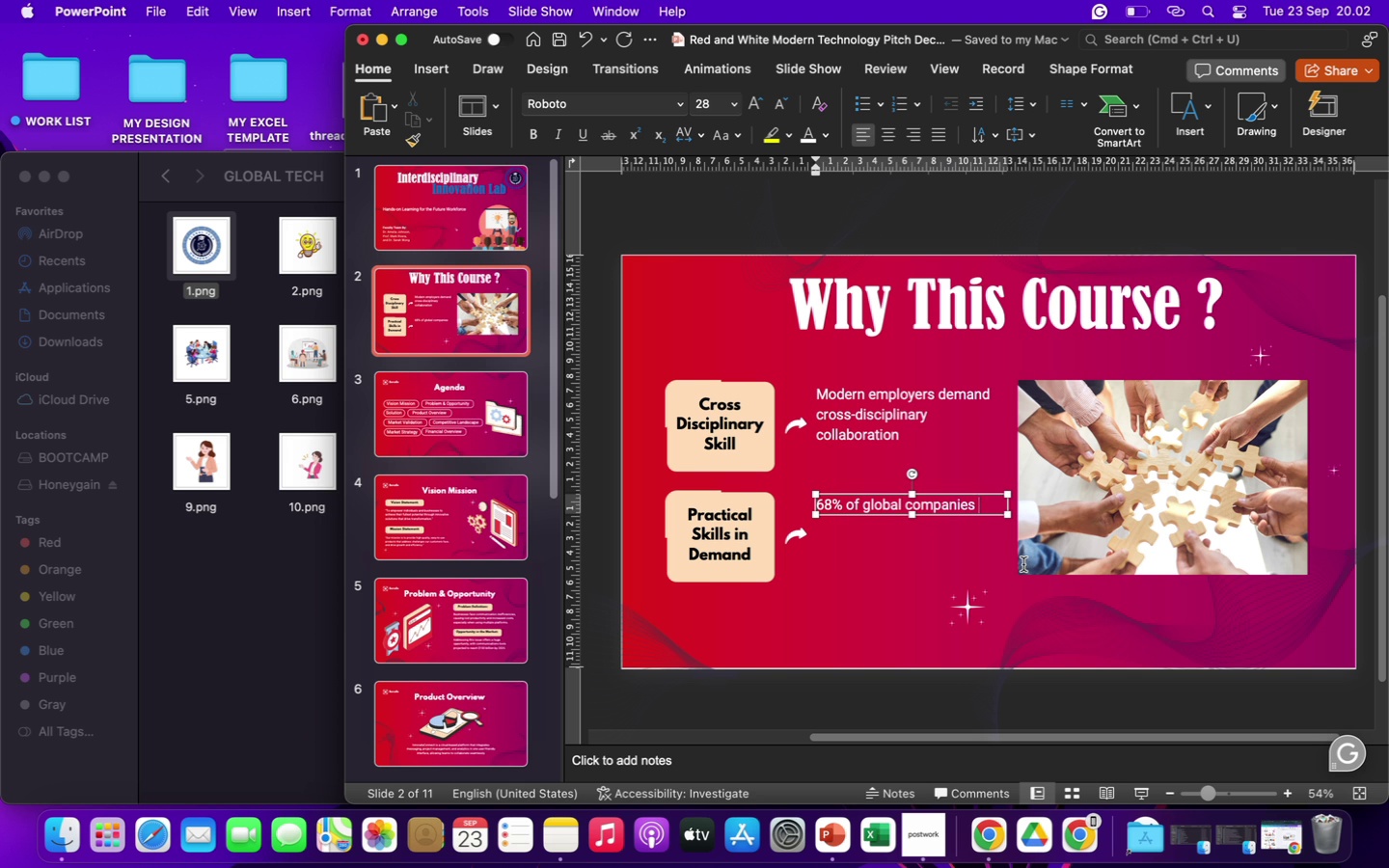 
wait(9.6)
 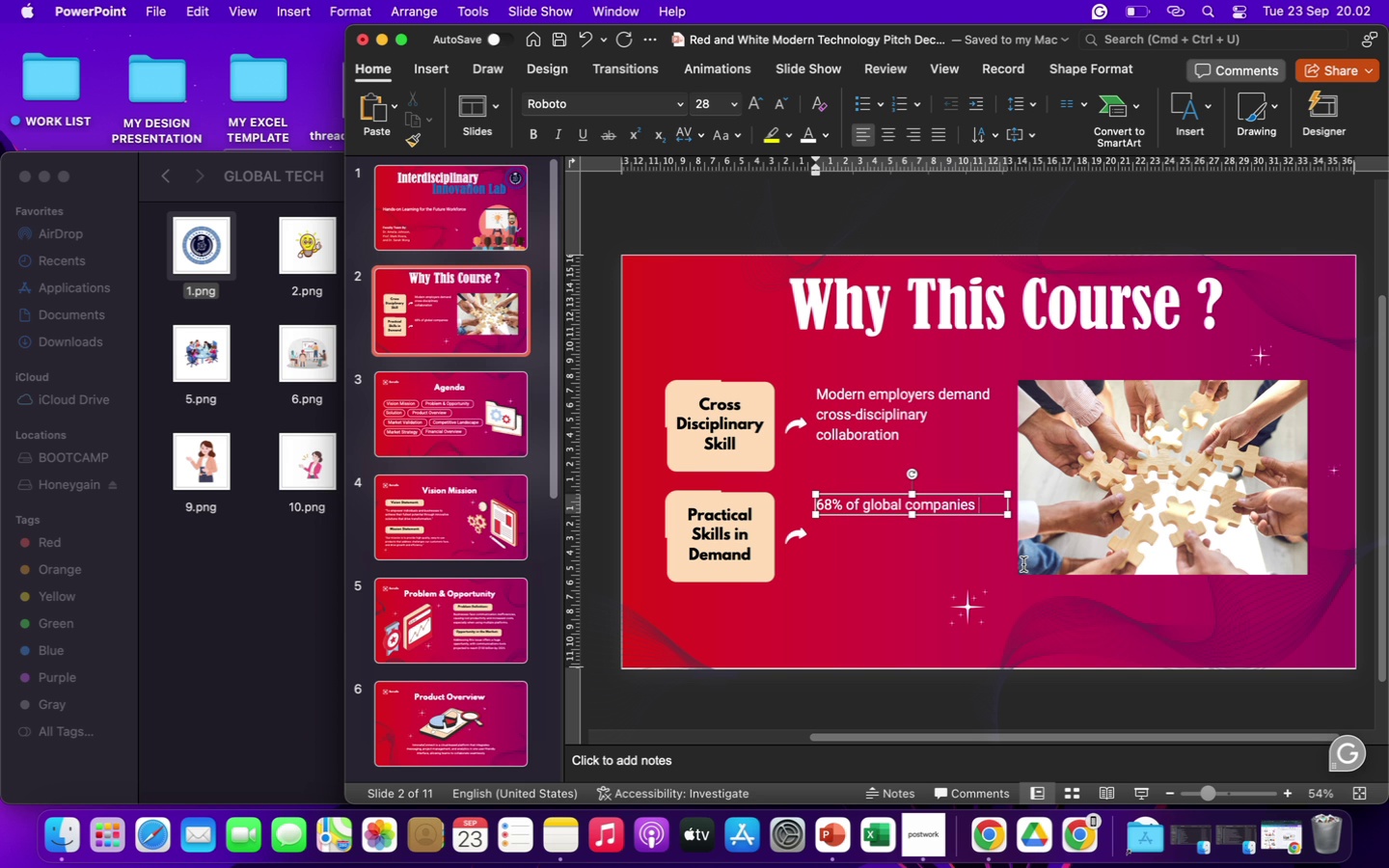 
type(seek gradu)
 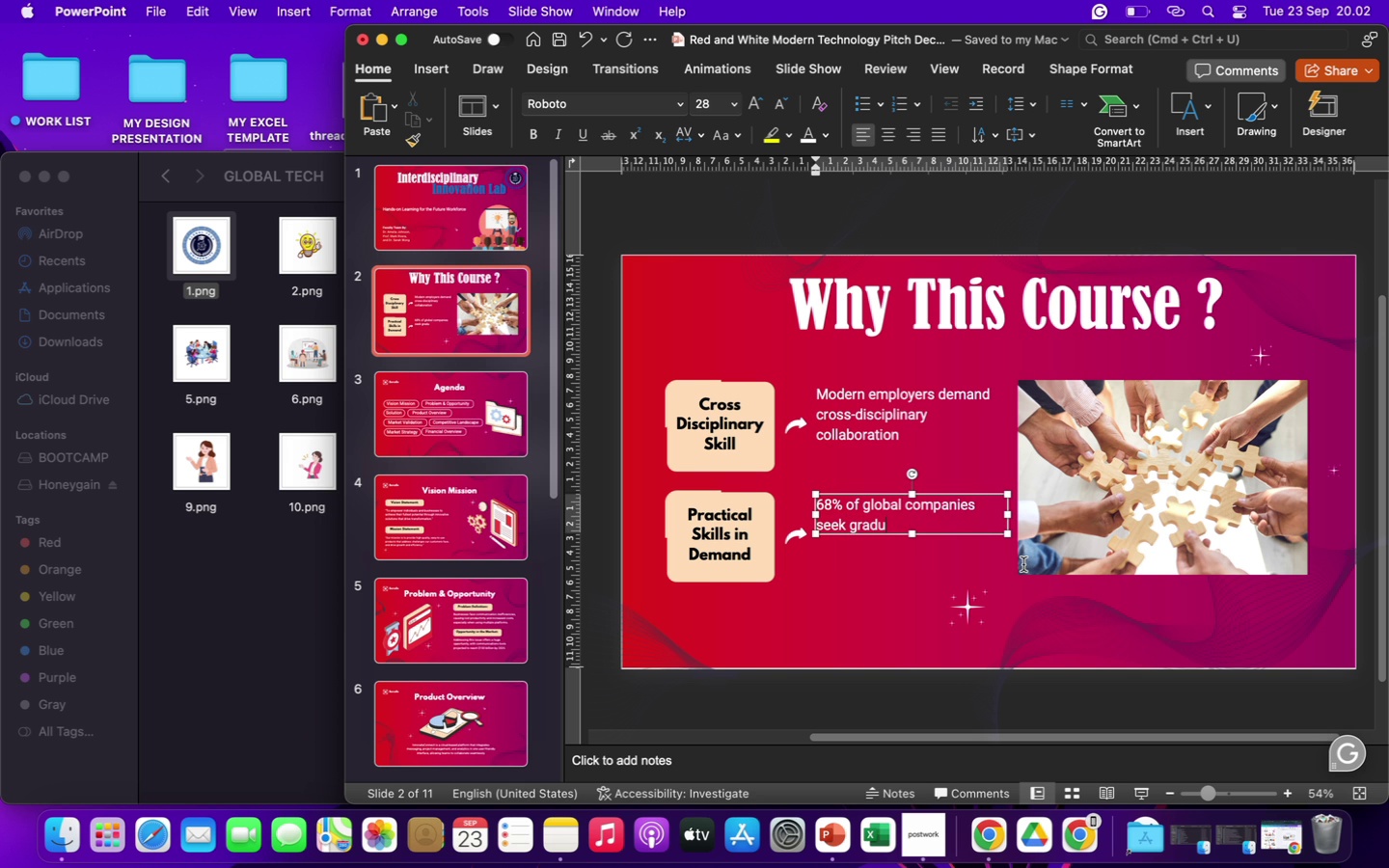 
key(A)
 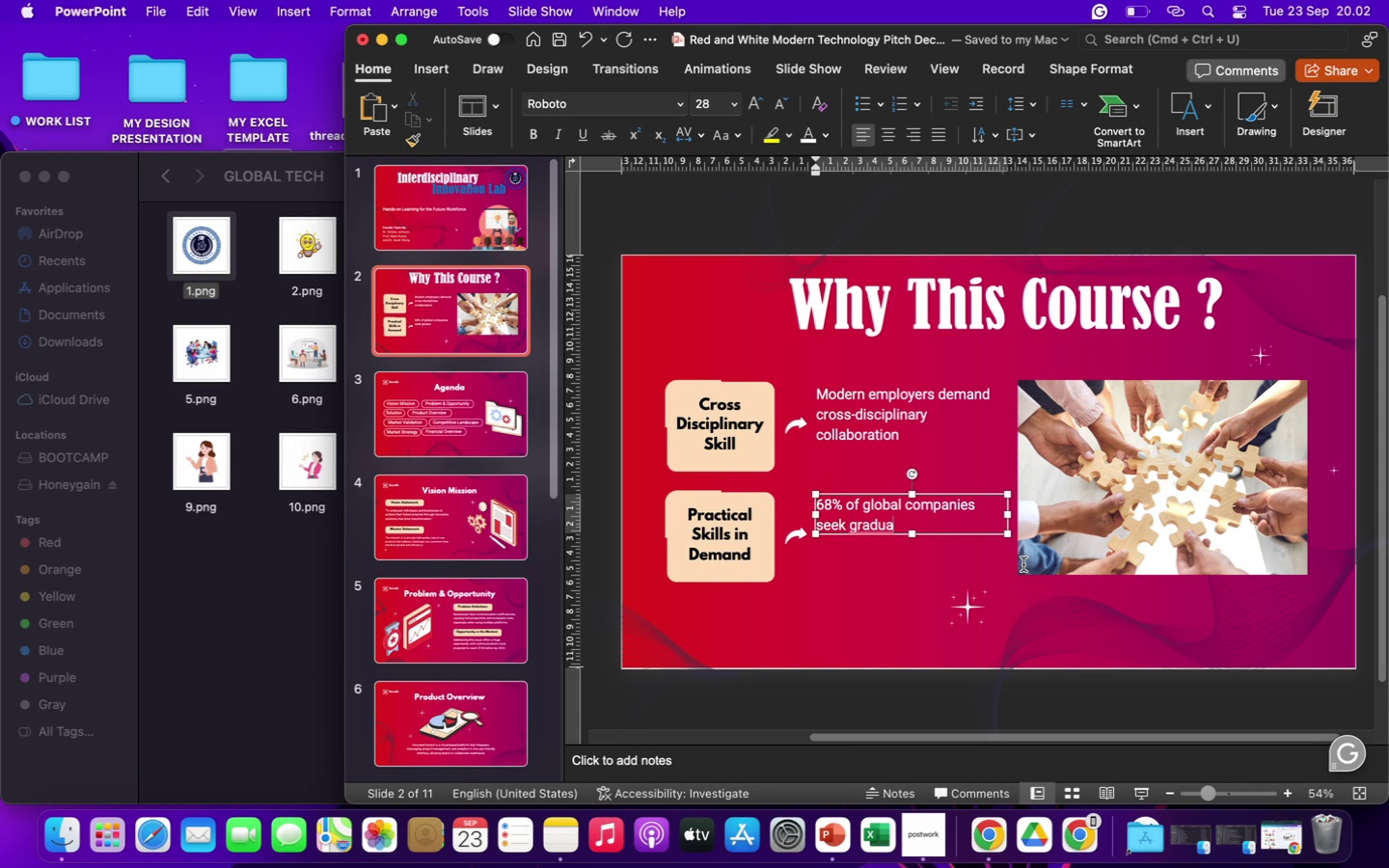 
wait(9.96)
 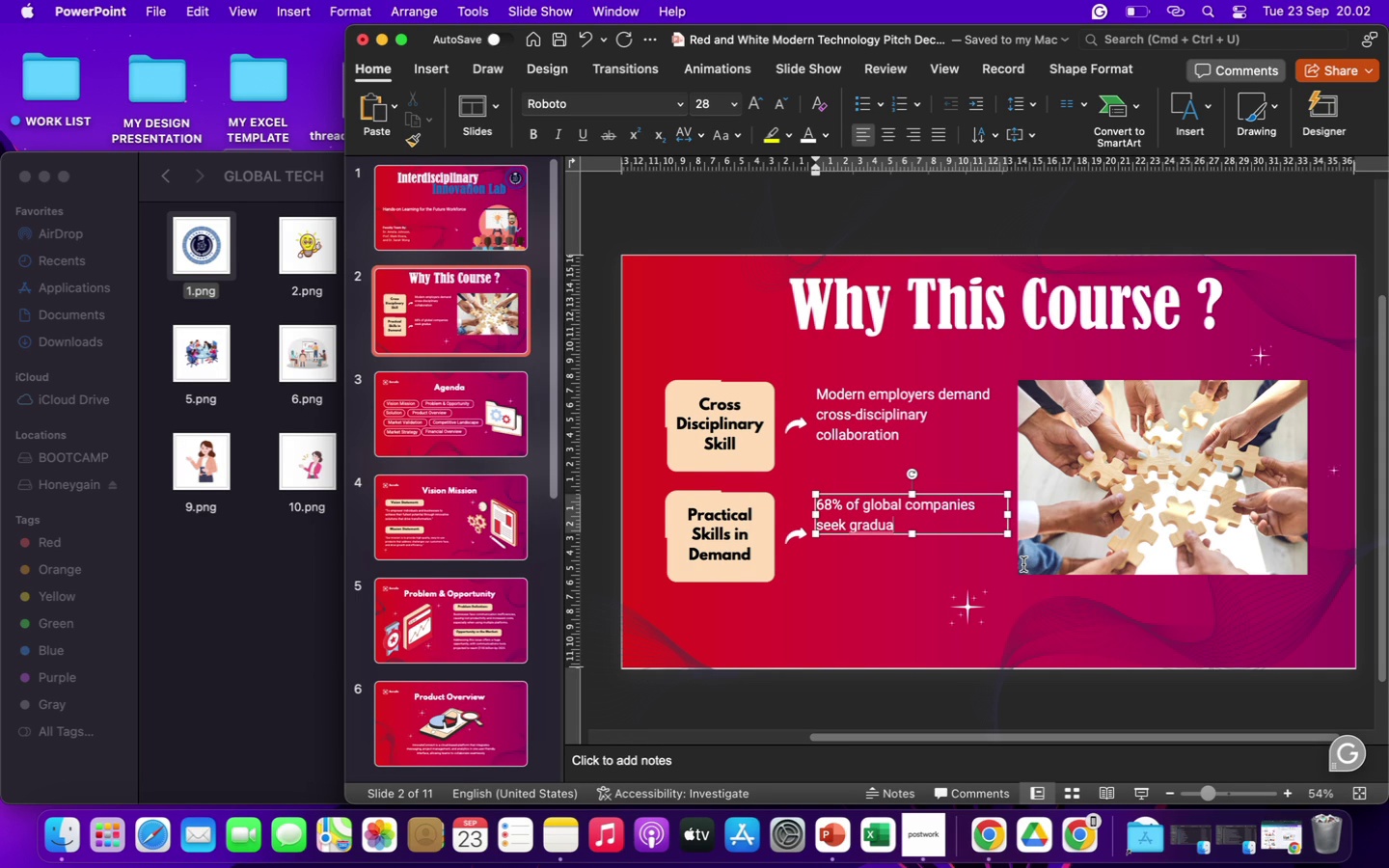 
type(tes with practical)
 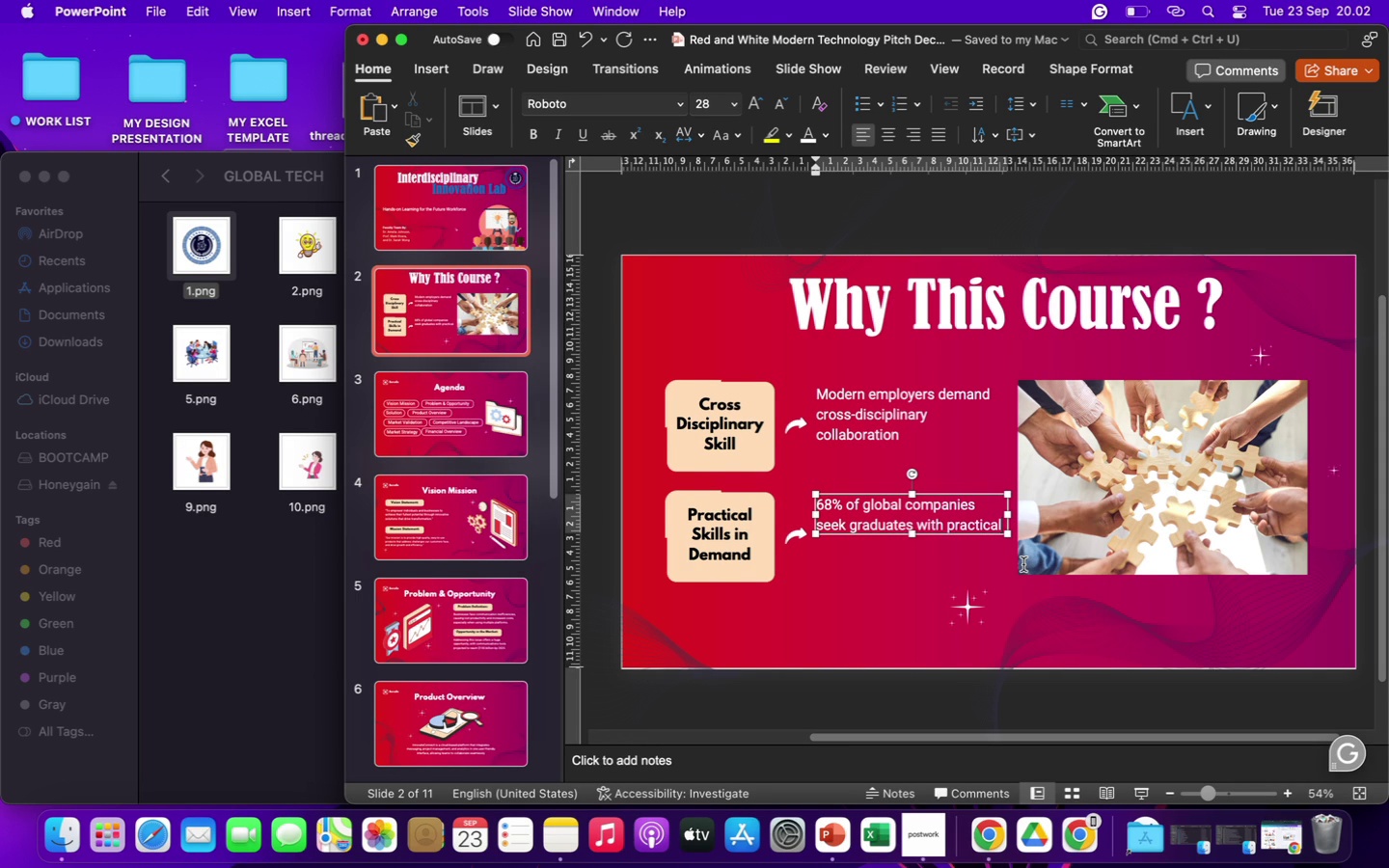 
type( skill)
 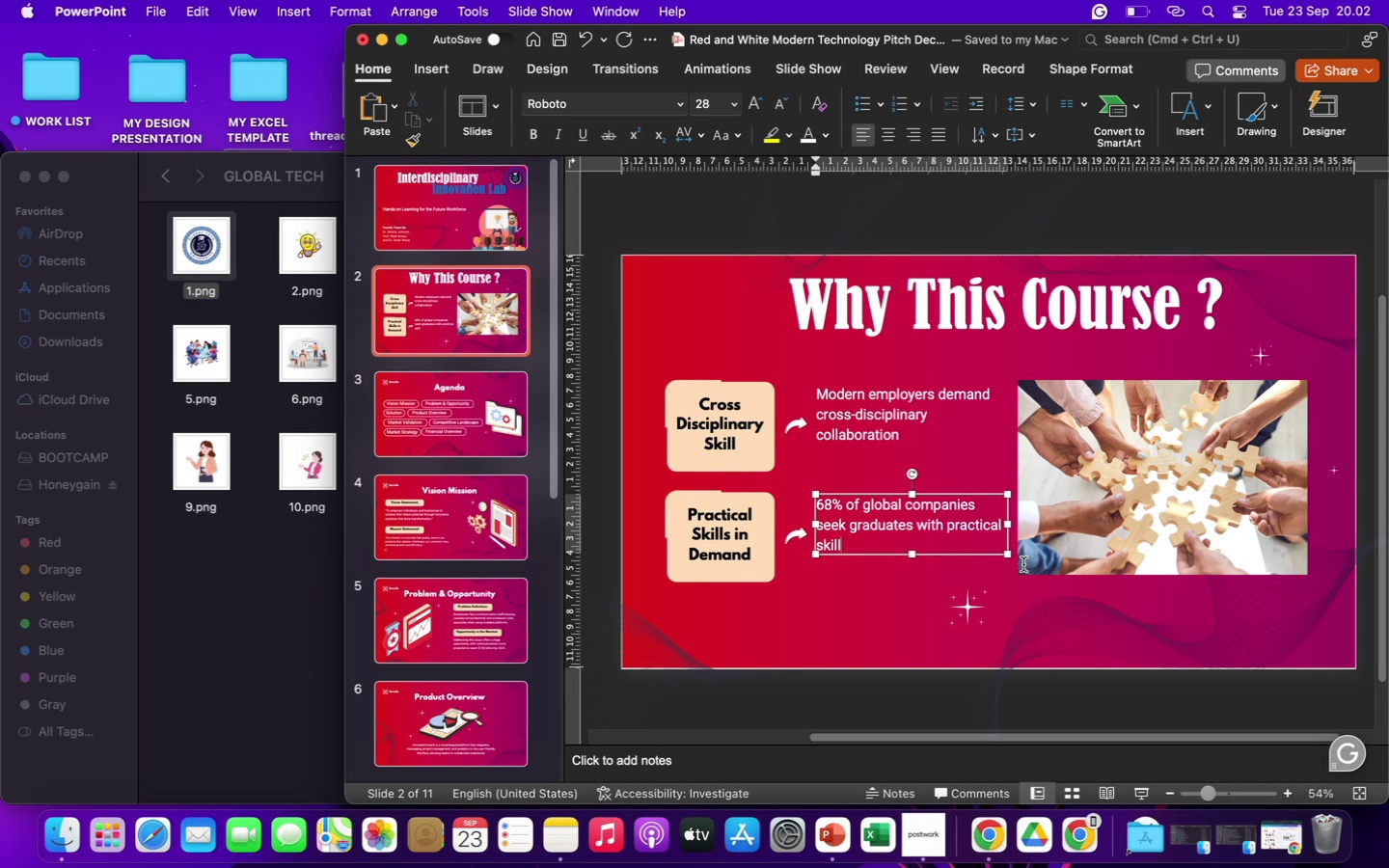 
wait(8.48)
 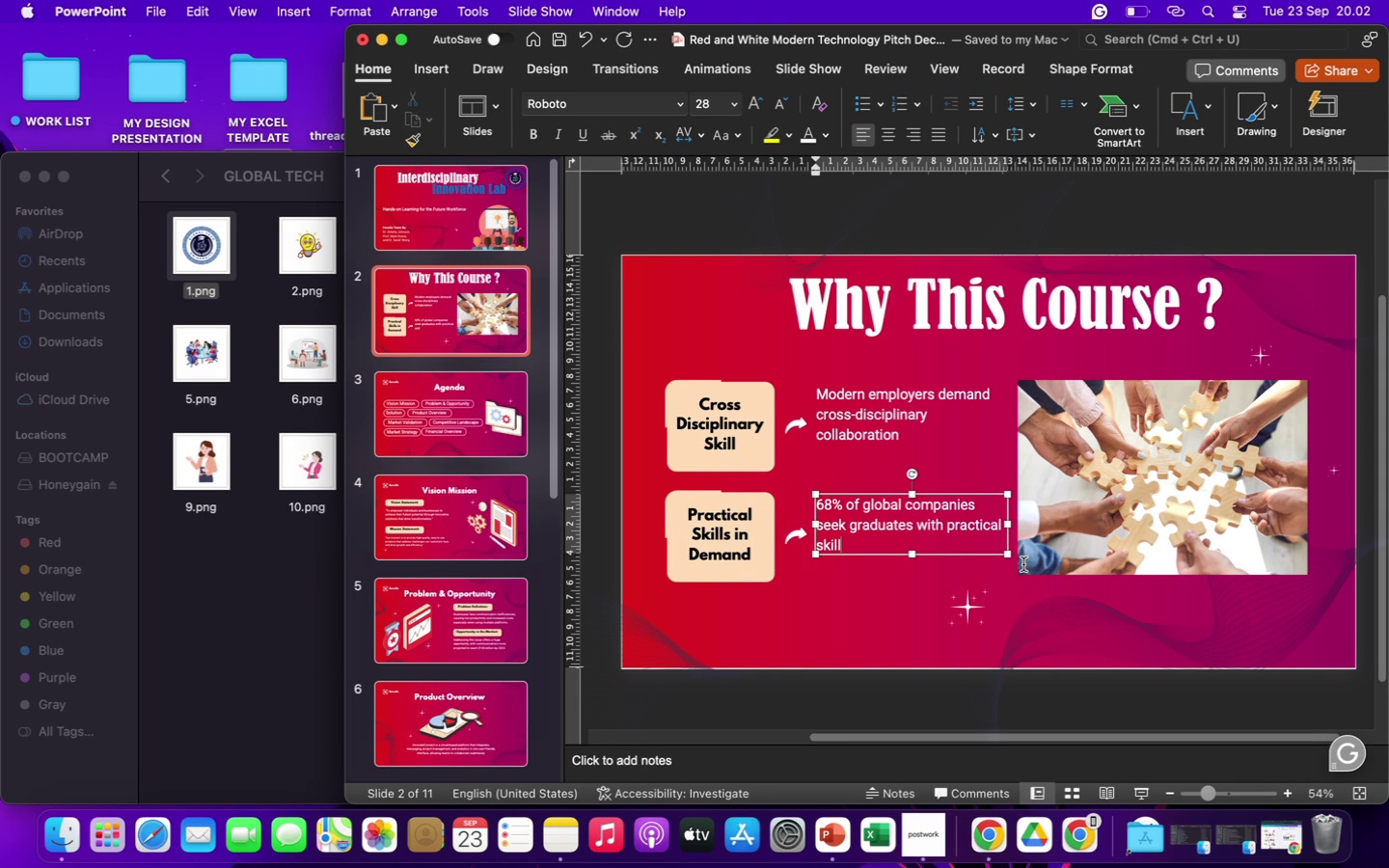 
type(s (GTU Career Report, 2025))
 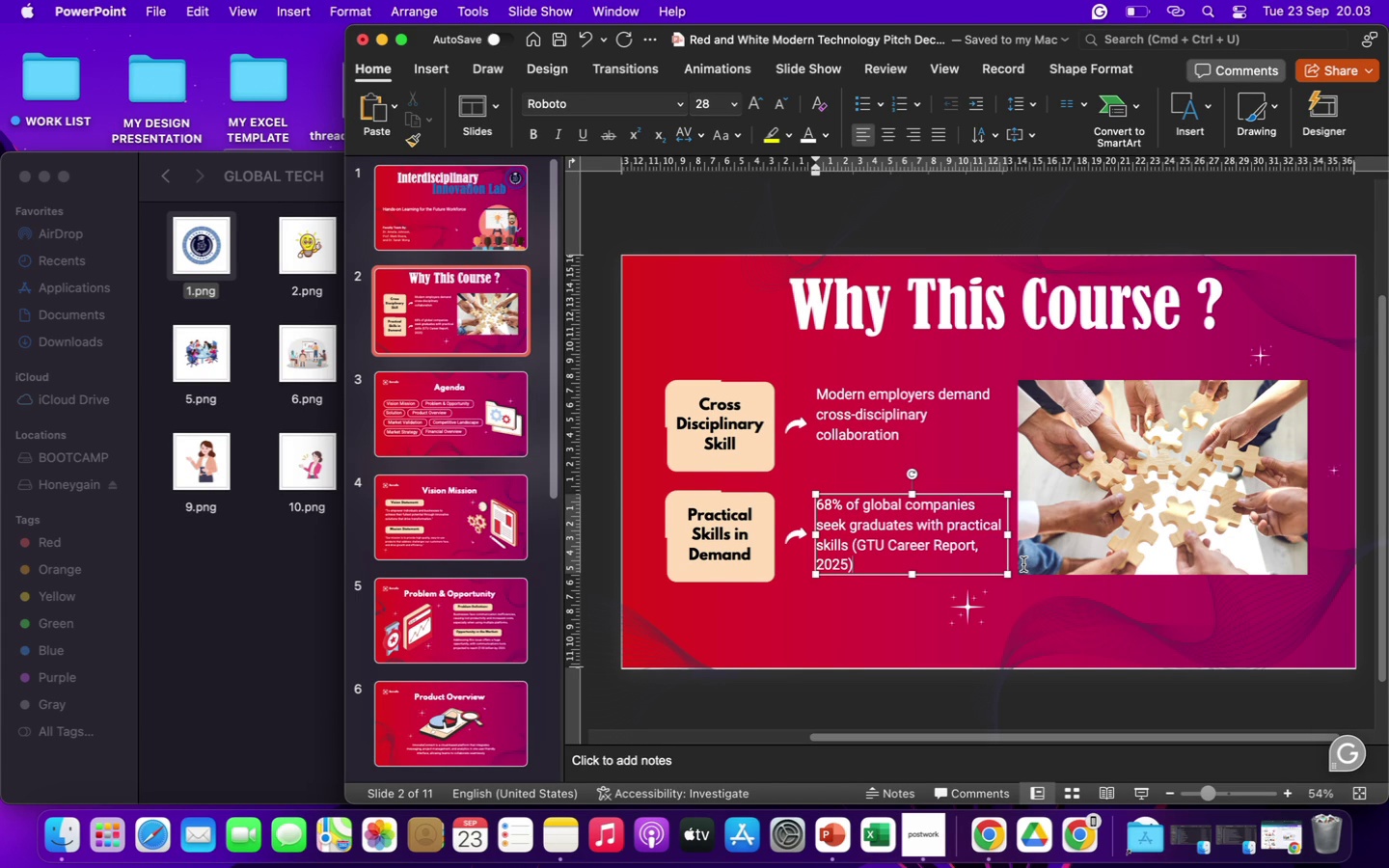 
wait(35.07)
 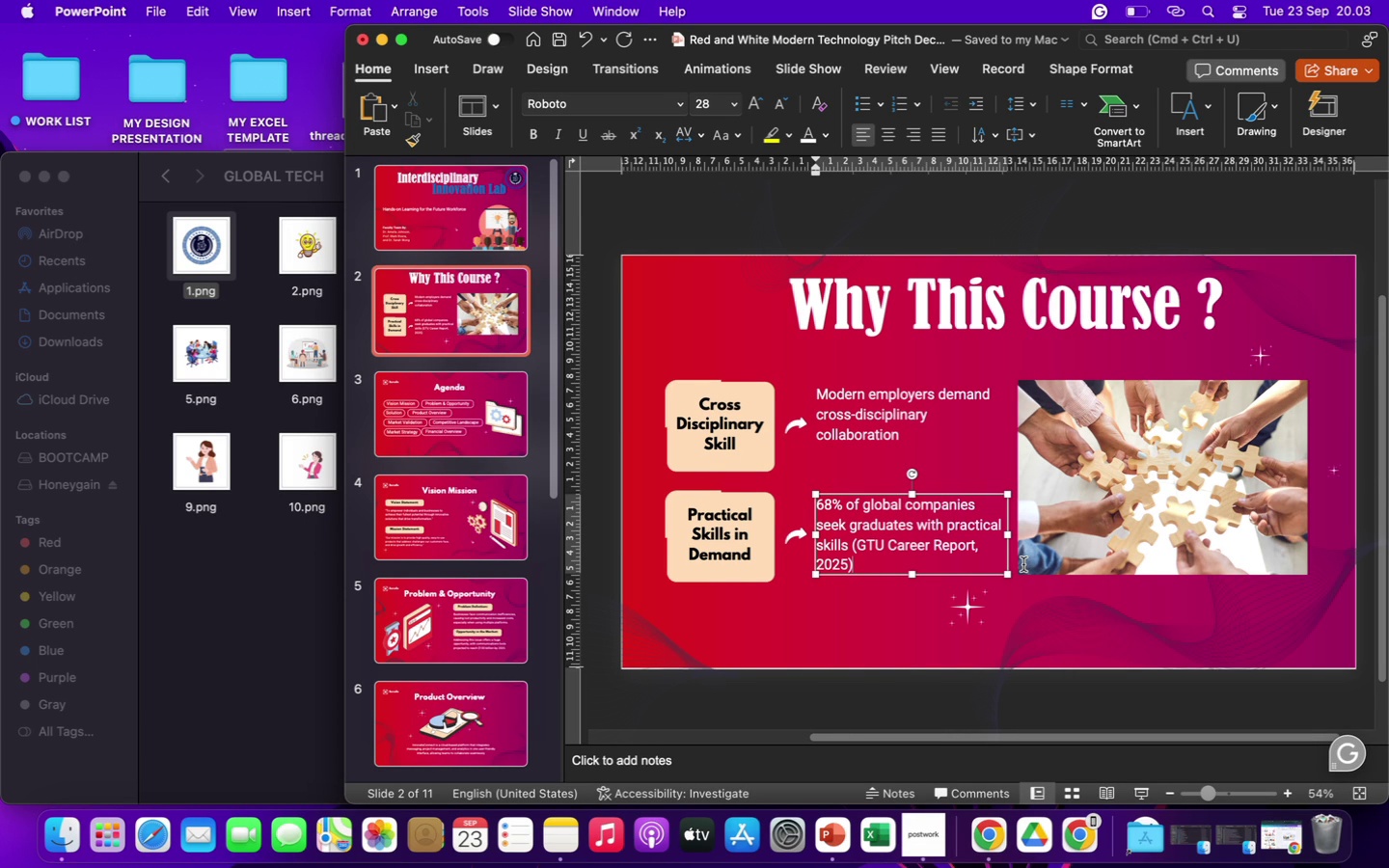 
mouse_move([989, 547])
 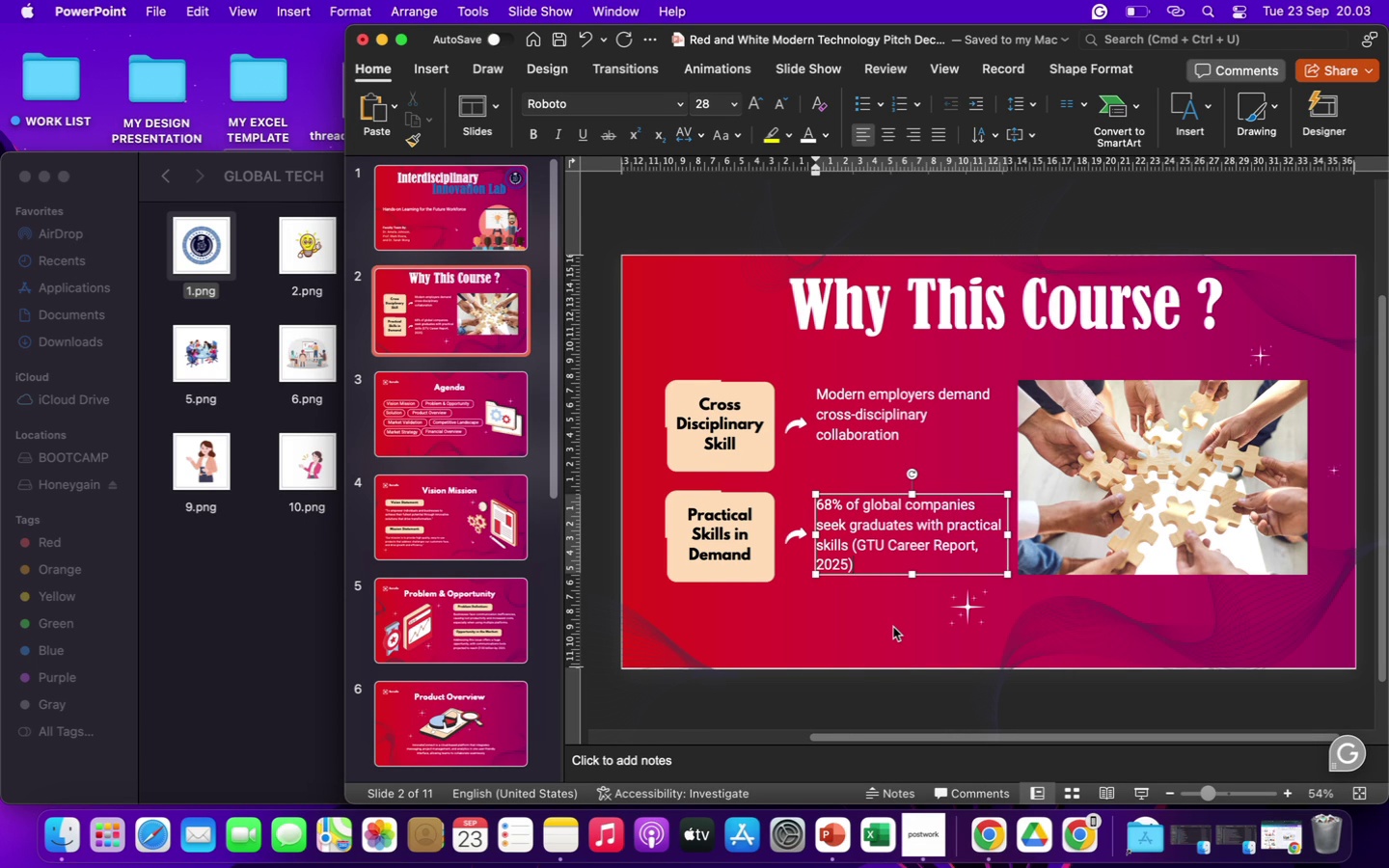 
left_click([893, 627])
 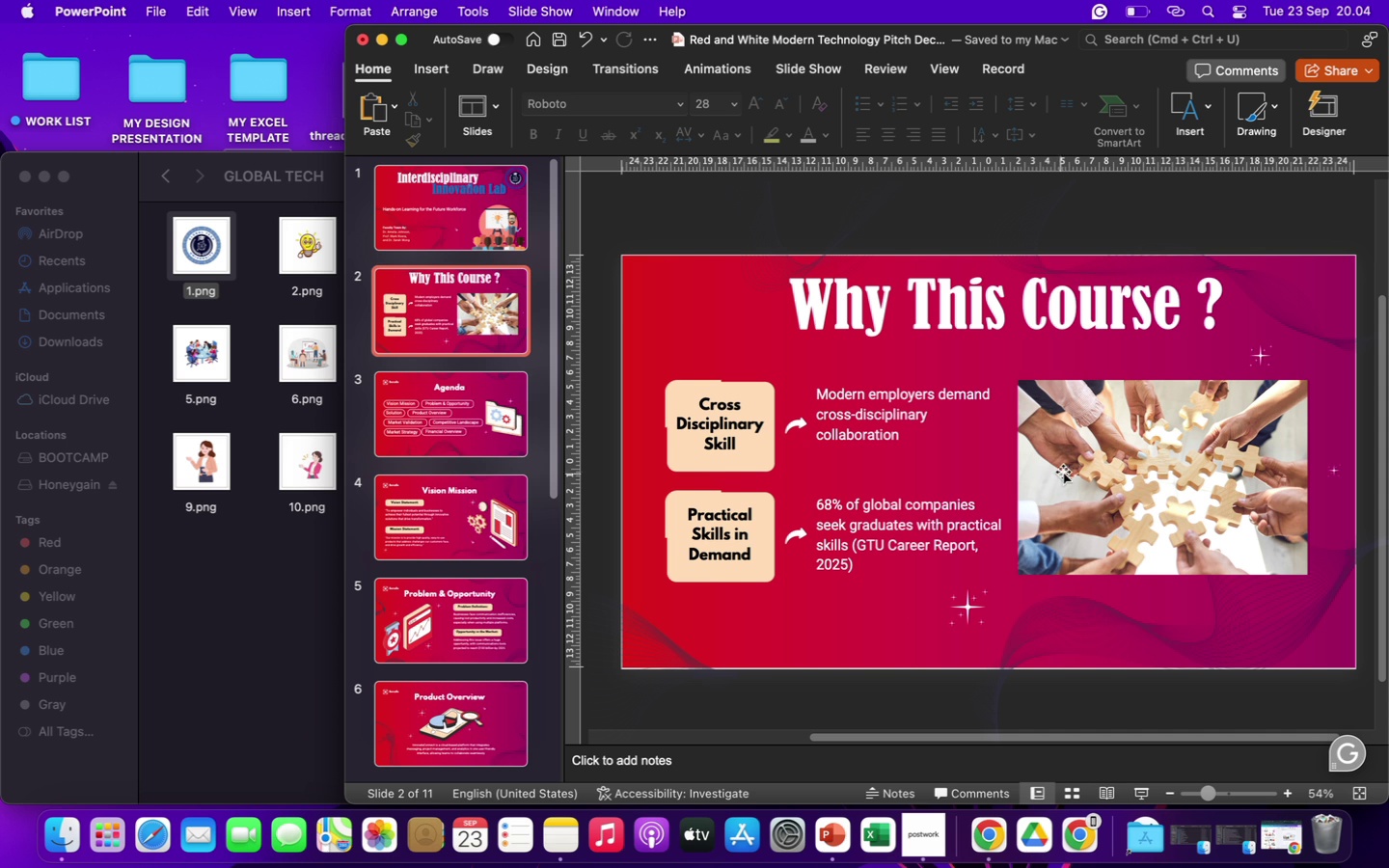 
left_click([1066, 470])
 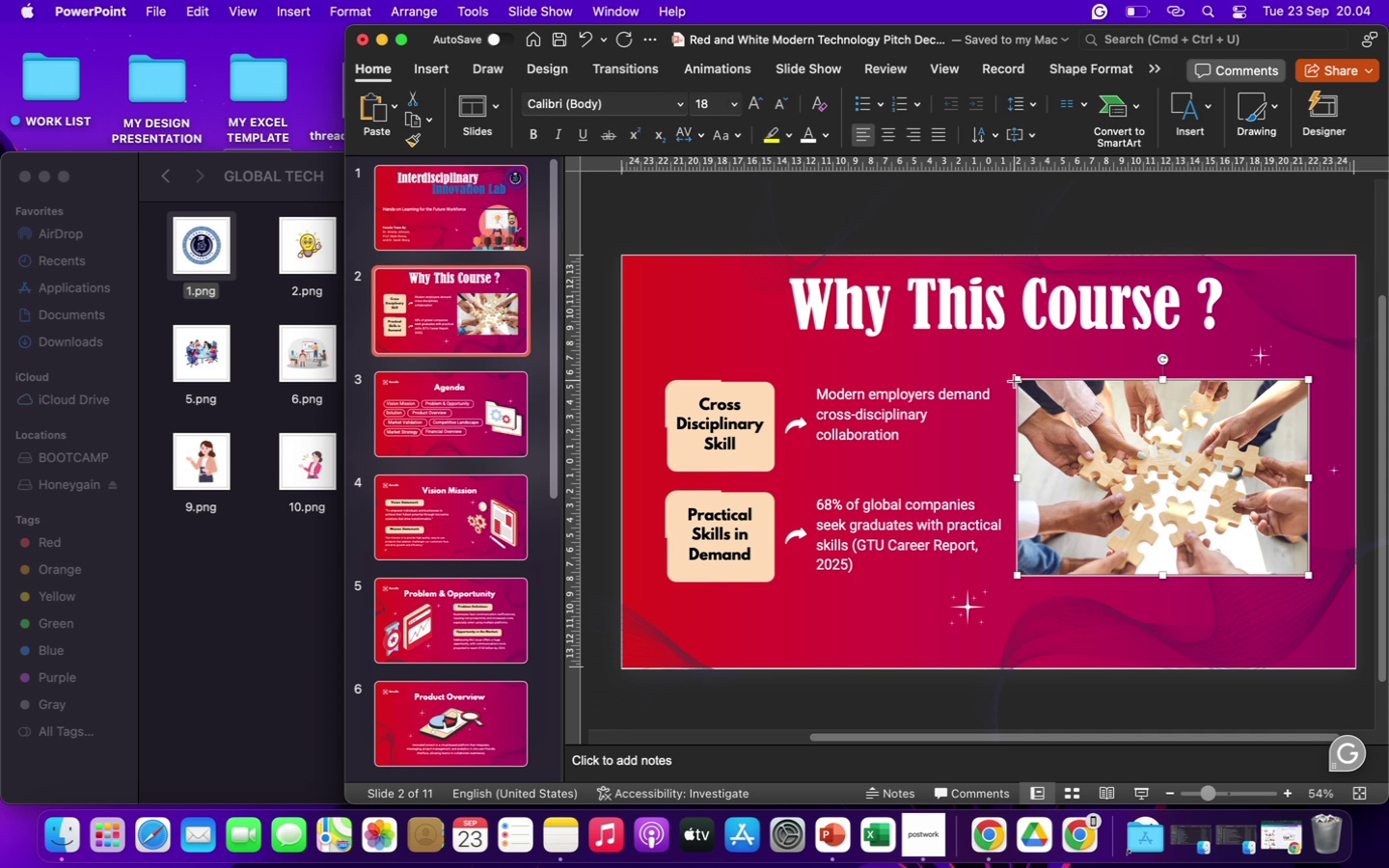 
left_click_drag(start_coordinate=[1015, 381], to_coordinate=[1050, 401])
 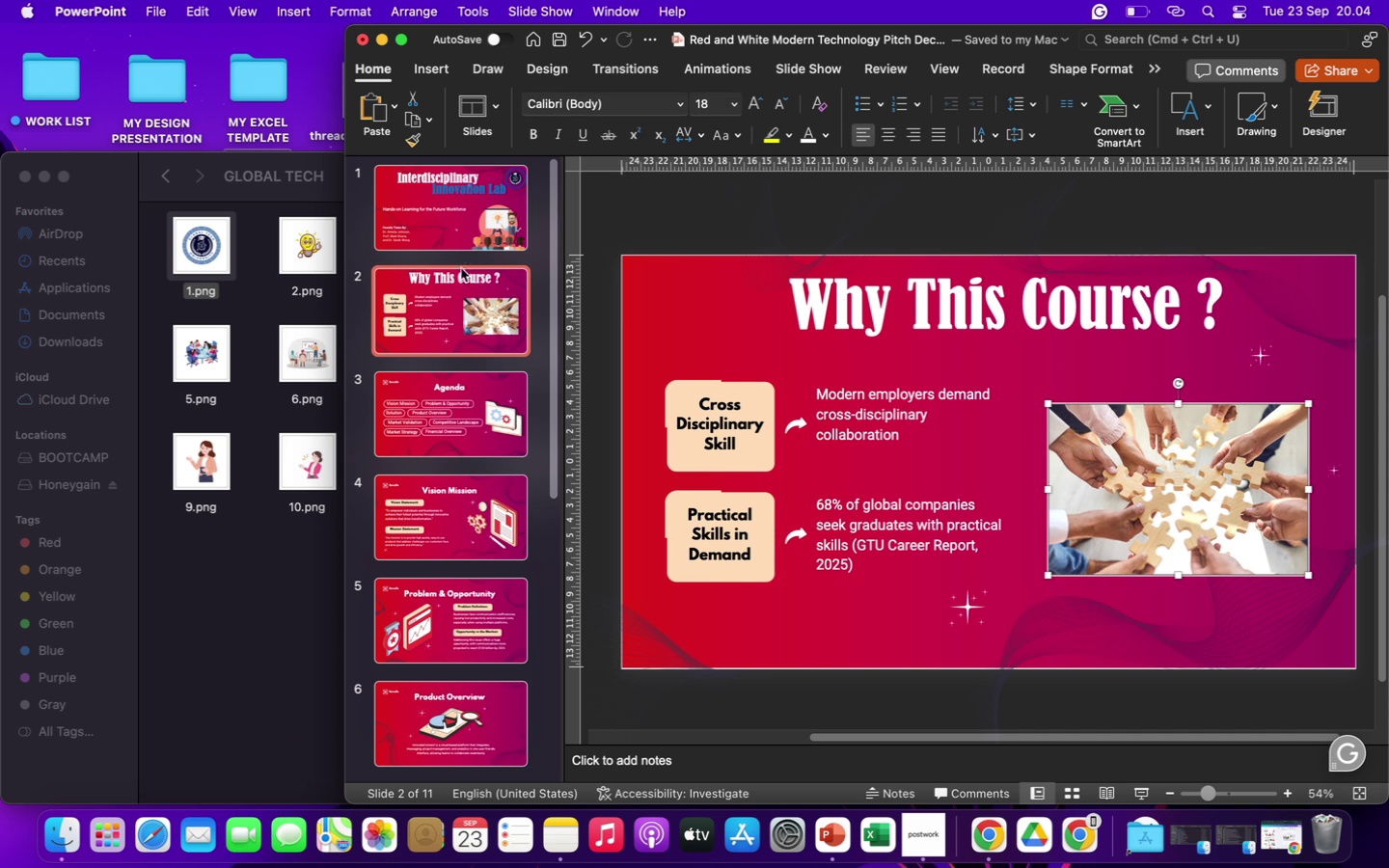 
wait(5.83)
 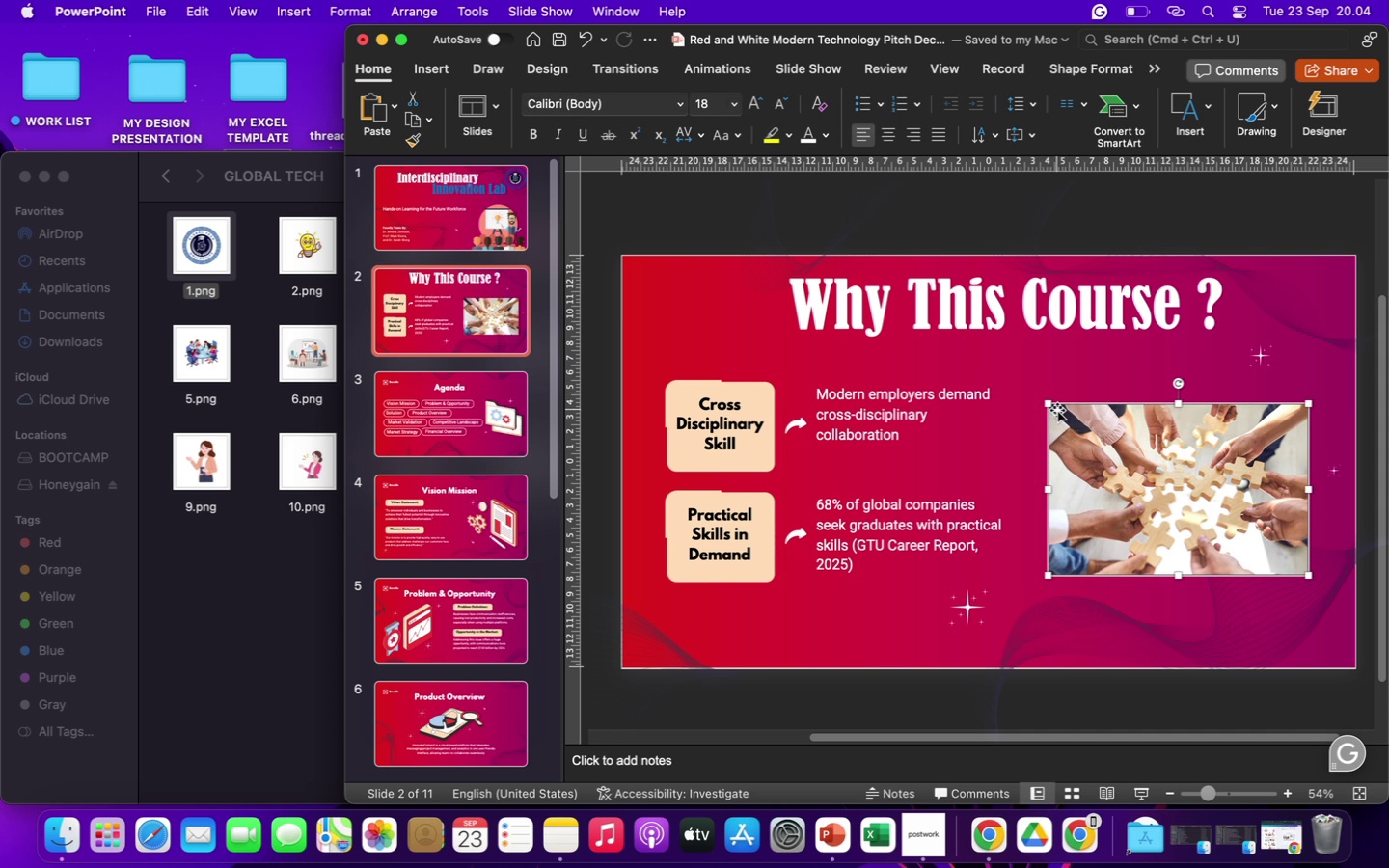 
left_click([259, 628])
 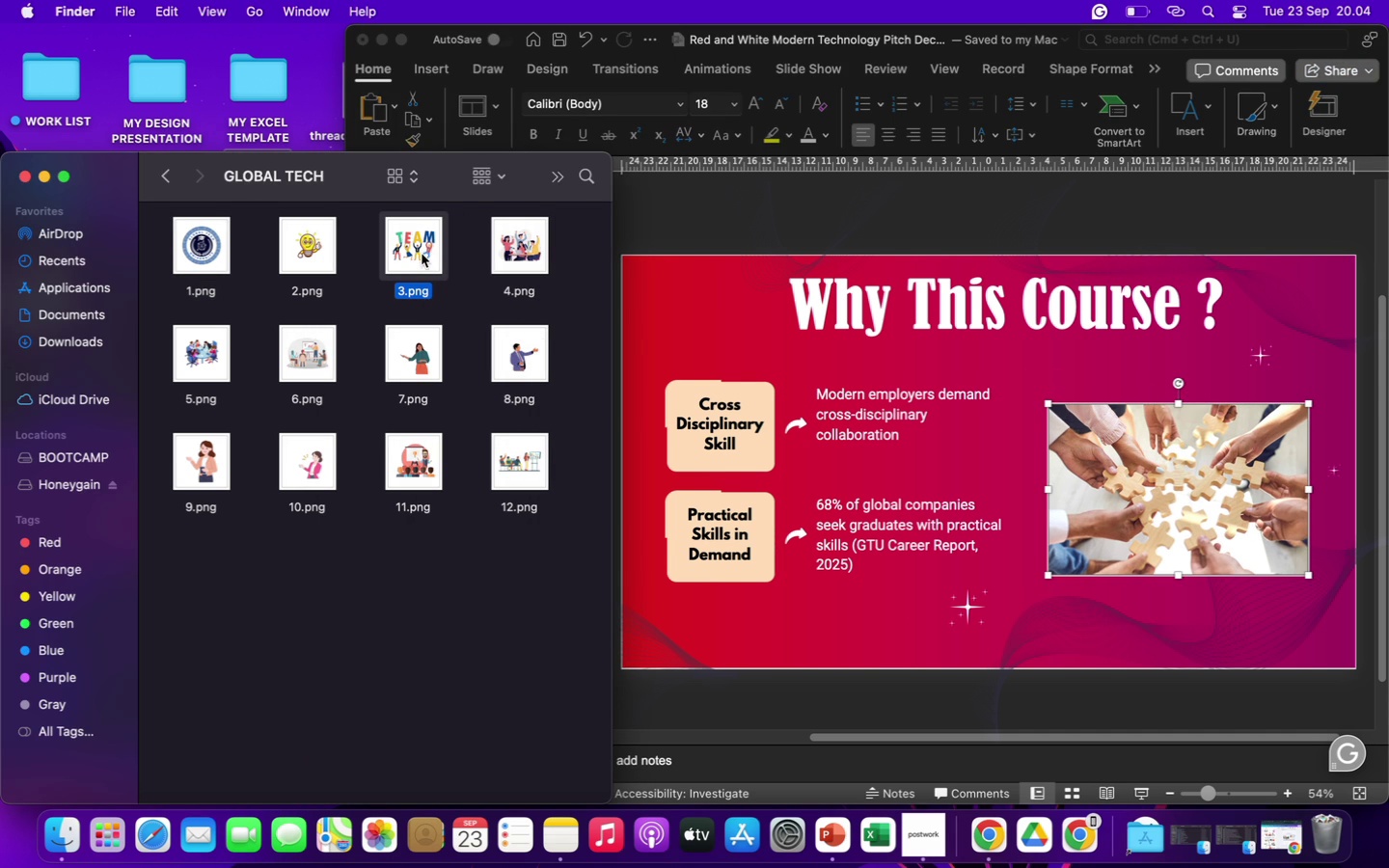 
left_click_drag(start_coordinate=[422, 254], to_coordinate=[1032, 473])
 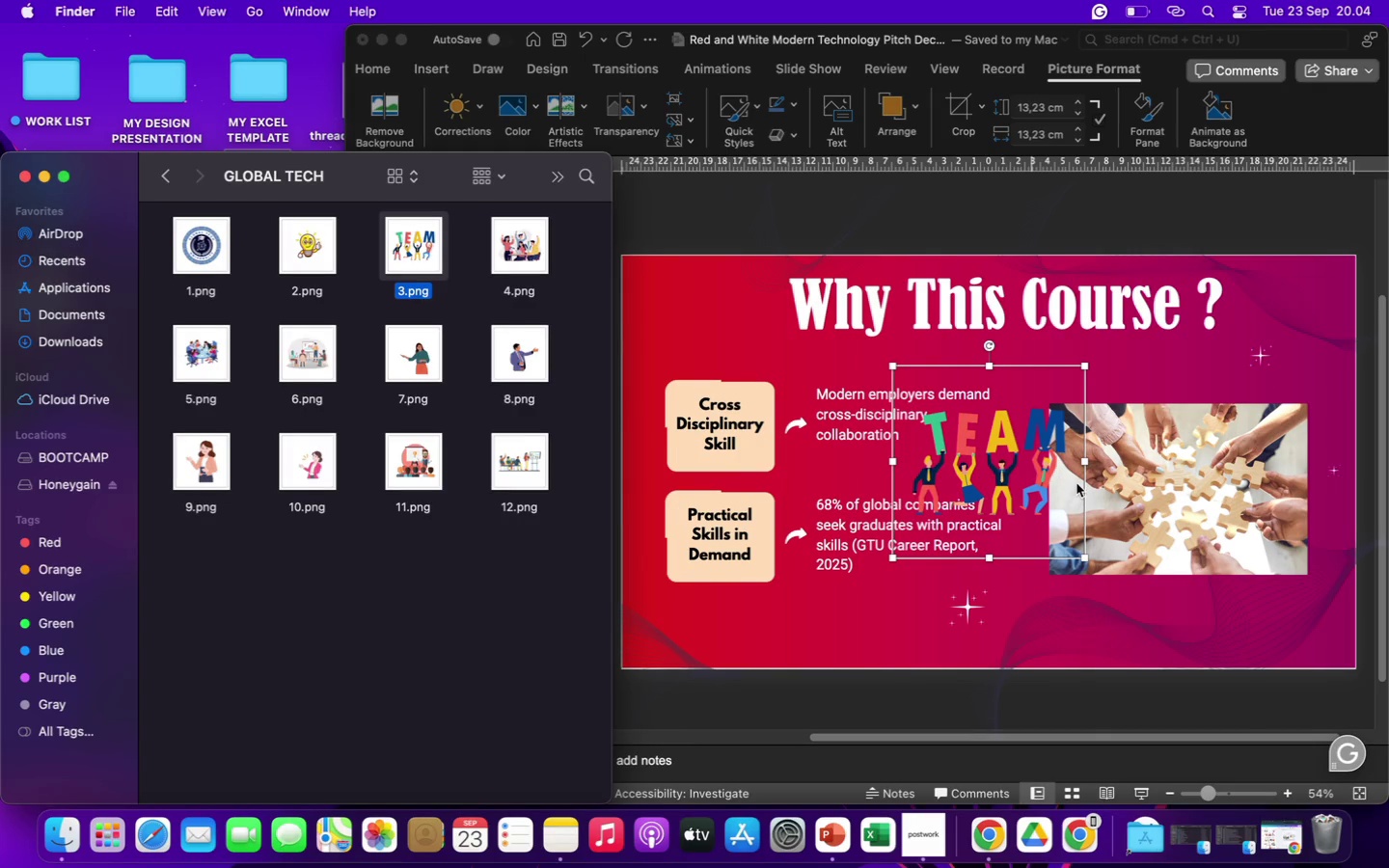 
wait(5.61)
 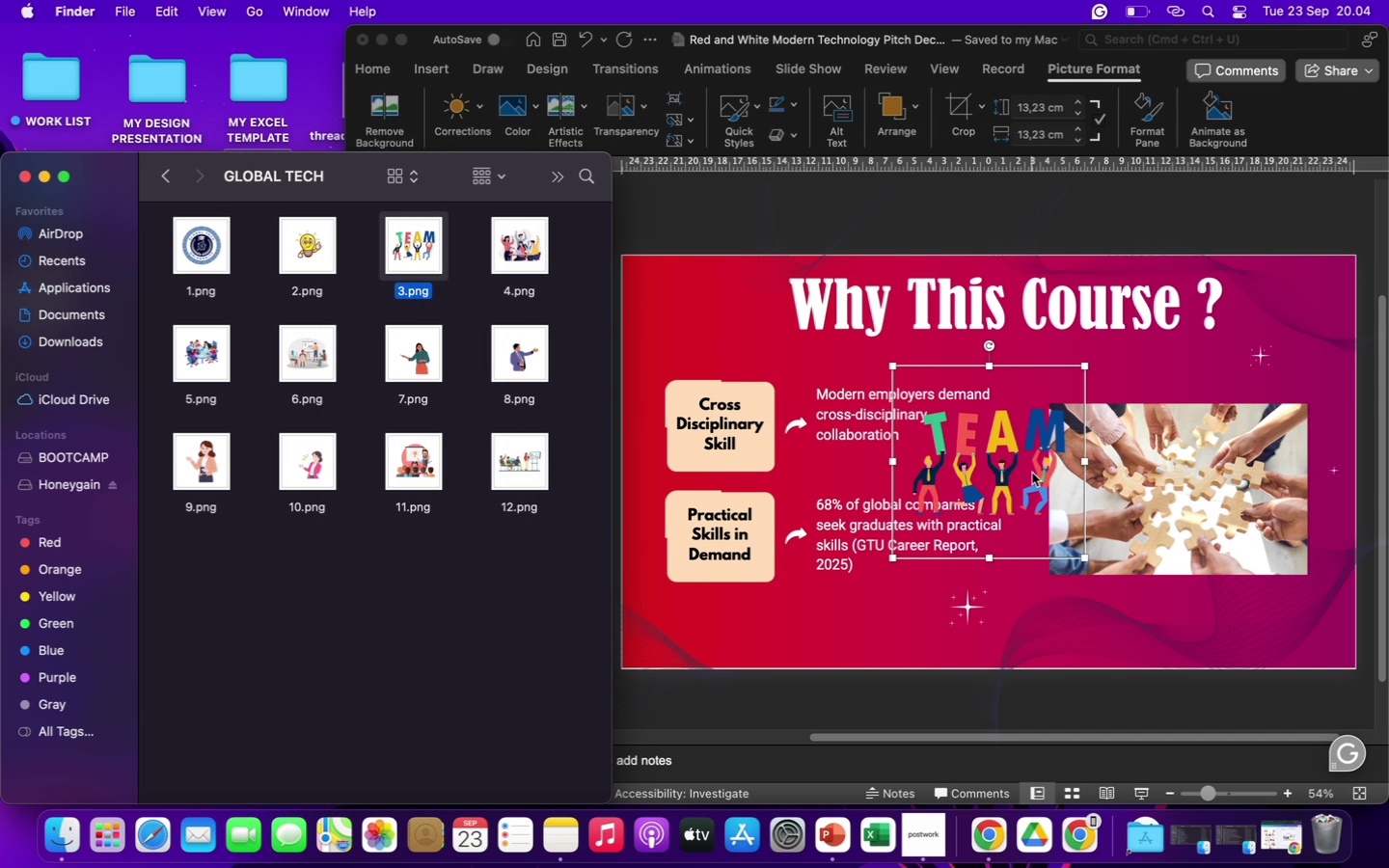 
left_click_drag(start_coordinate=[1034, 458], to_coordinate=[1088, 442])
 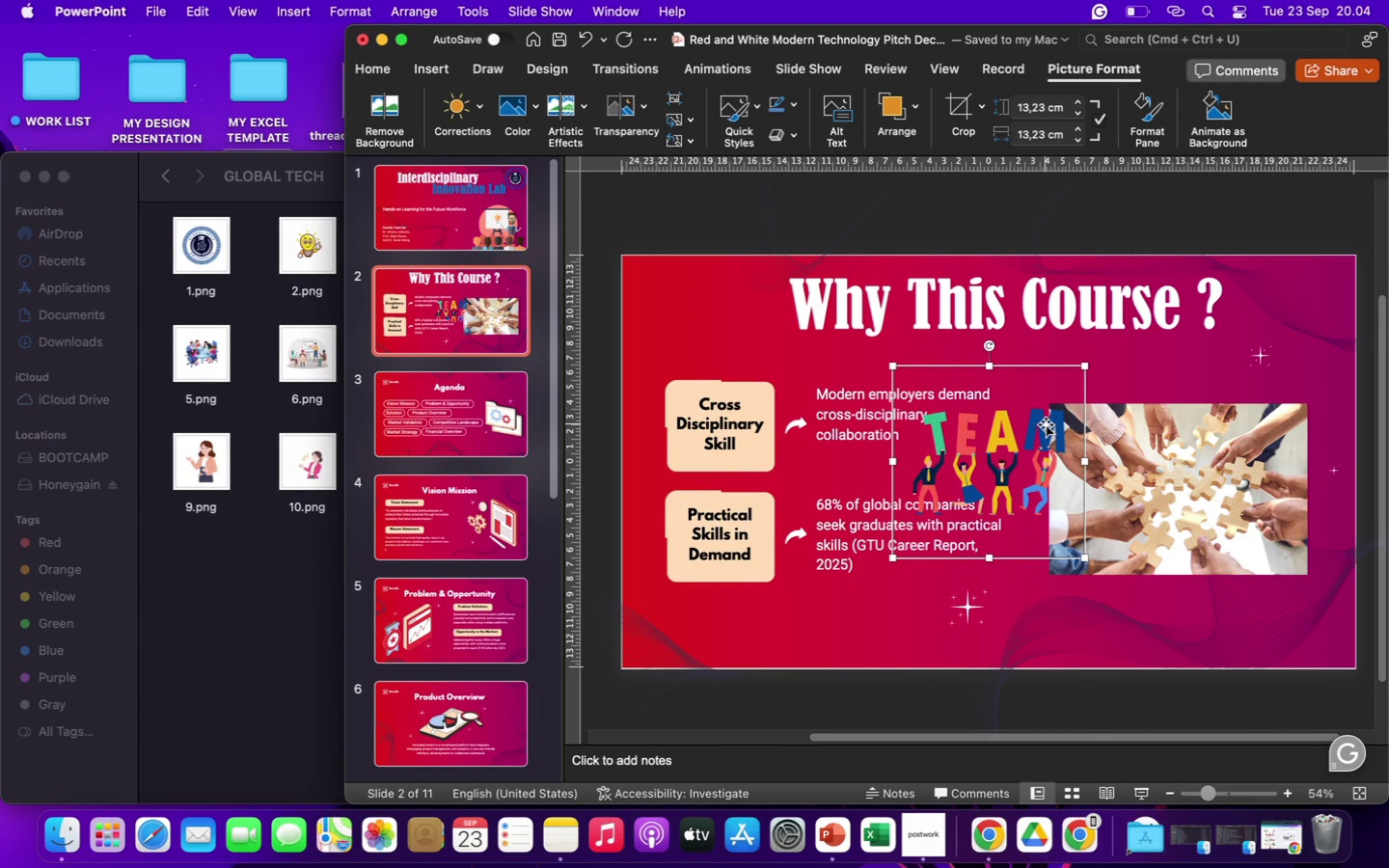 
left_click_drag(start_coordinate=[1046, 424], to_coordinate=[1229, 357])
 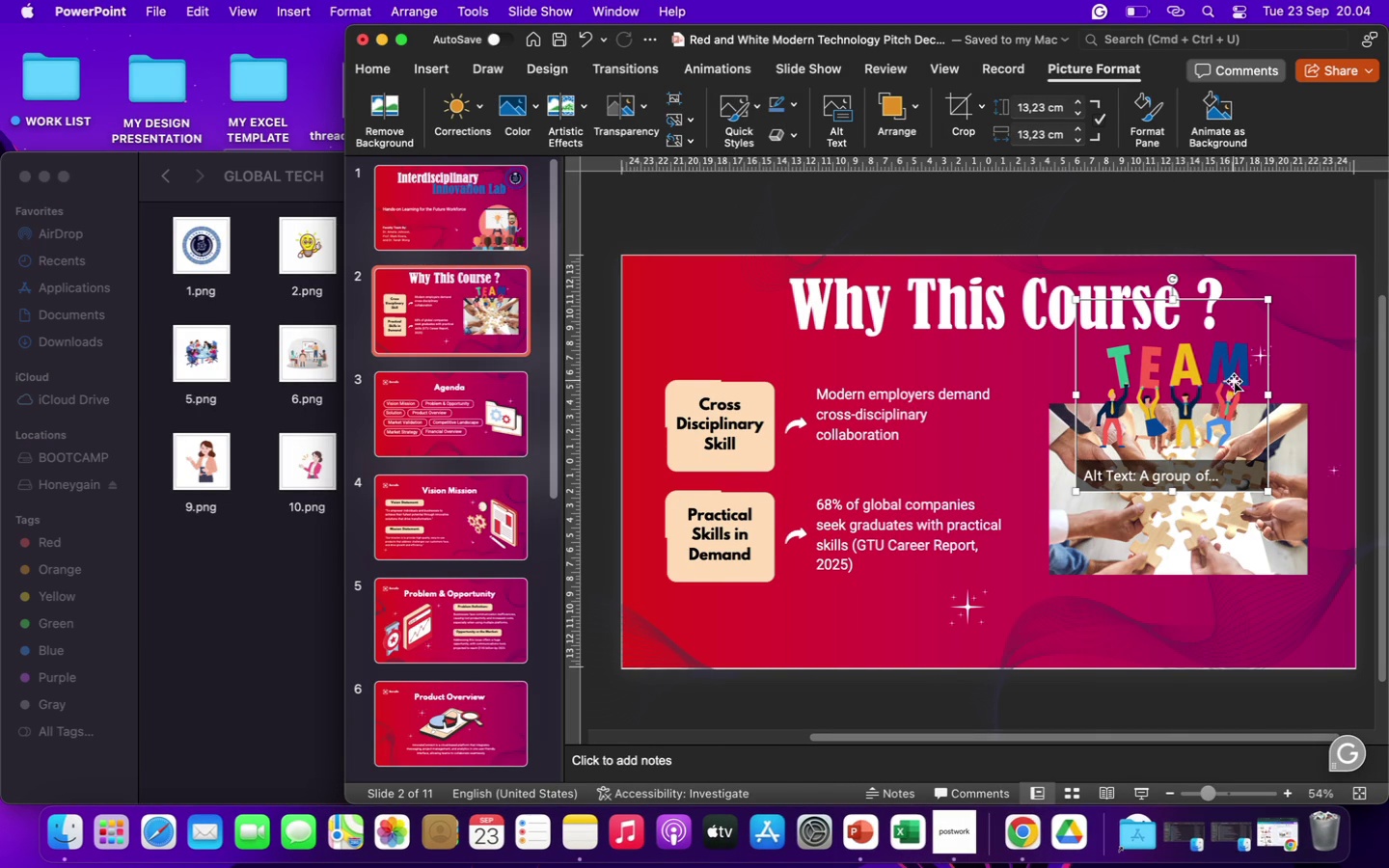 
key(Backspace)
 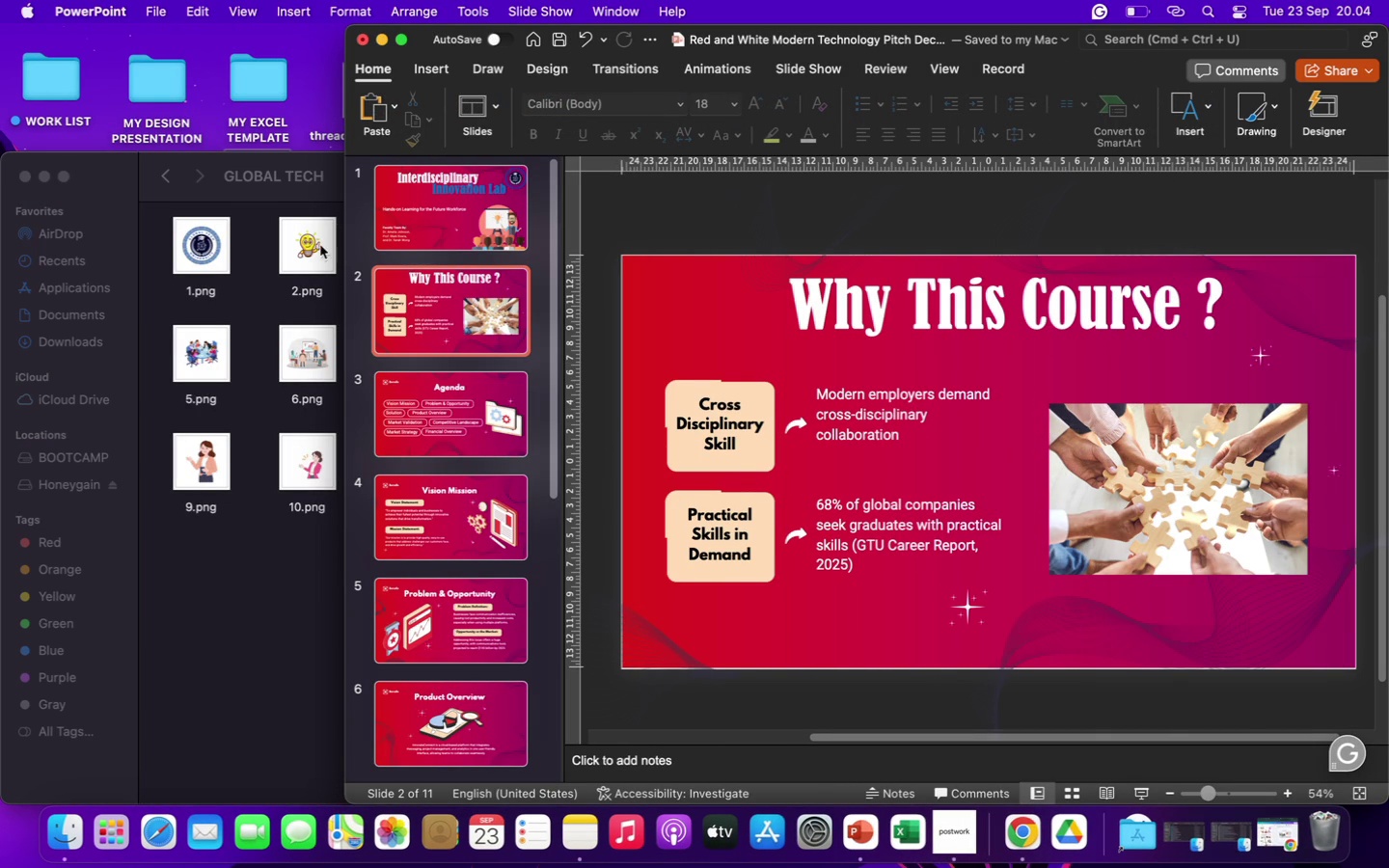 
left_click_drag(start_coordinate=[313, 245], to_coordinate=[1025, 433])
 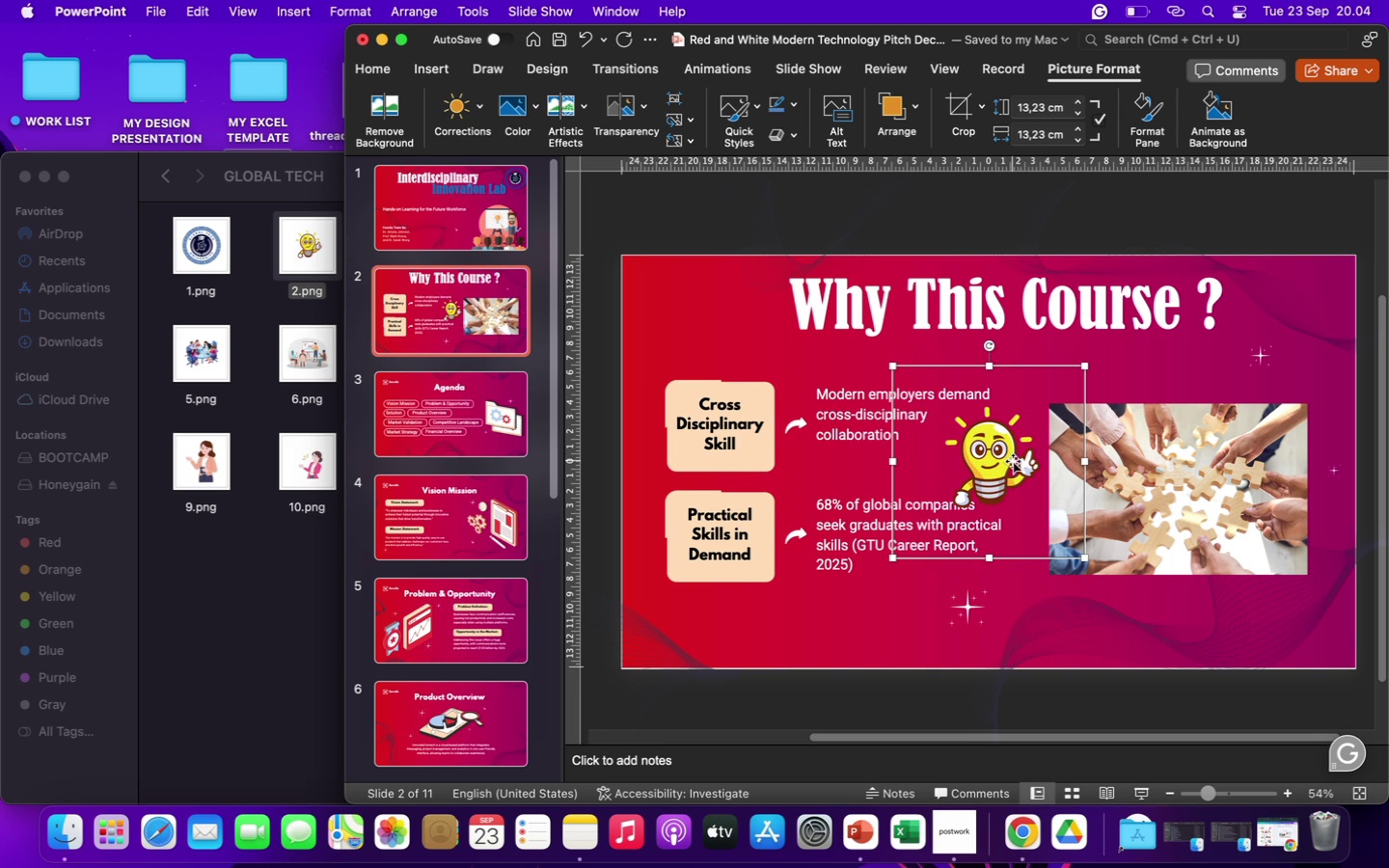 
left_click_drag(start_coordinate=[1013, 461], to_coordinate=[1292, 373])
 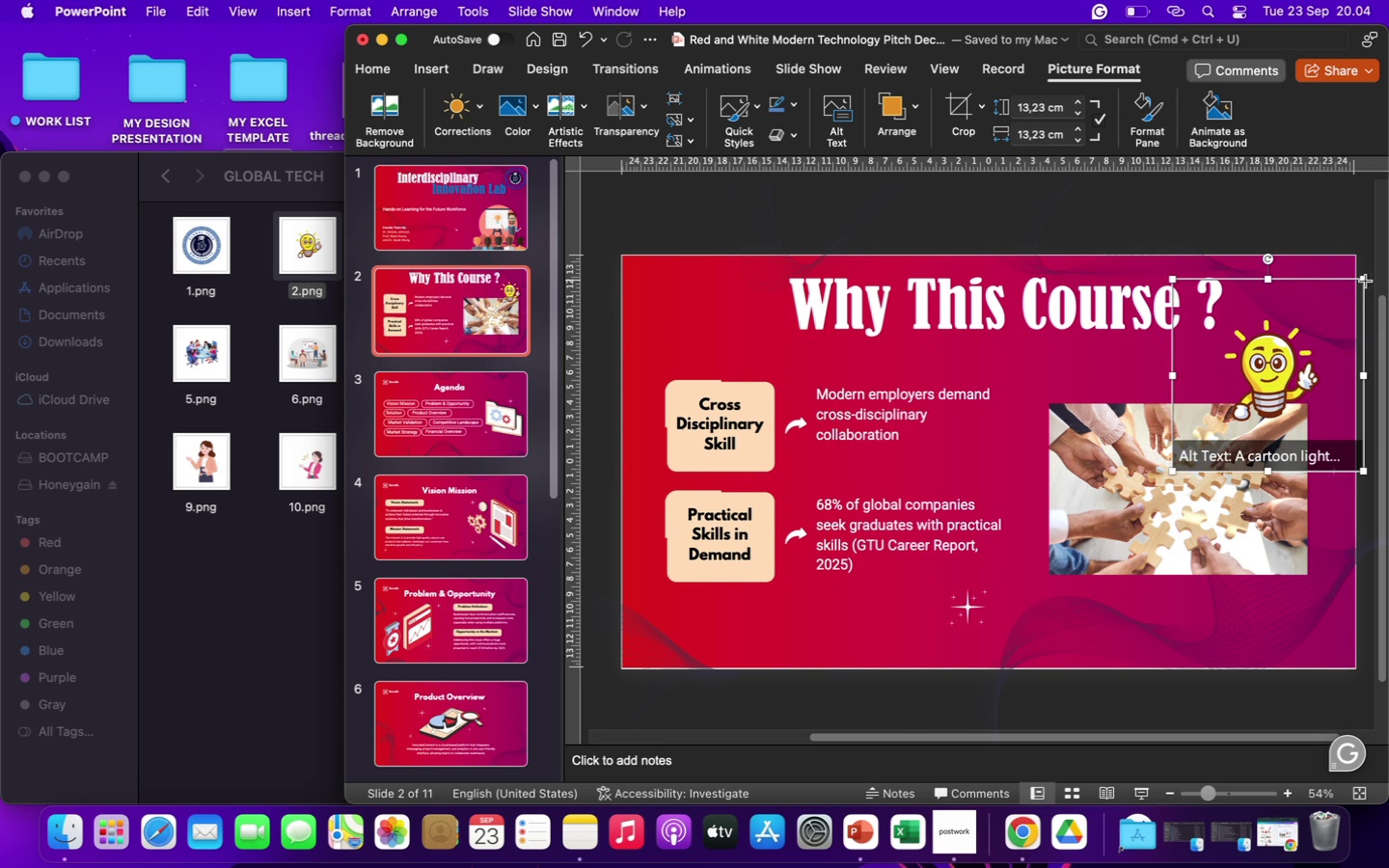 
left_click_drag(start_coordinate=[1366, 281], to_coordinate=[1378, 216])
 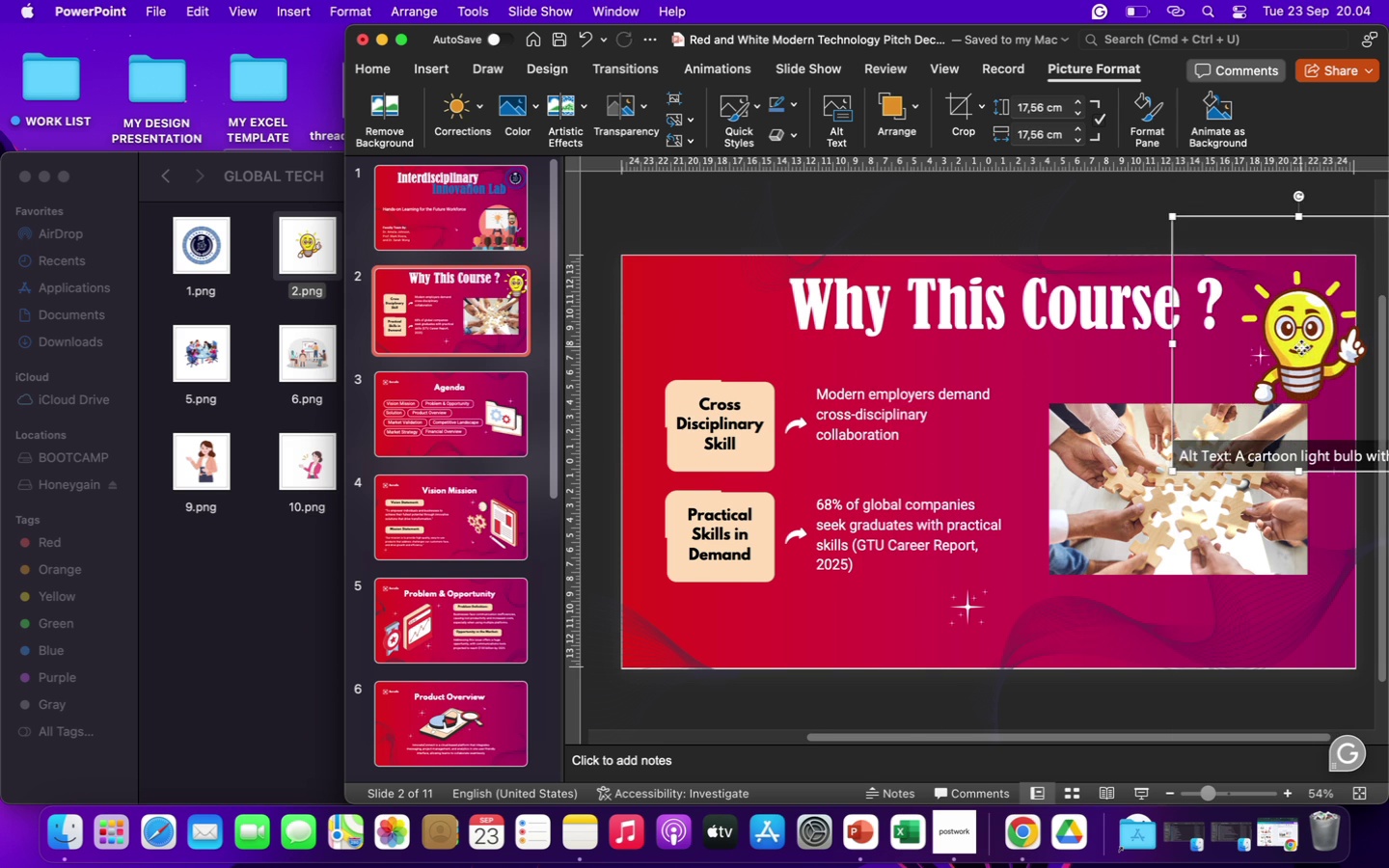 
left_click_drag(start_coordinate=[1301, 347], to_coordinate=[1267, 369])
 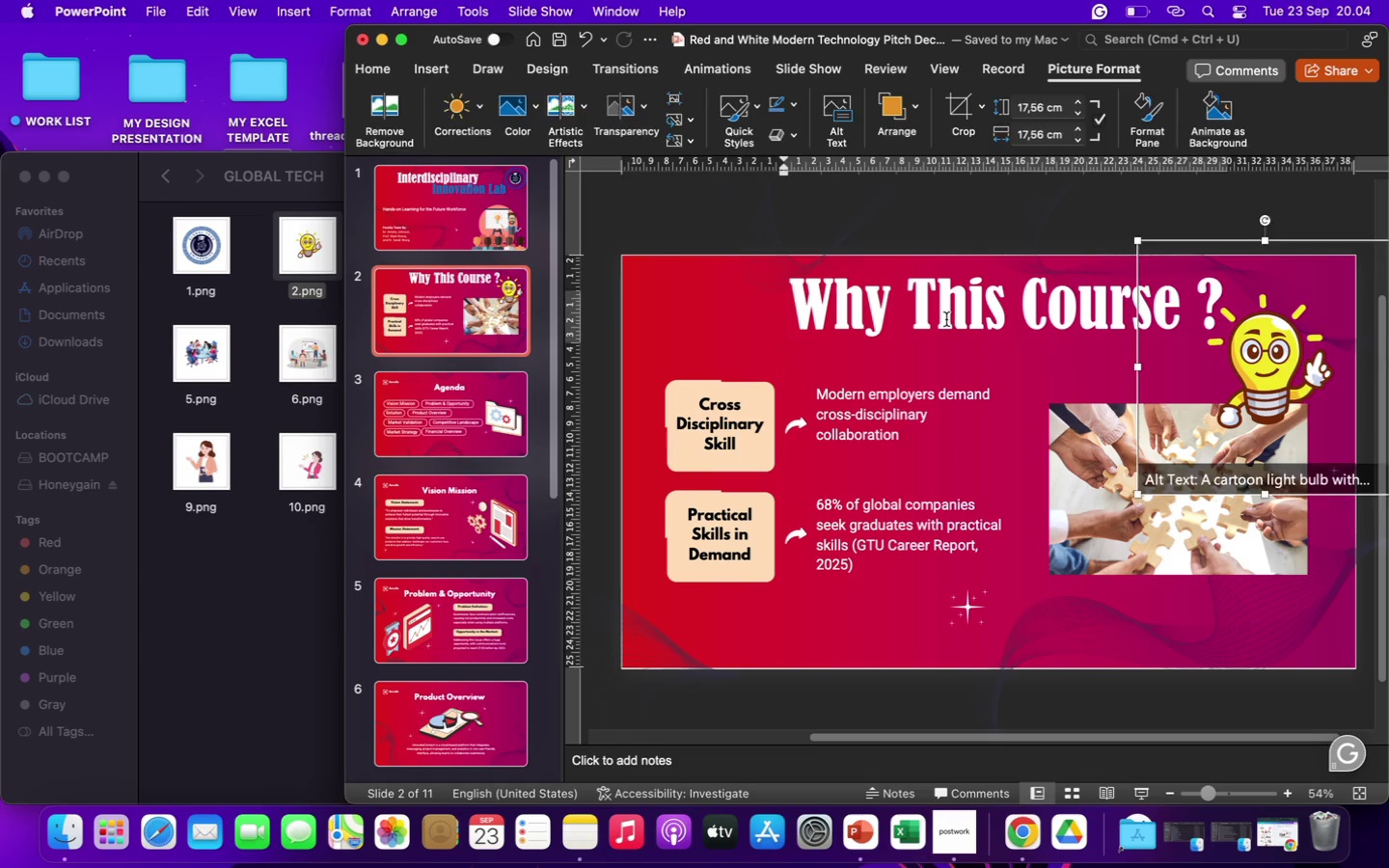 
left_click([946, 319])
 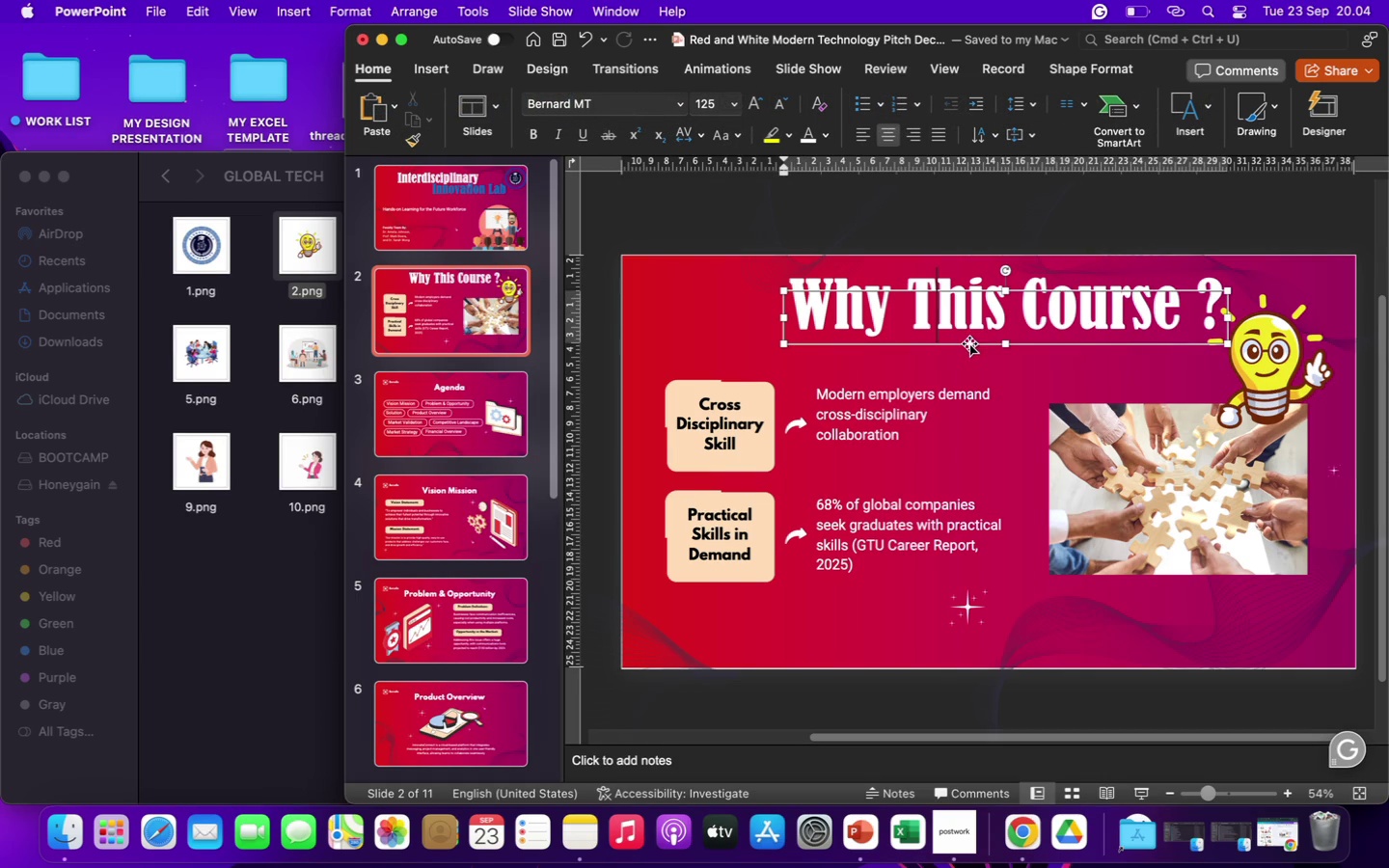 
left_click_drag(start_coordinate=[969, 343], to_coordinate=[901, 347])
 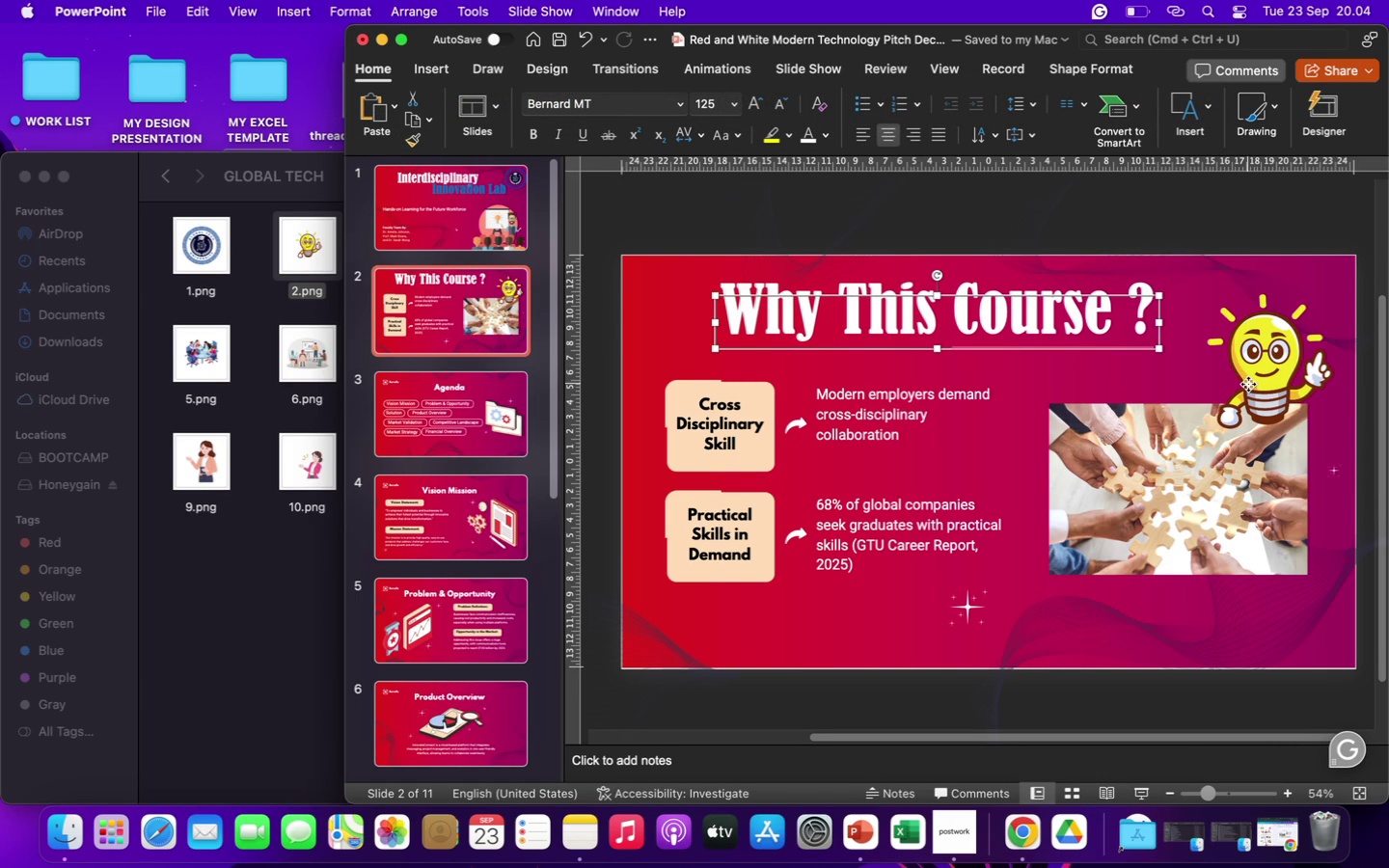 
left_click_drag(start_coordinate=[1248, 384], to_coordinate=[1219, 392])
 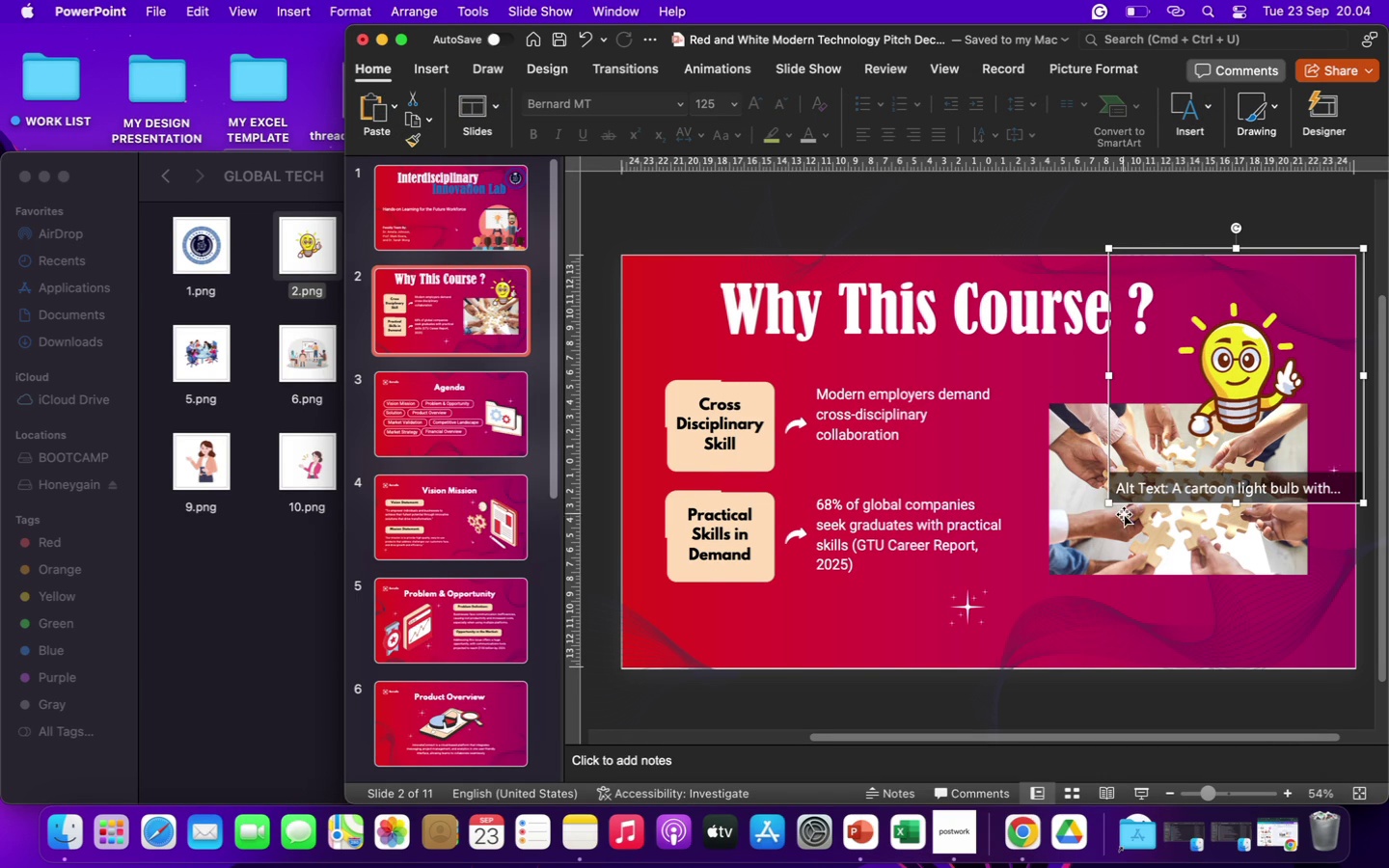 
left_click([1087, 599])
 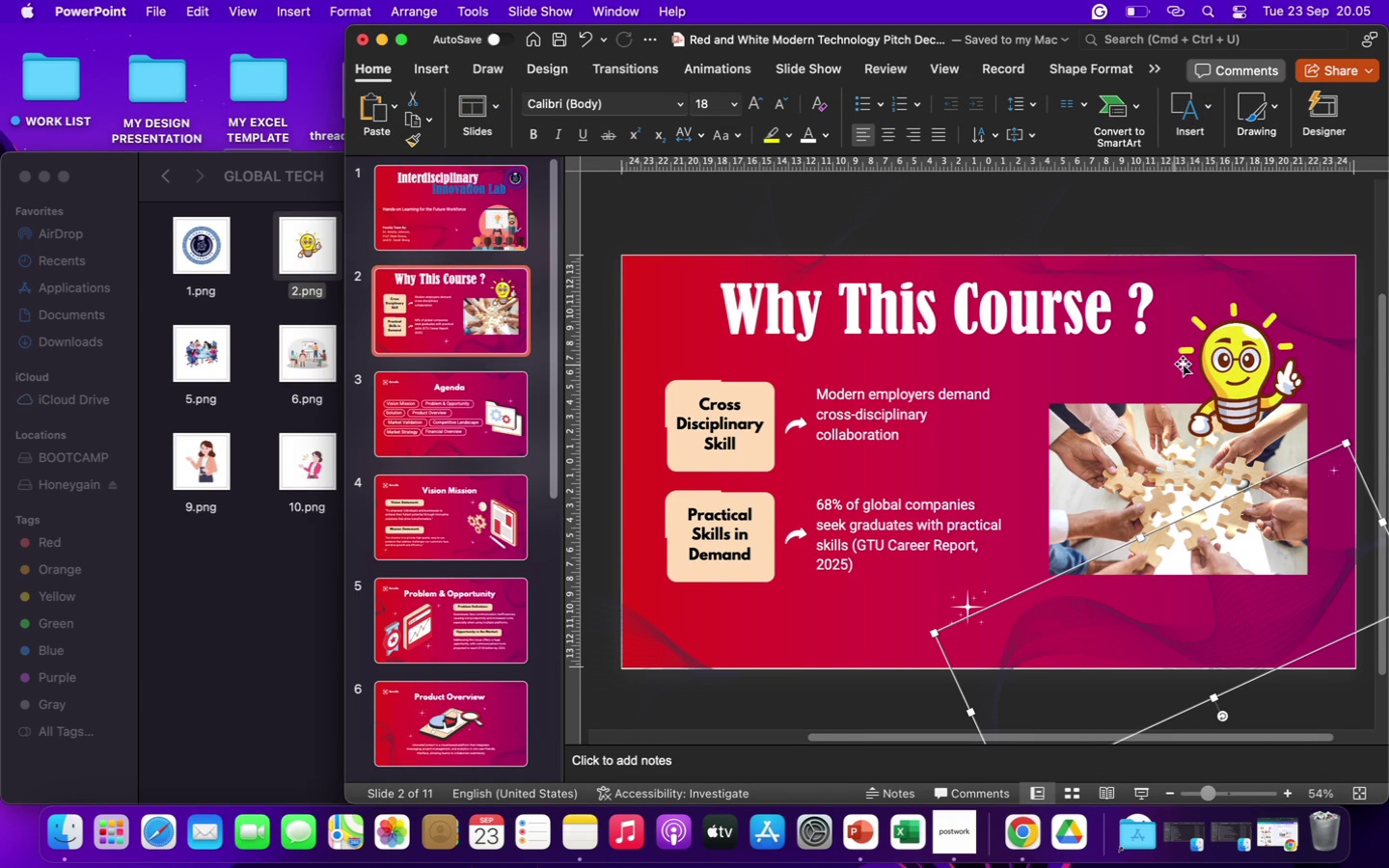 
left_click([1245, 343])
 